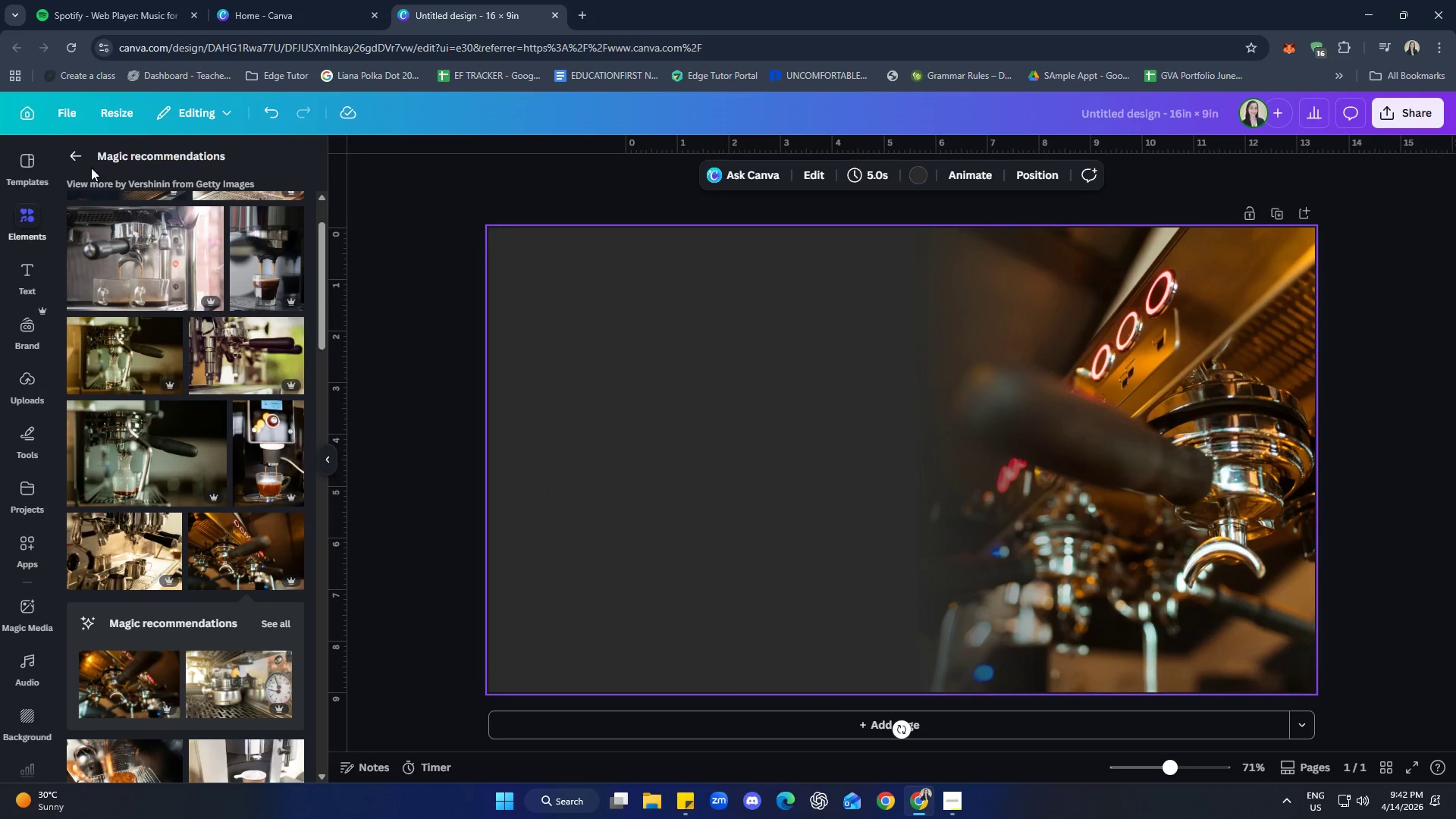 
left_click([86, 161])
 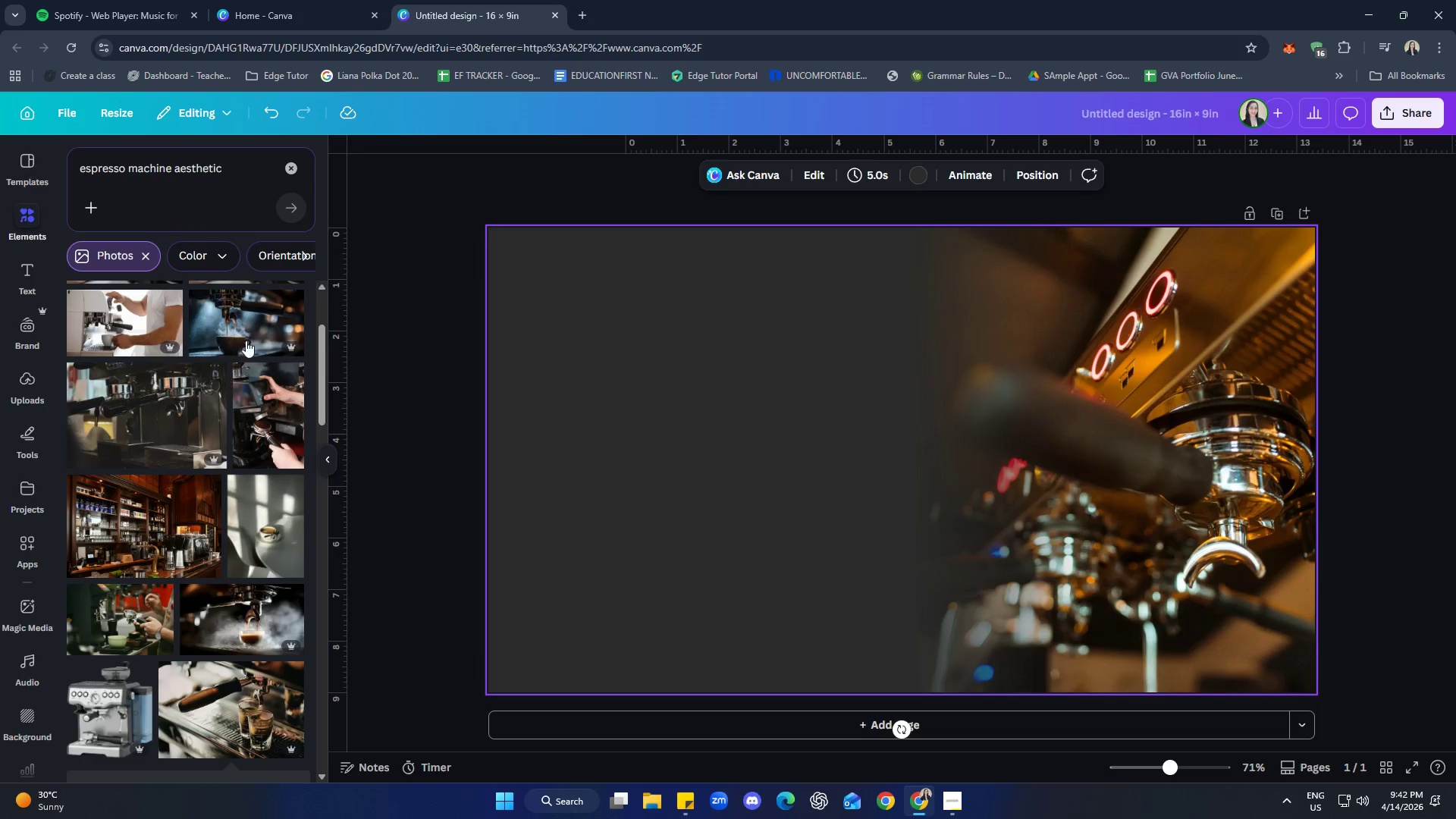 
left_click([277, 168])
 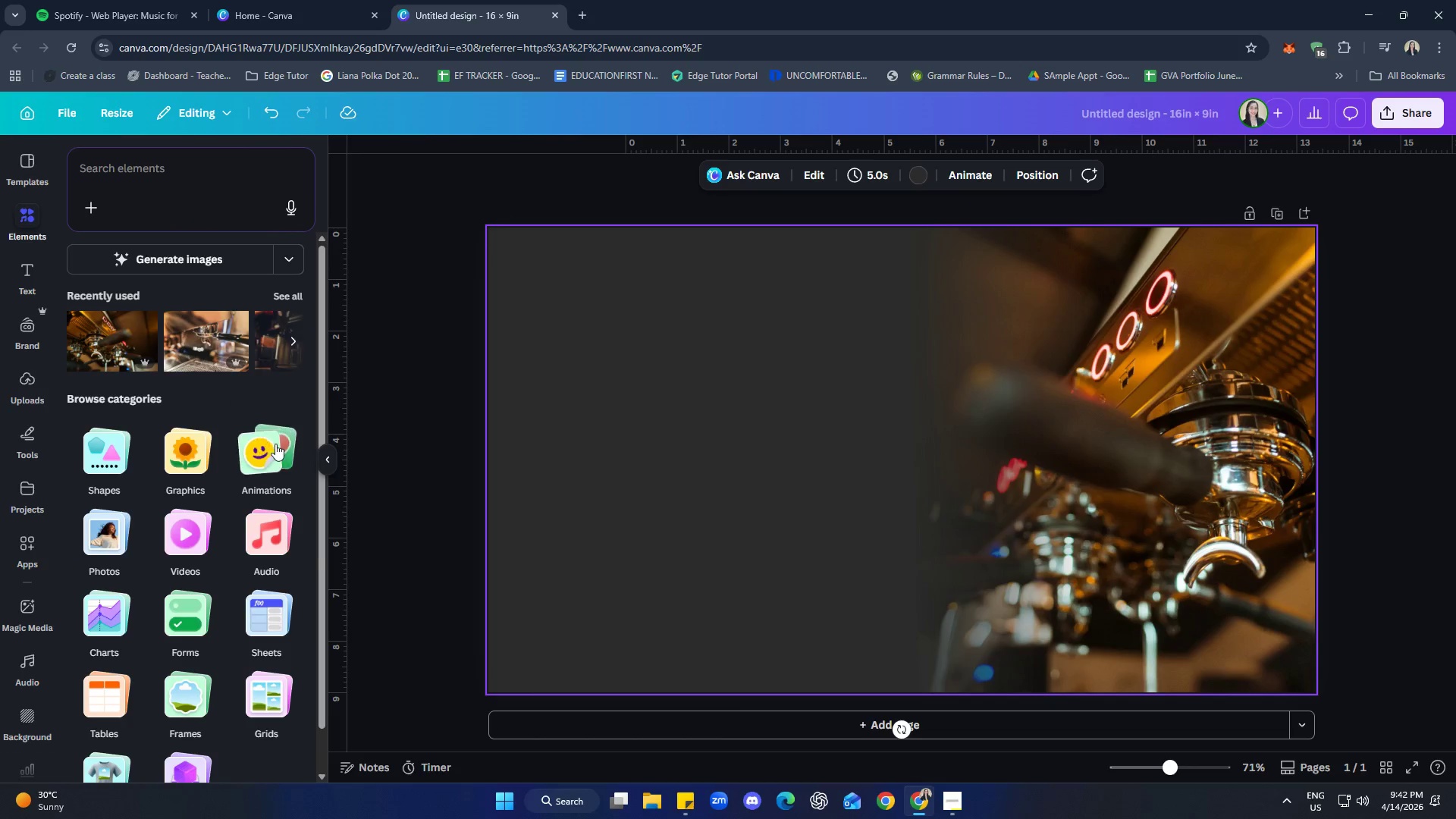 
mouse_move([206, 378])
 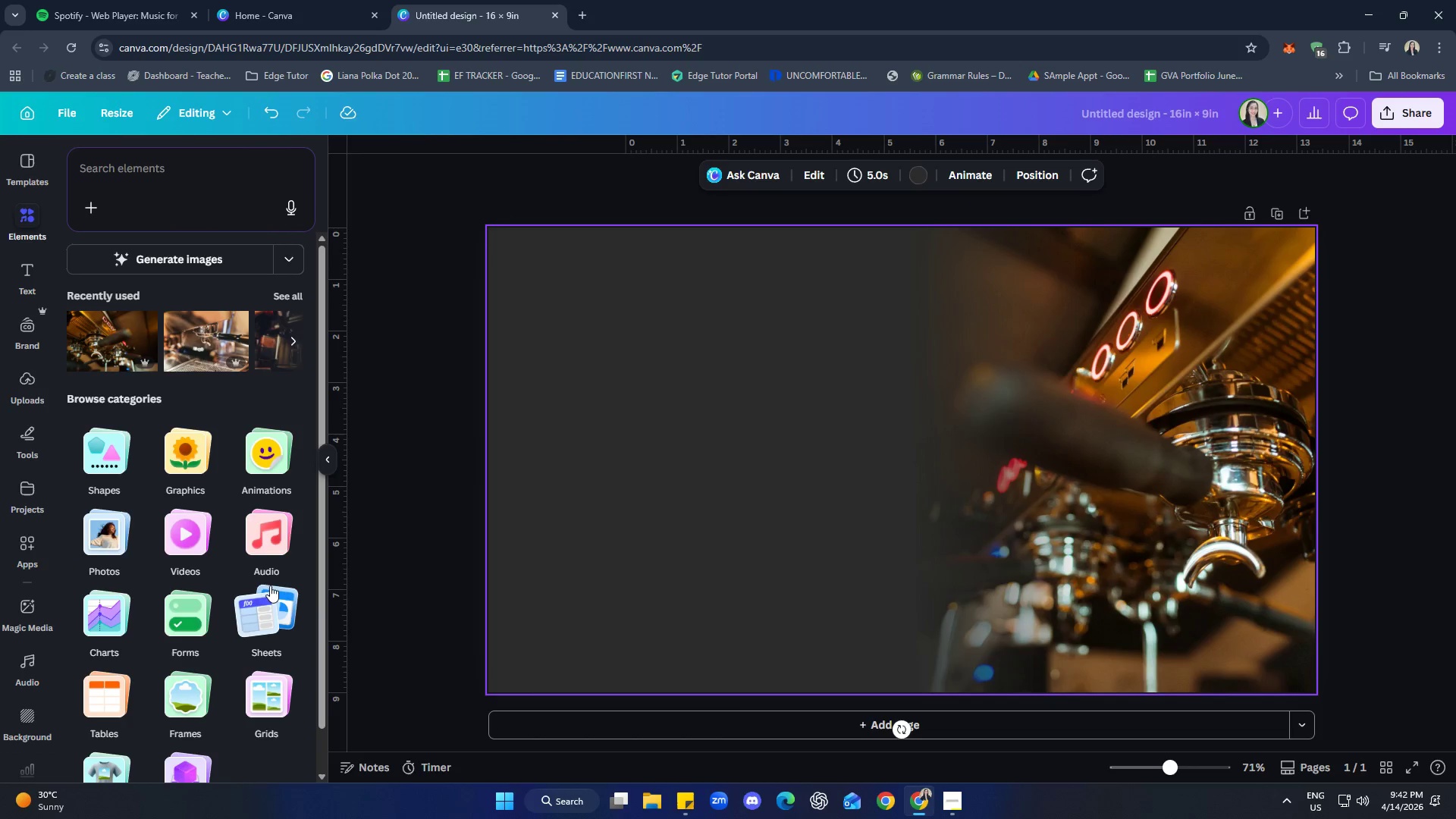 
scroll: coordinate [212, 549], scroll_direction: up, amount: 4.0
 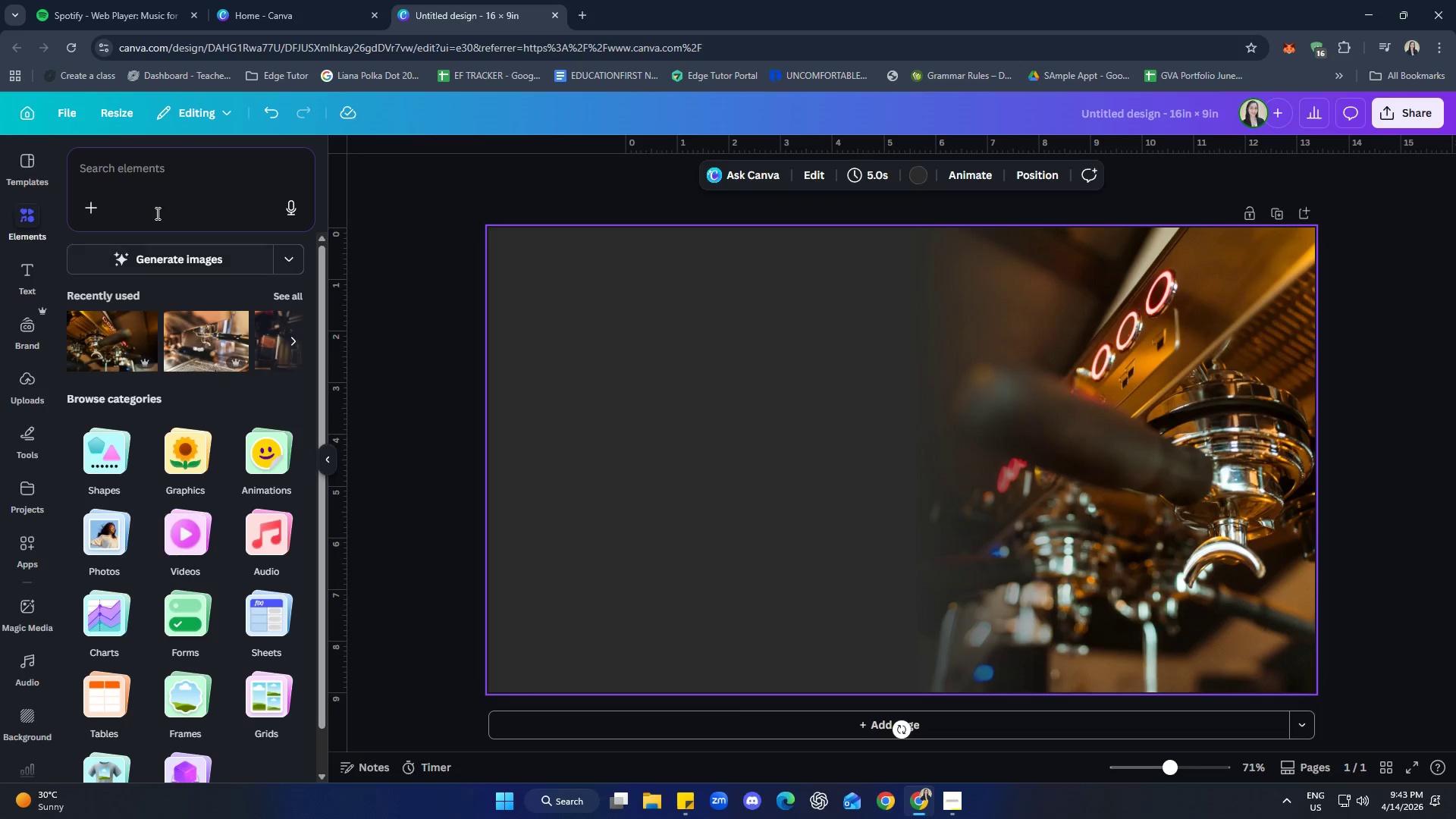 
left_click([153, 176])
 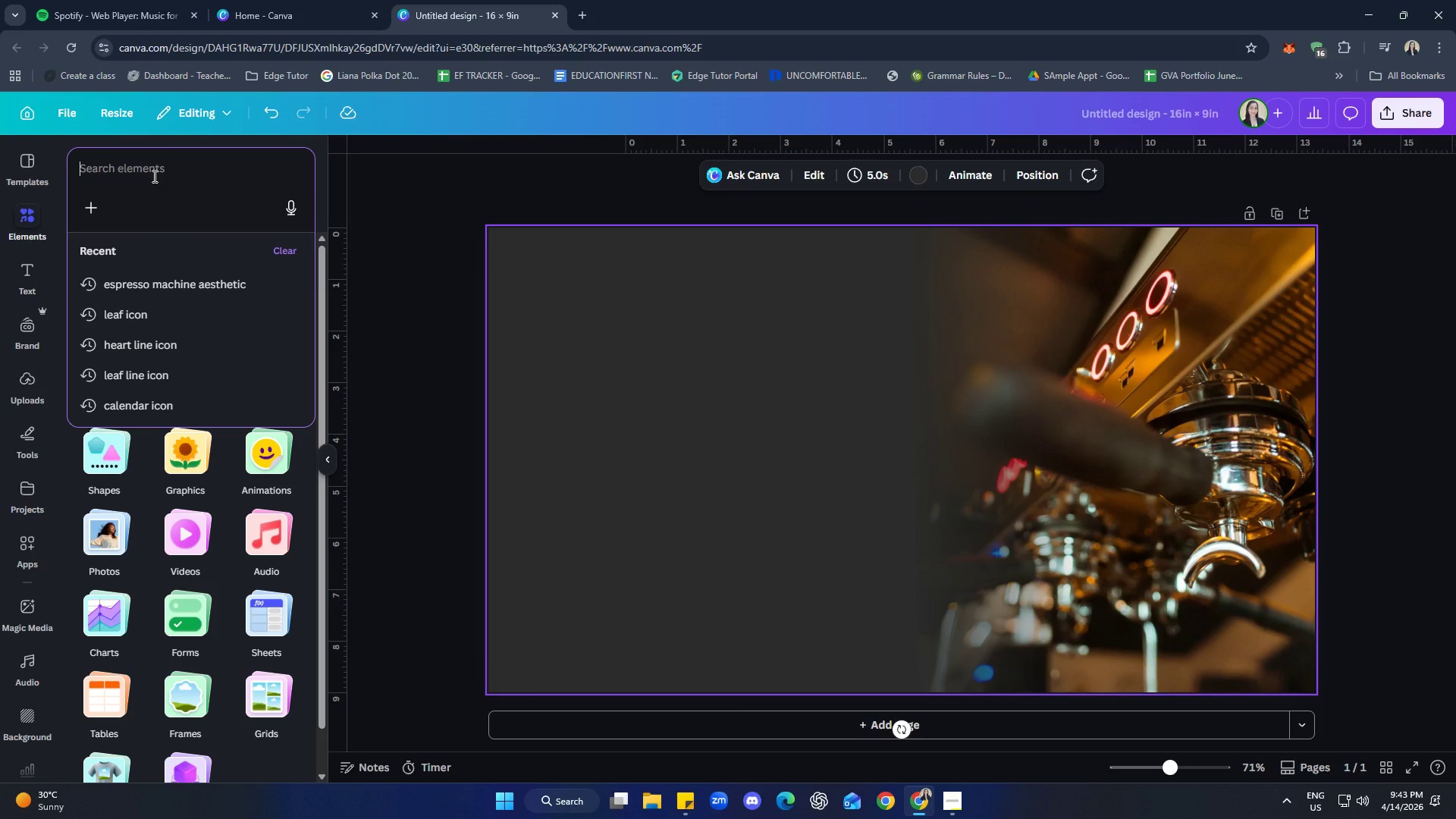 
wait(12.64)
 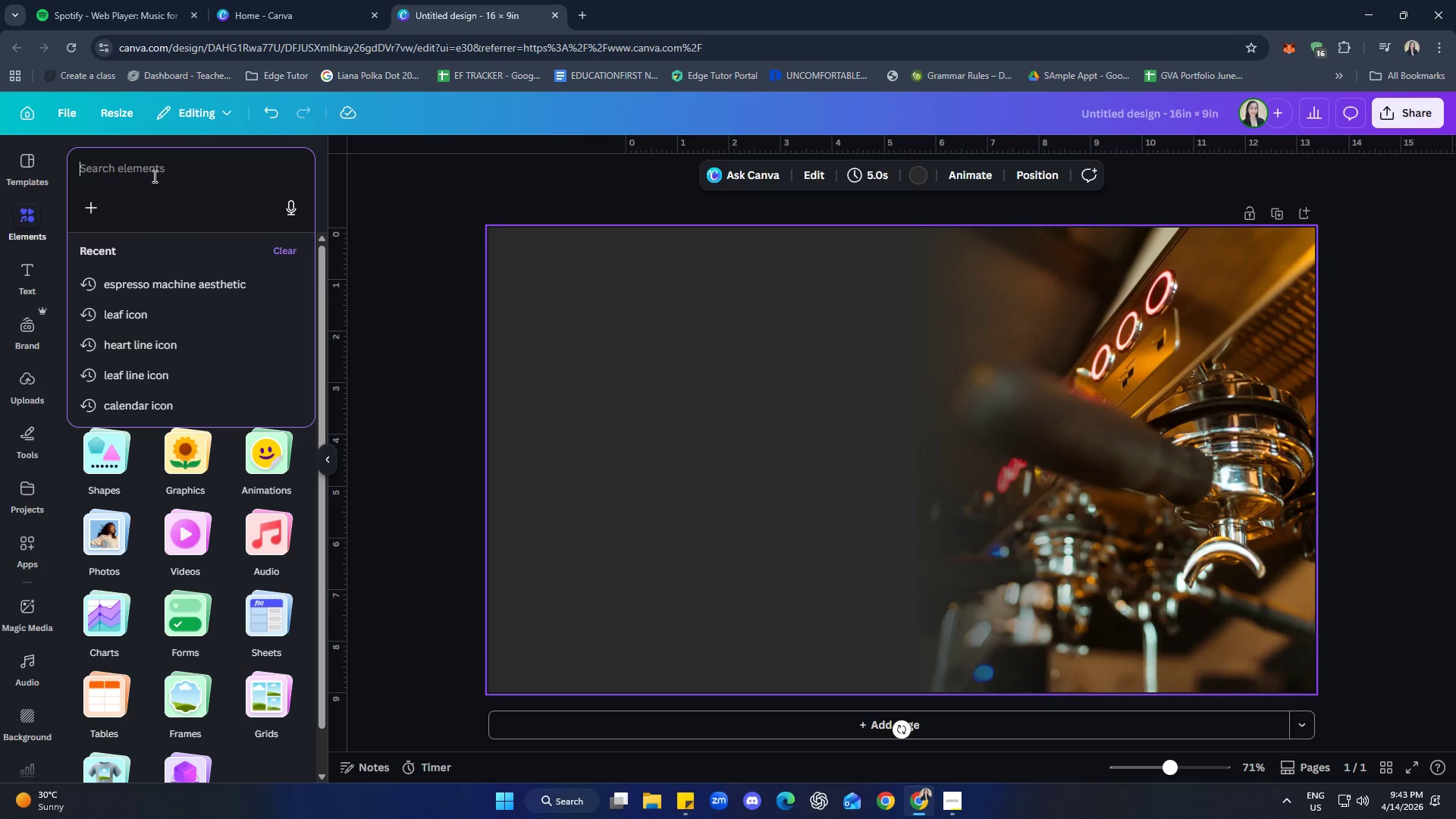 
left_click([152, 190])
 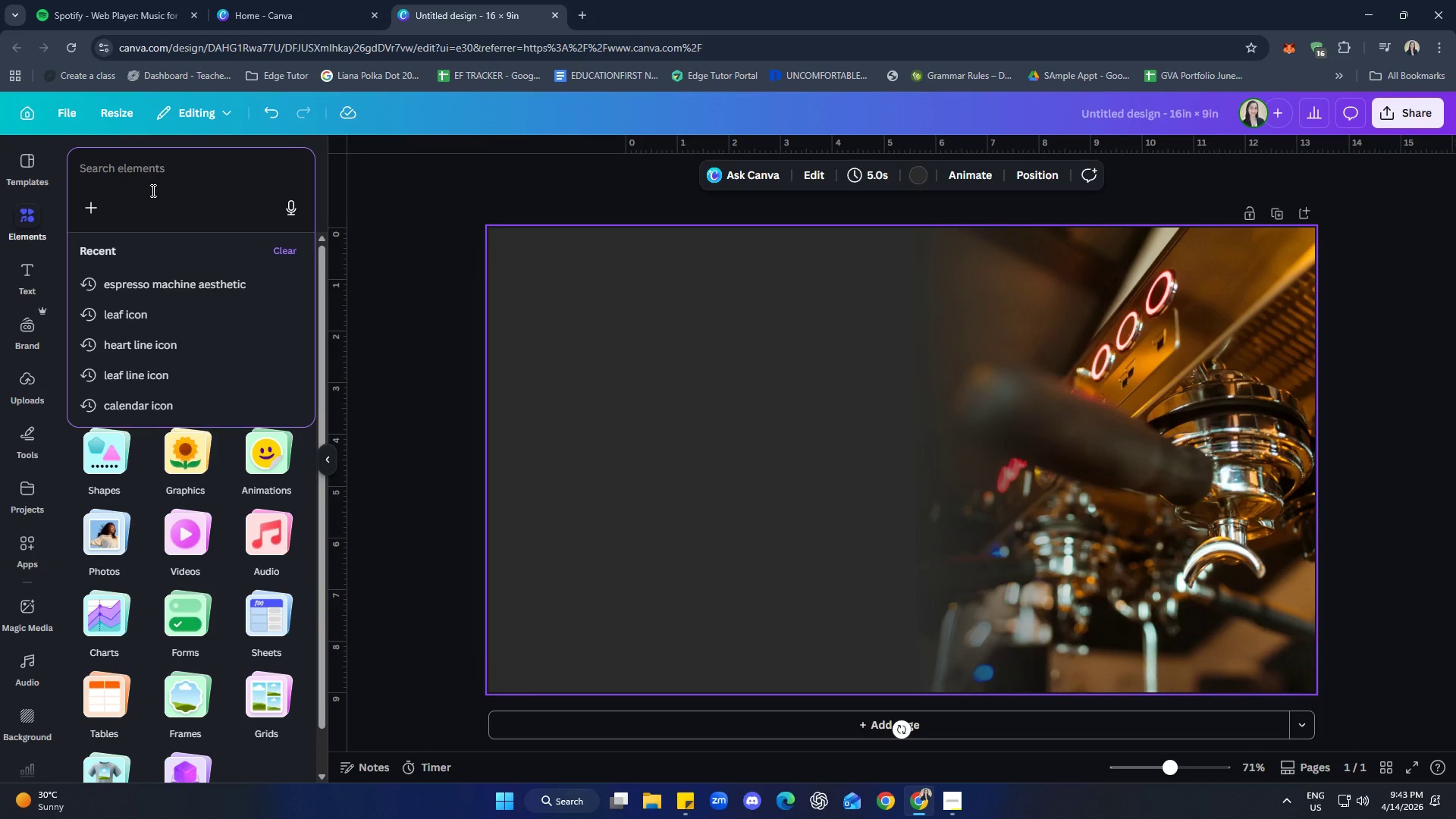 
wait(7.98)
 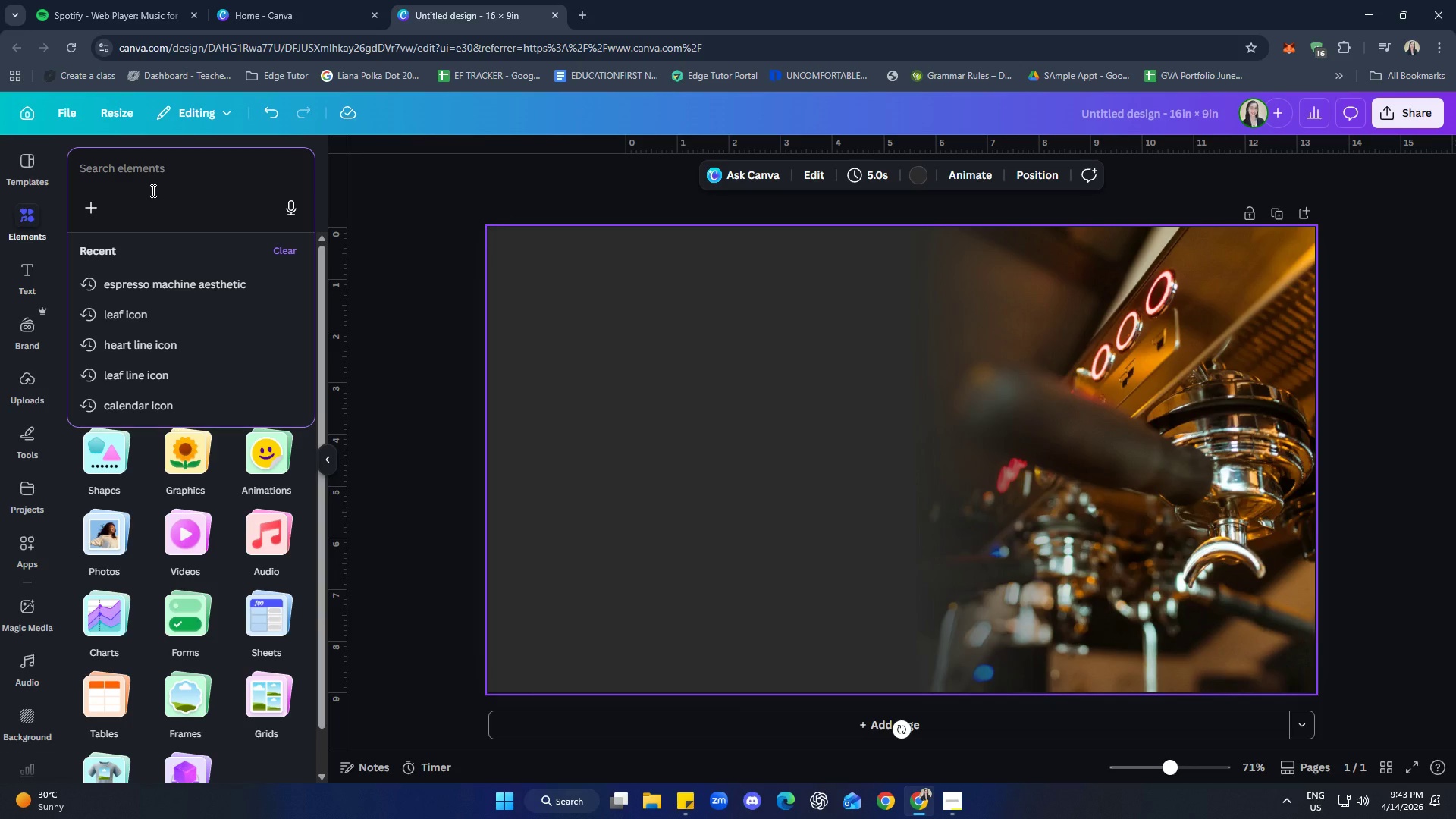 
type(g)
key(Backspace)
type(grain texture)
 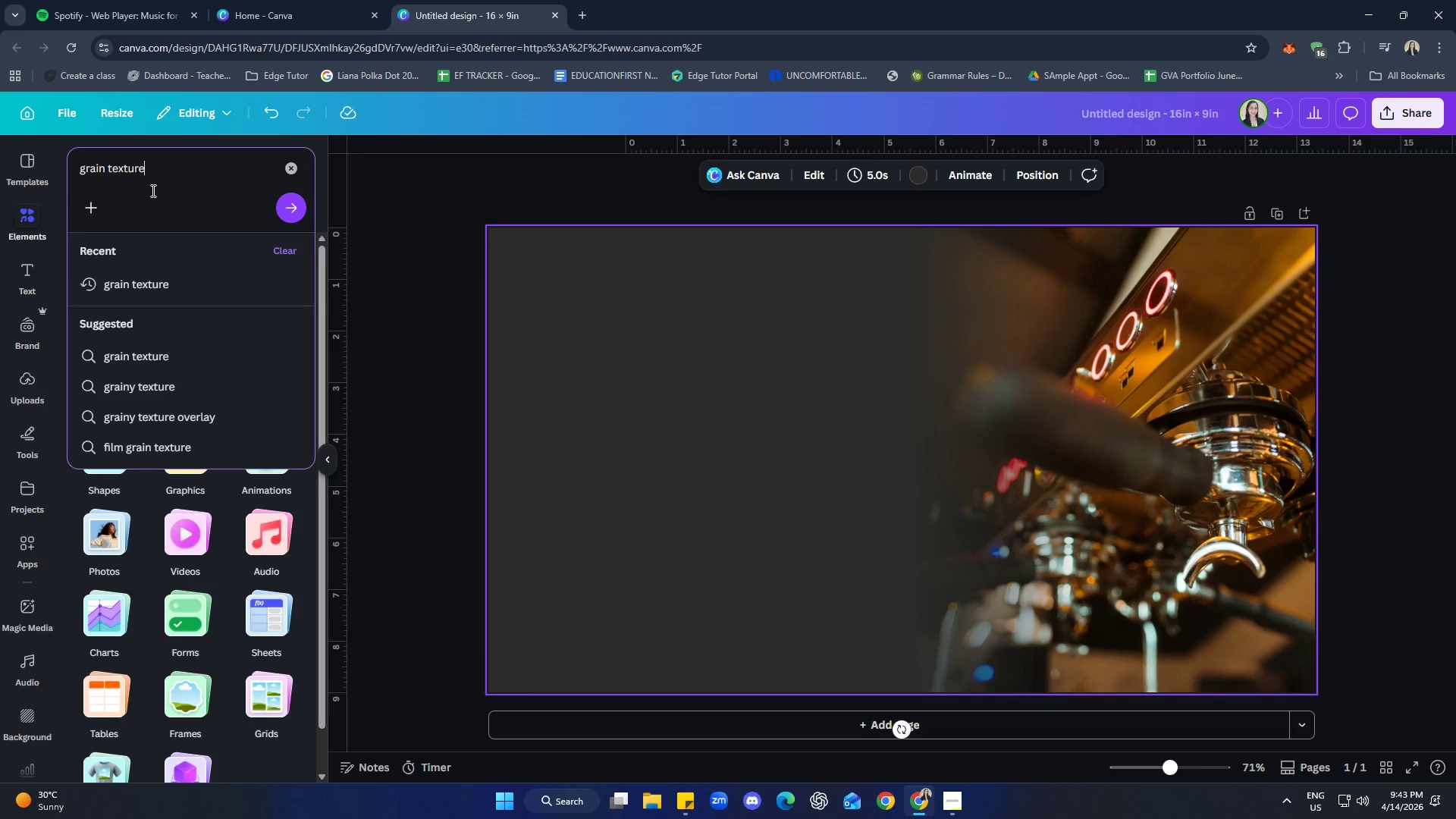 
key(Enter)
 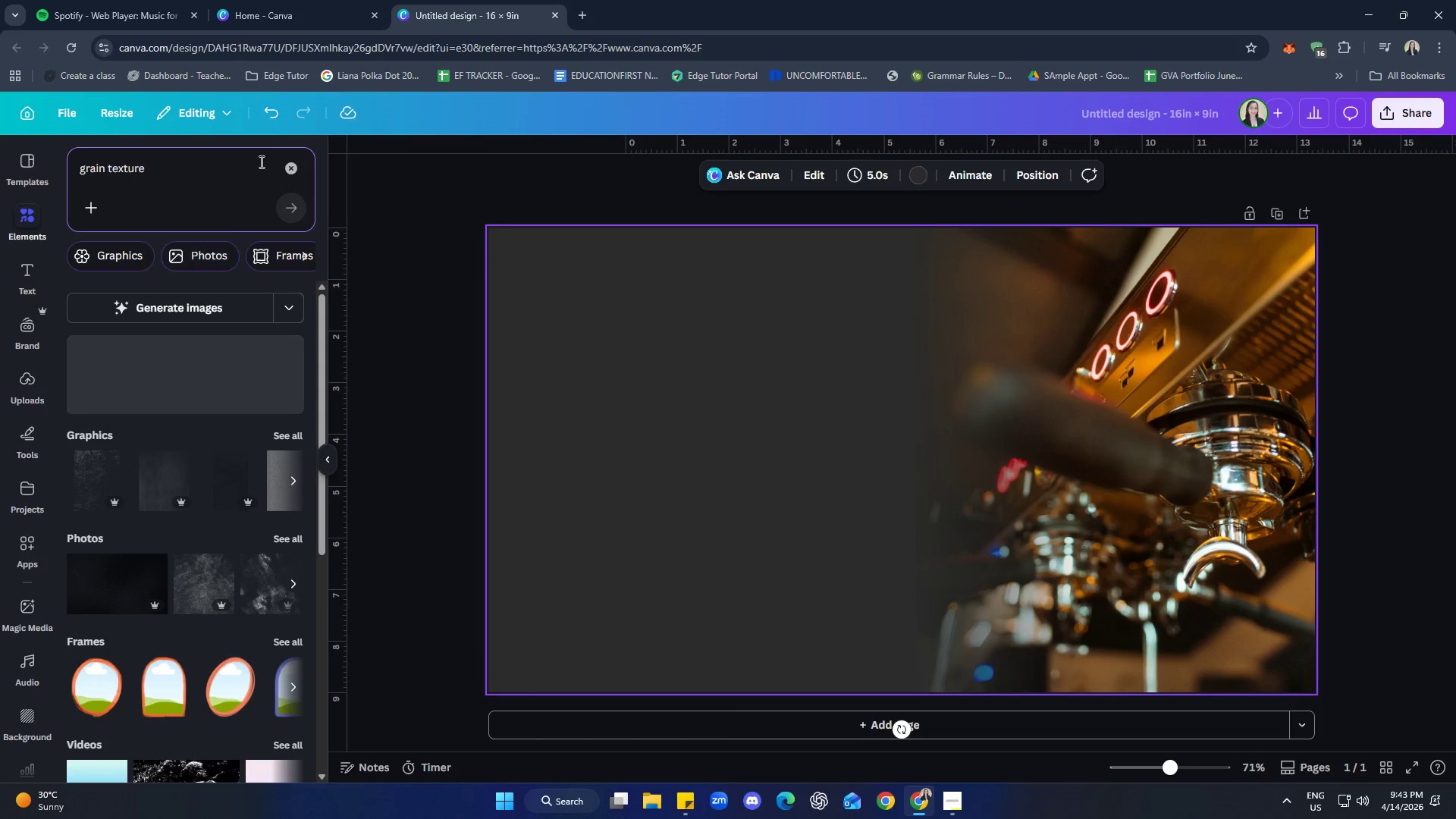 
double_click([229, 170])
 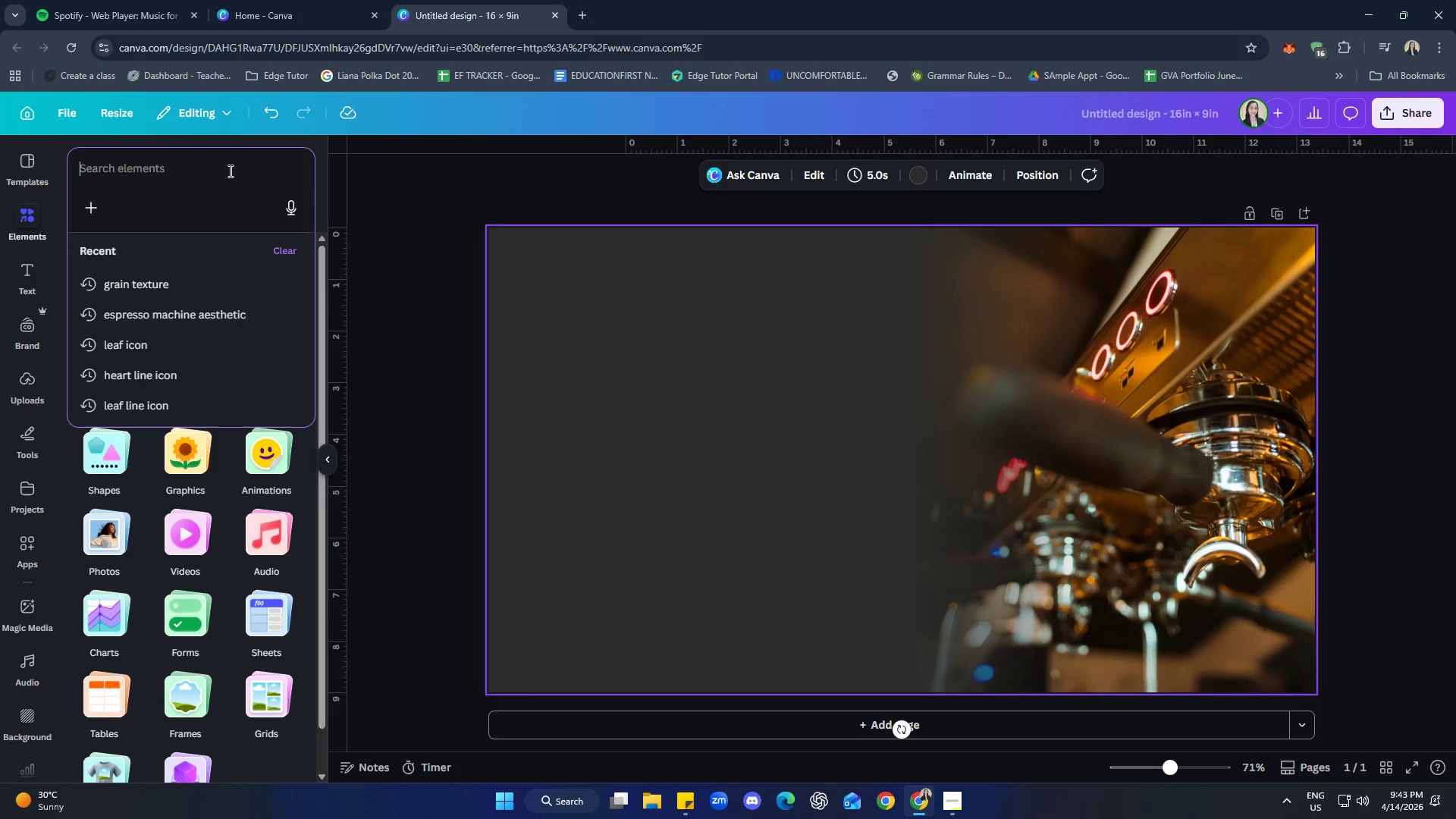 
type(smoke s)
key(Backspace)
type(texture)
 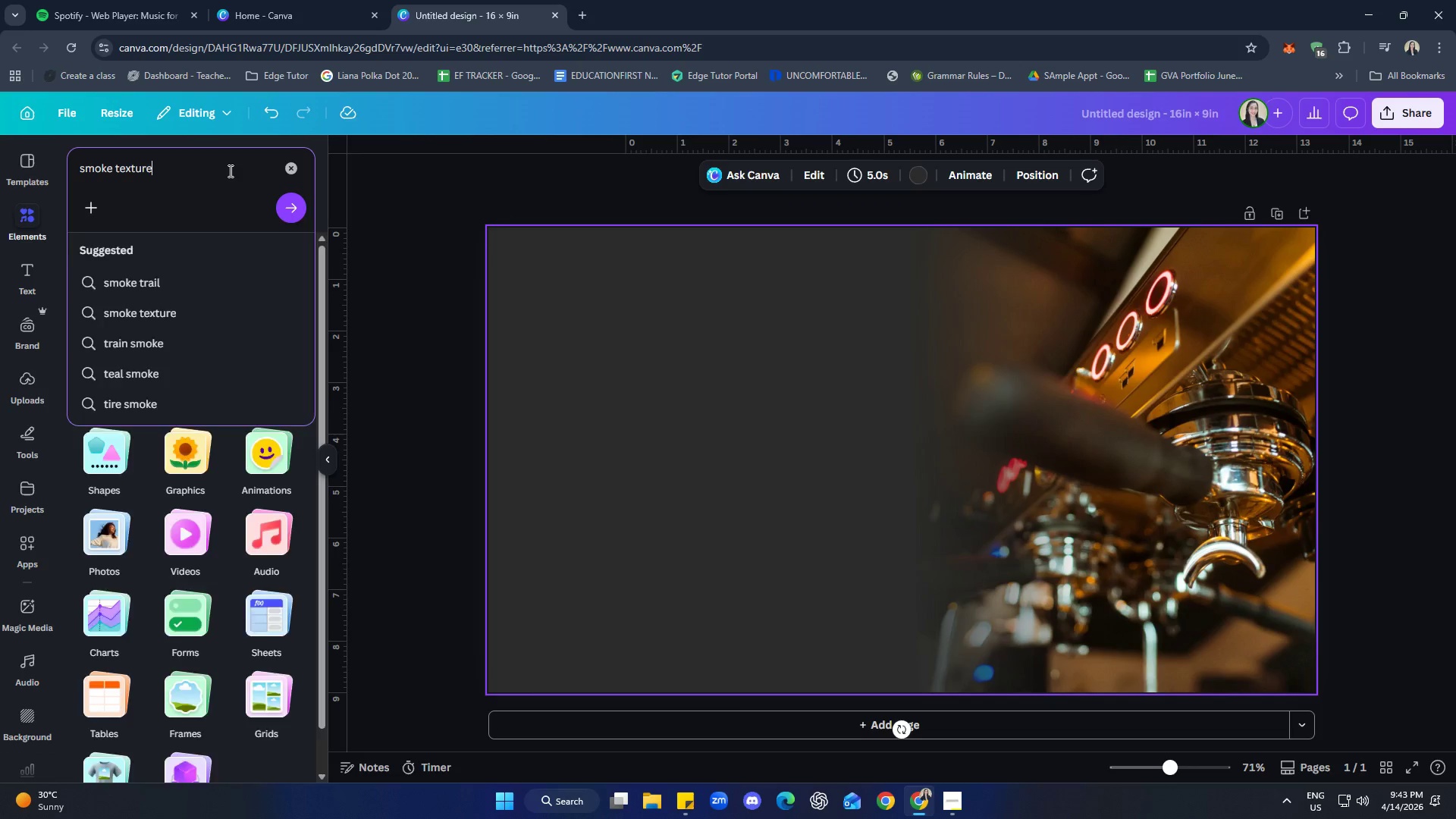 
key(Enter)
 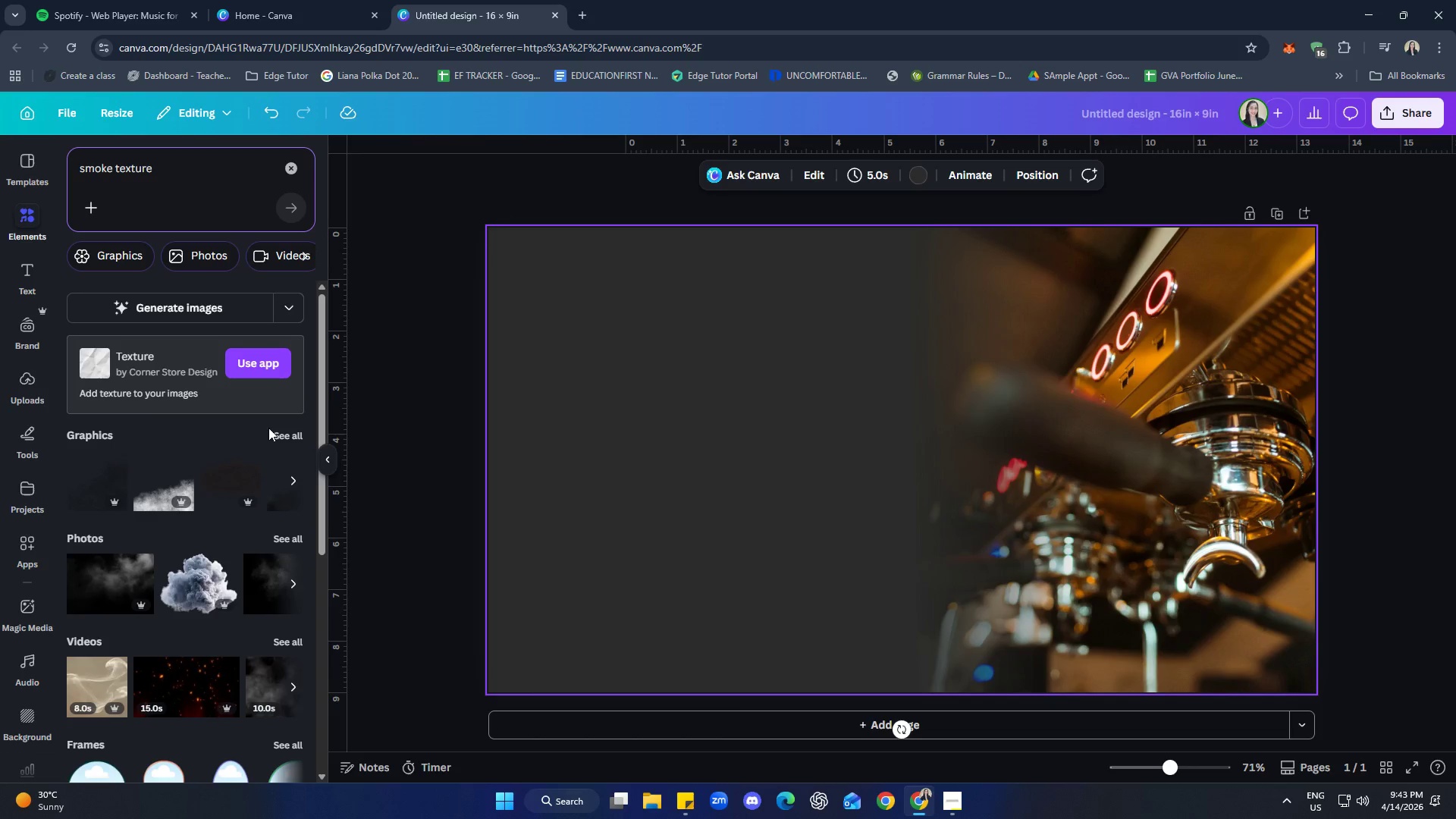 
left_click([279, 435])
 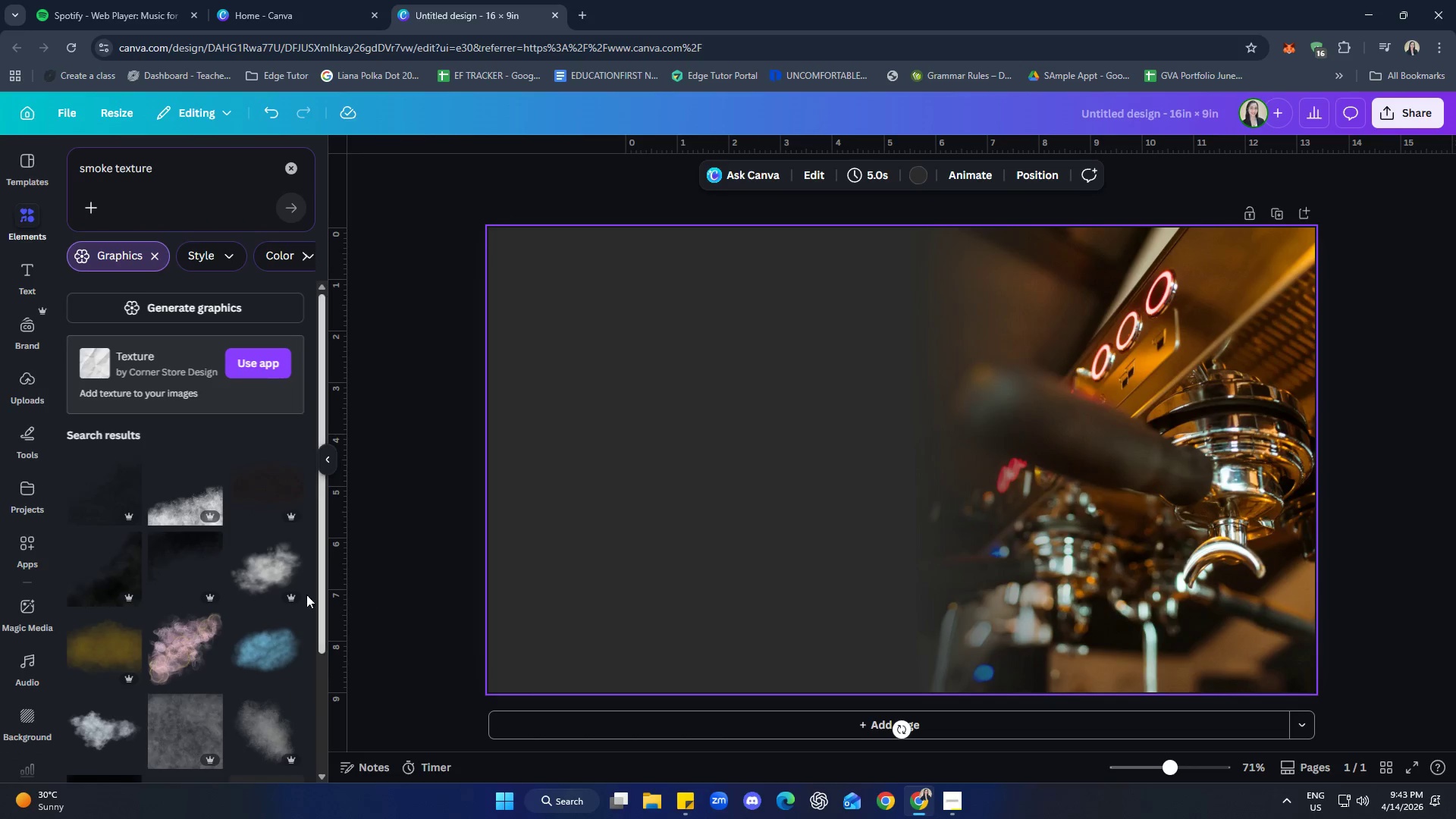 
left_click([101, 505])
 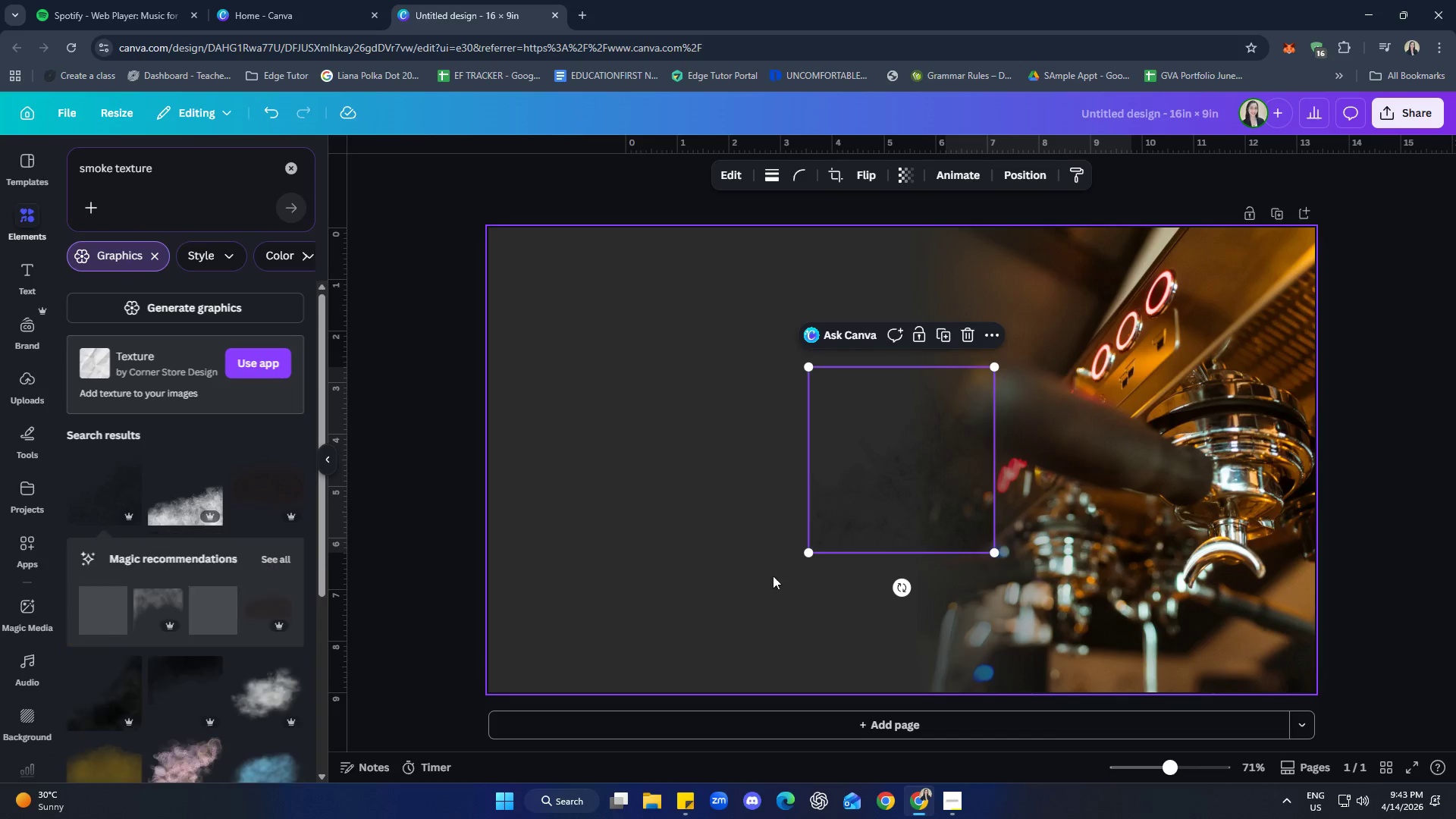 
left_click_drag(start_coordinate=[915, 537], to_coordinate=[595, 399])
 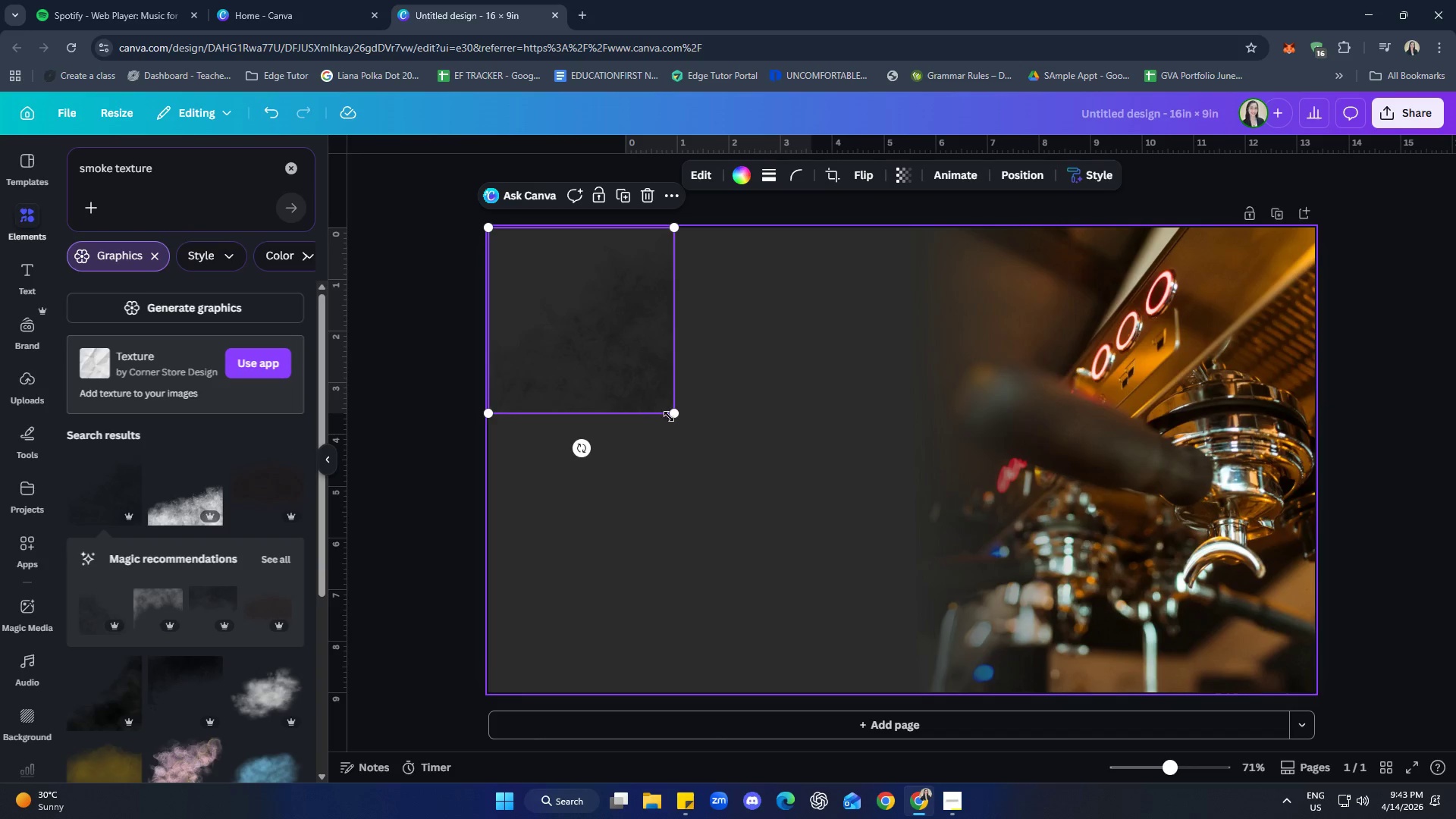 
left_click_drag(start_coordinate=[671, 413], to_coordinate=[1256, 754])
 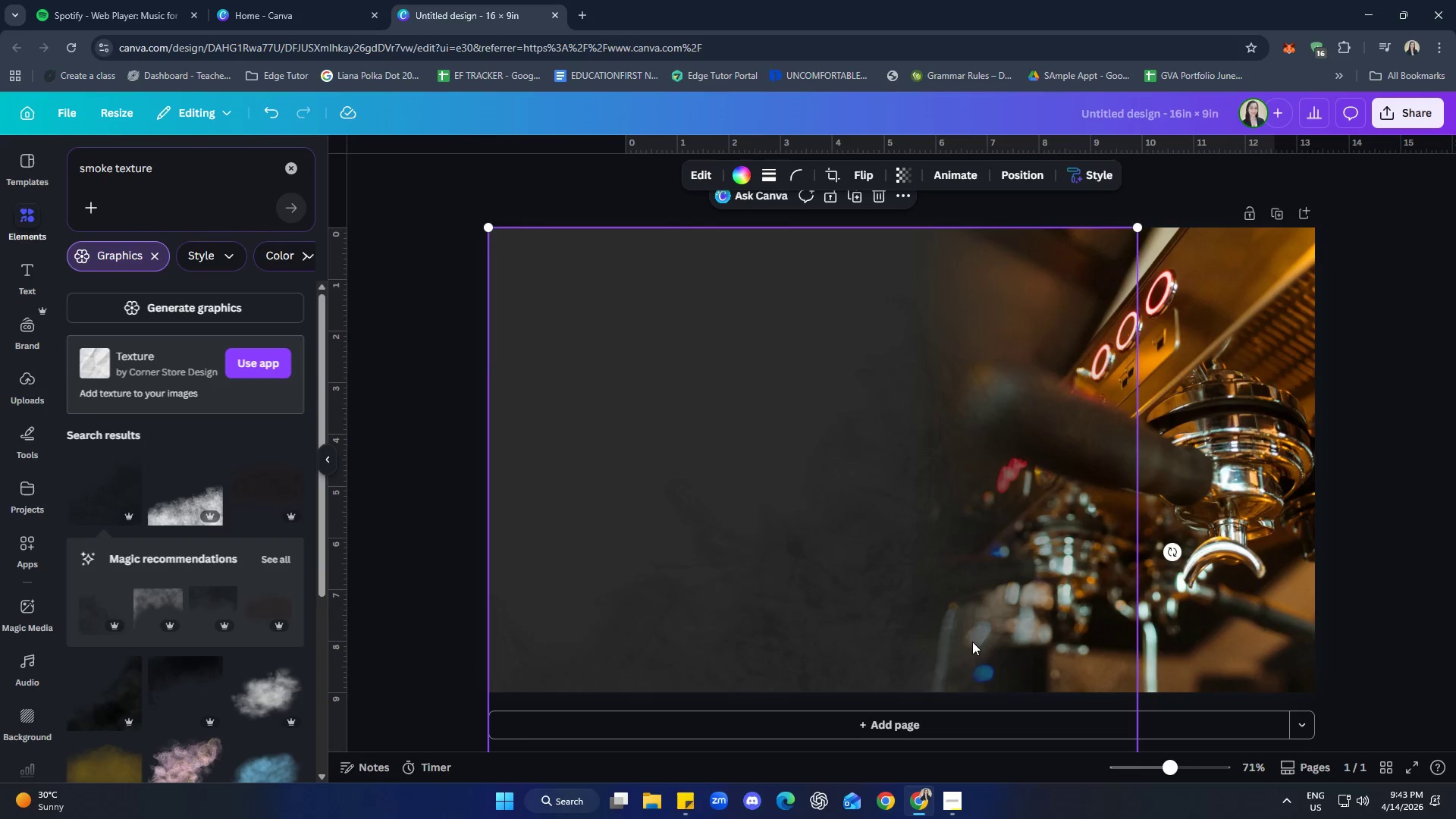 
left_click([962, 636])
 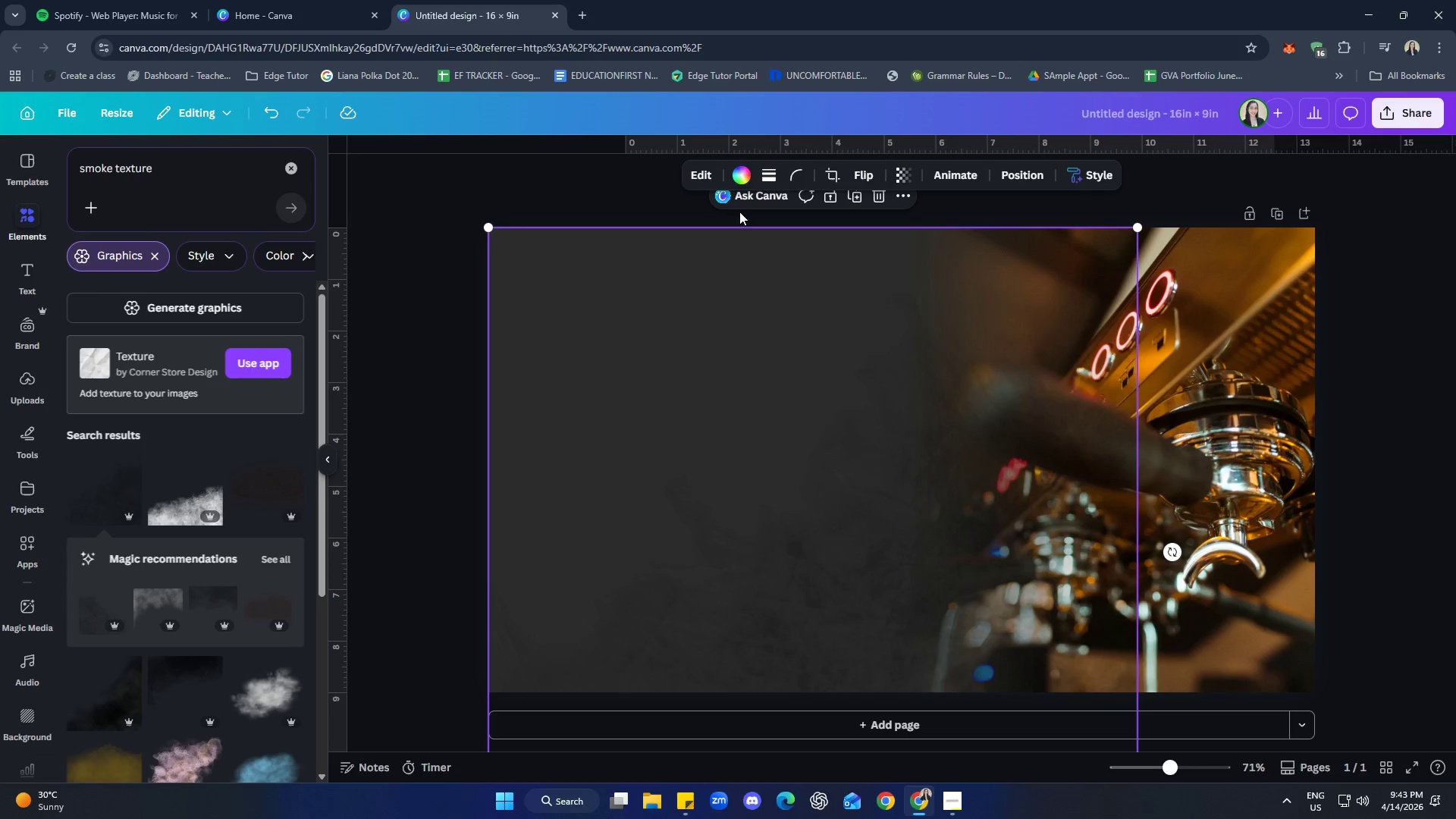 
left_click([739, 181])
 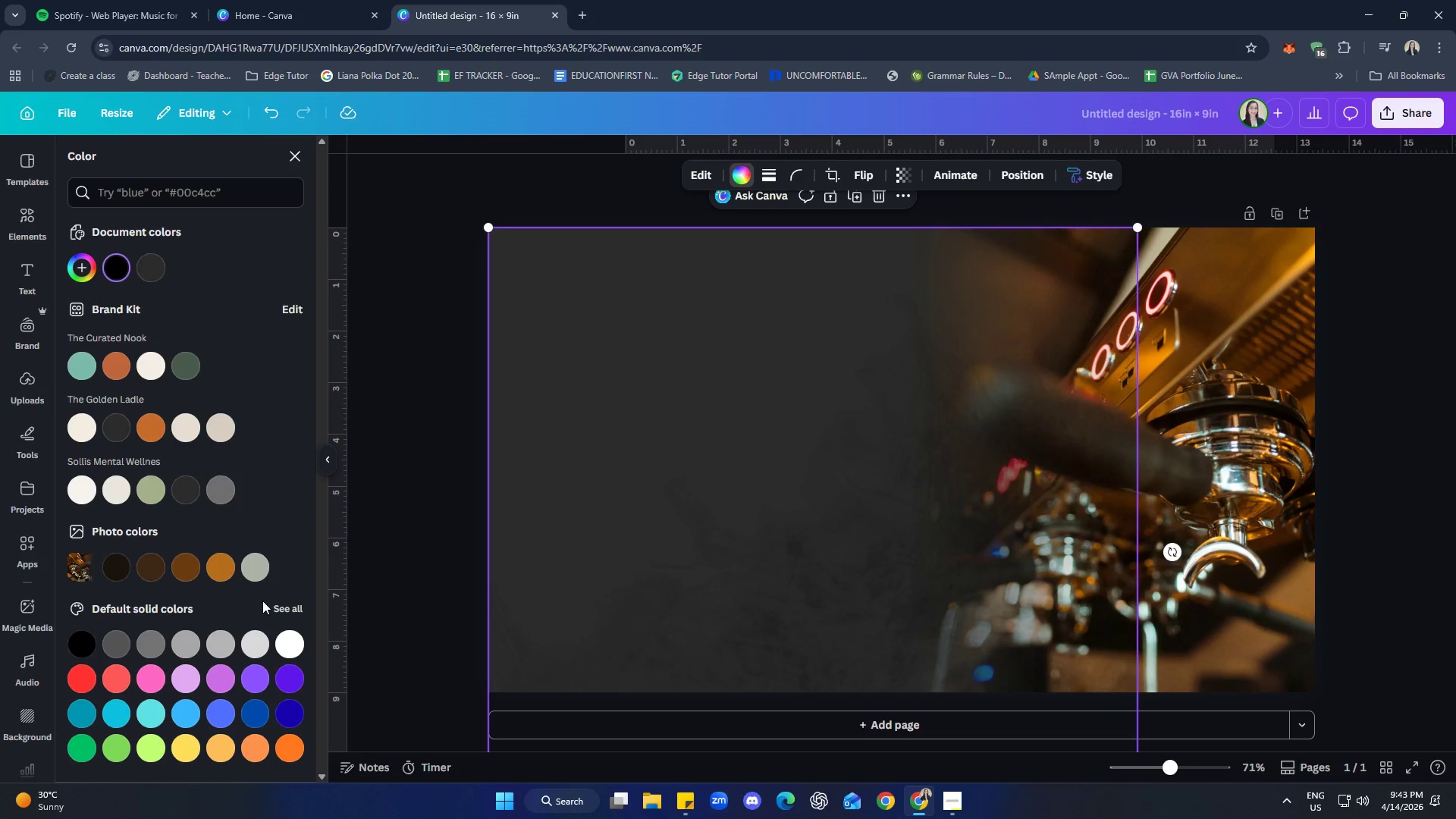 
left_click([294, 645])
 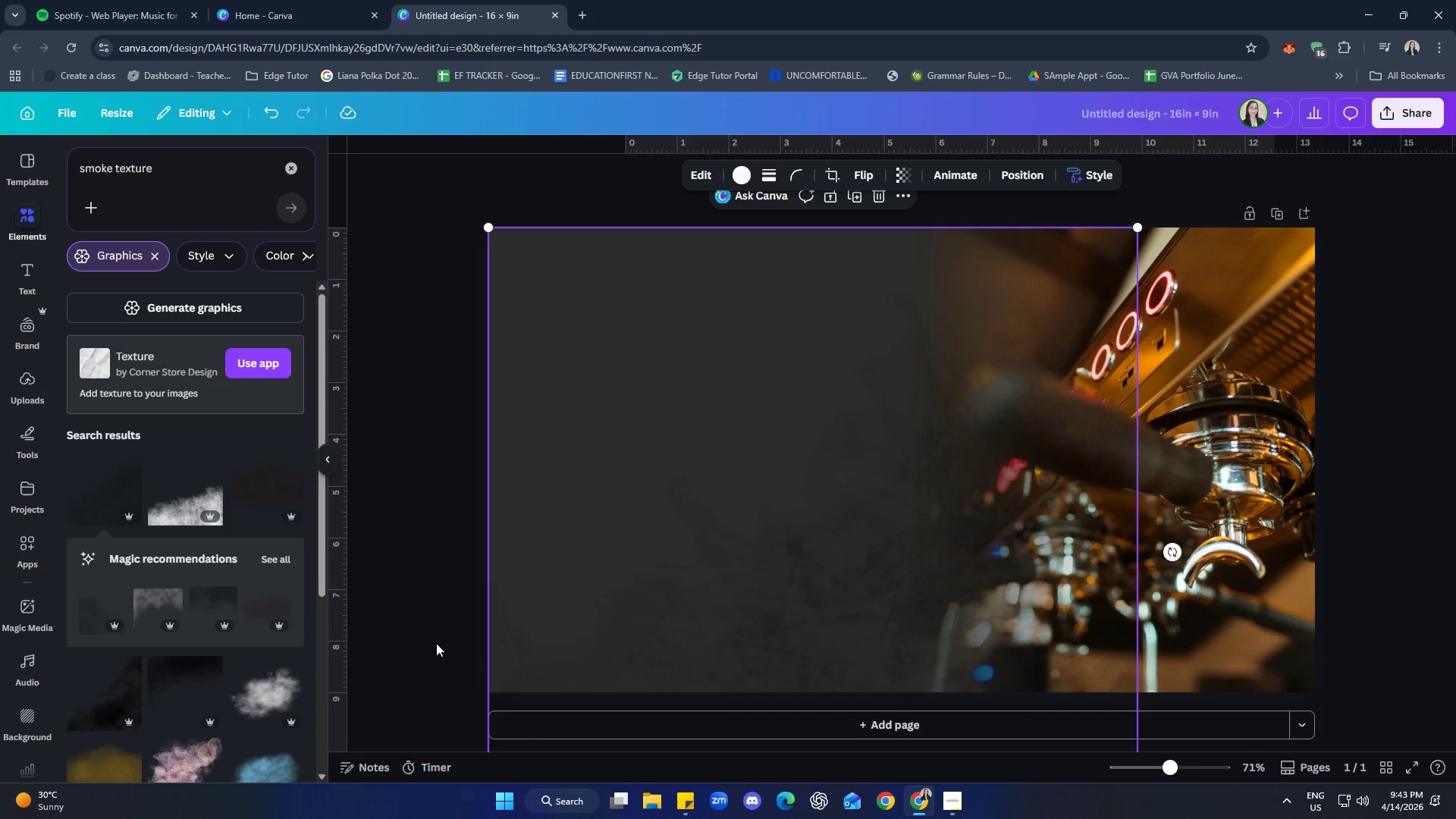 
left_click([739, 643])
 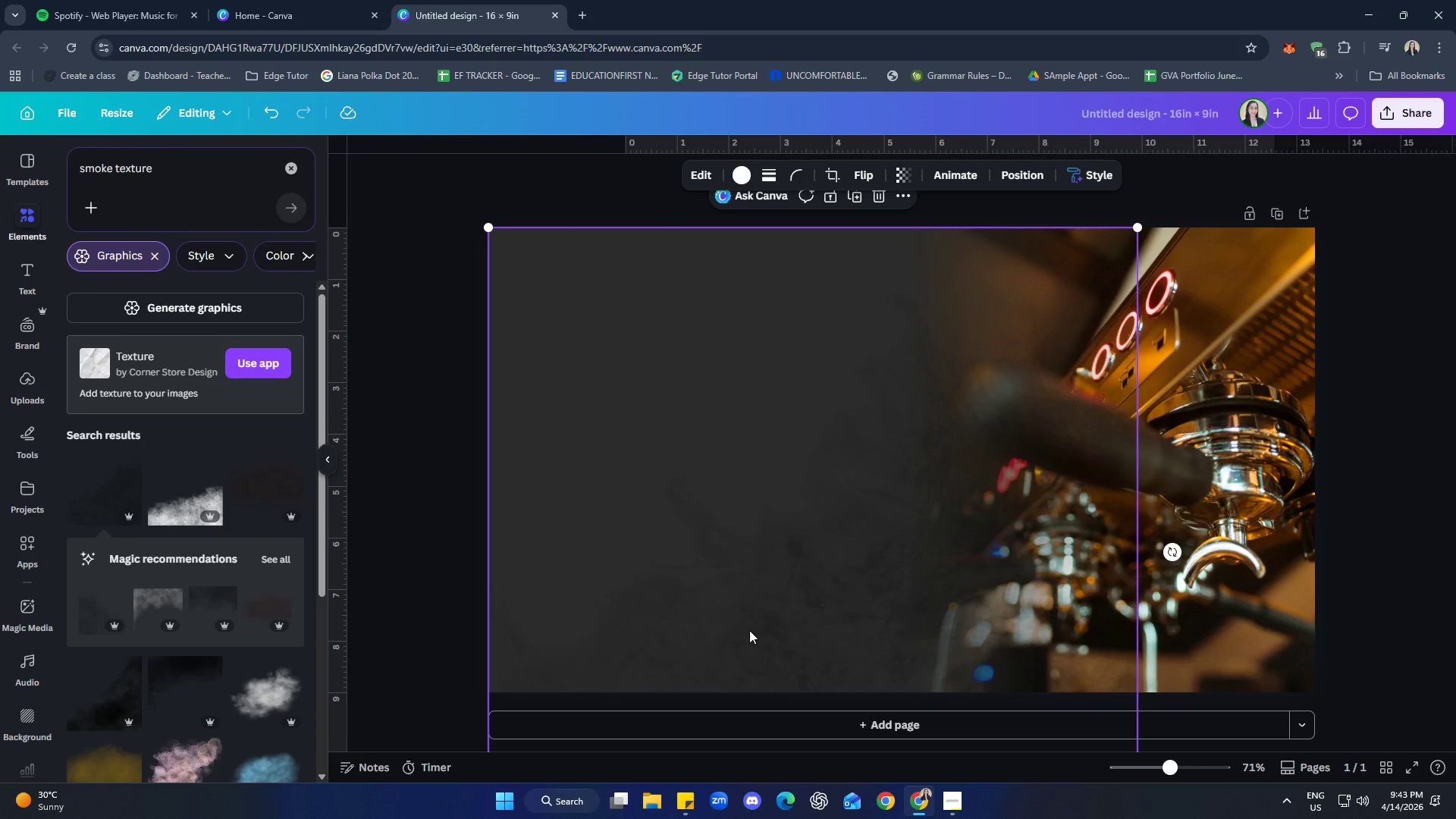 
key(Delete)
 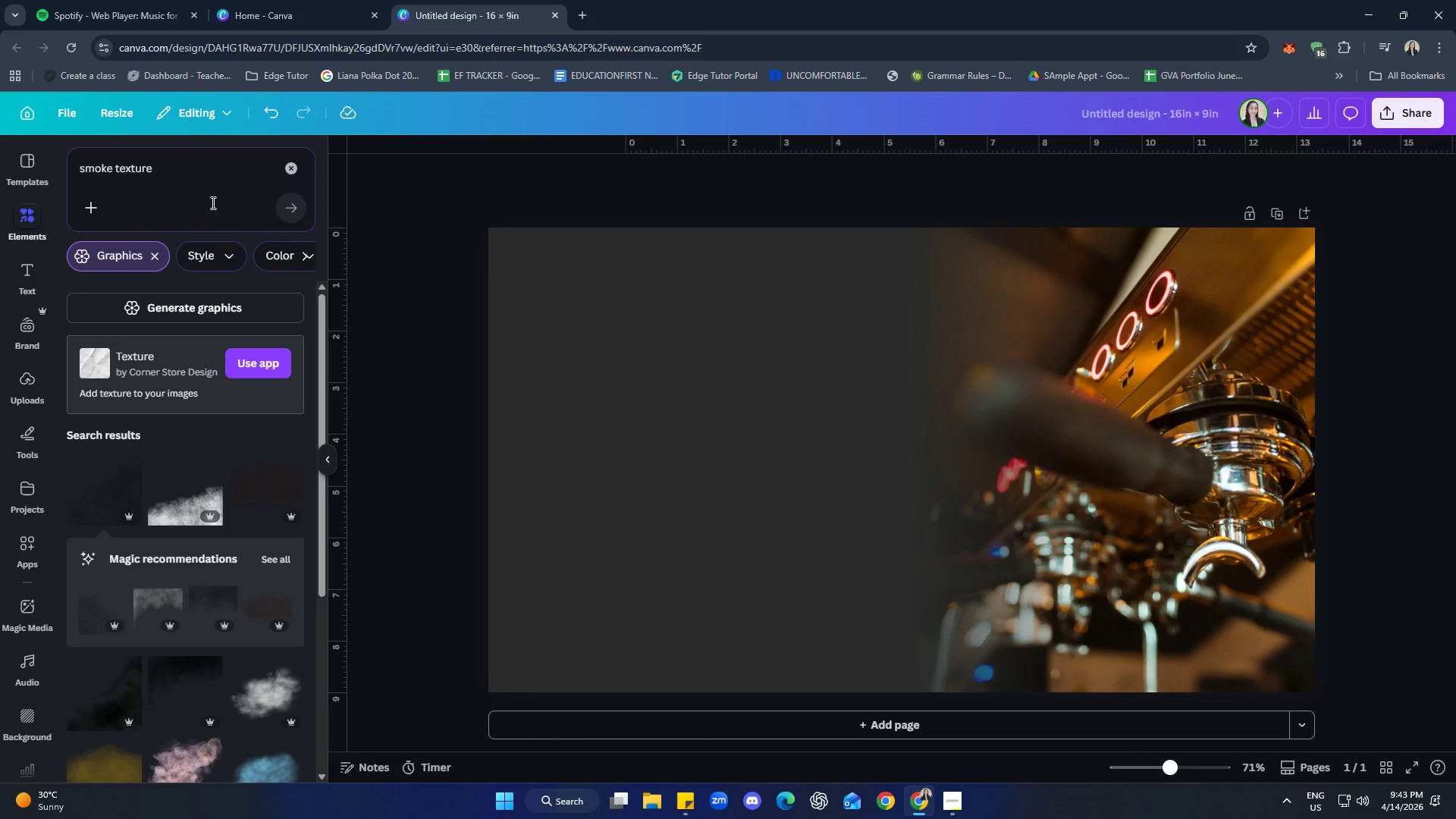 
left_click([295, 172])
 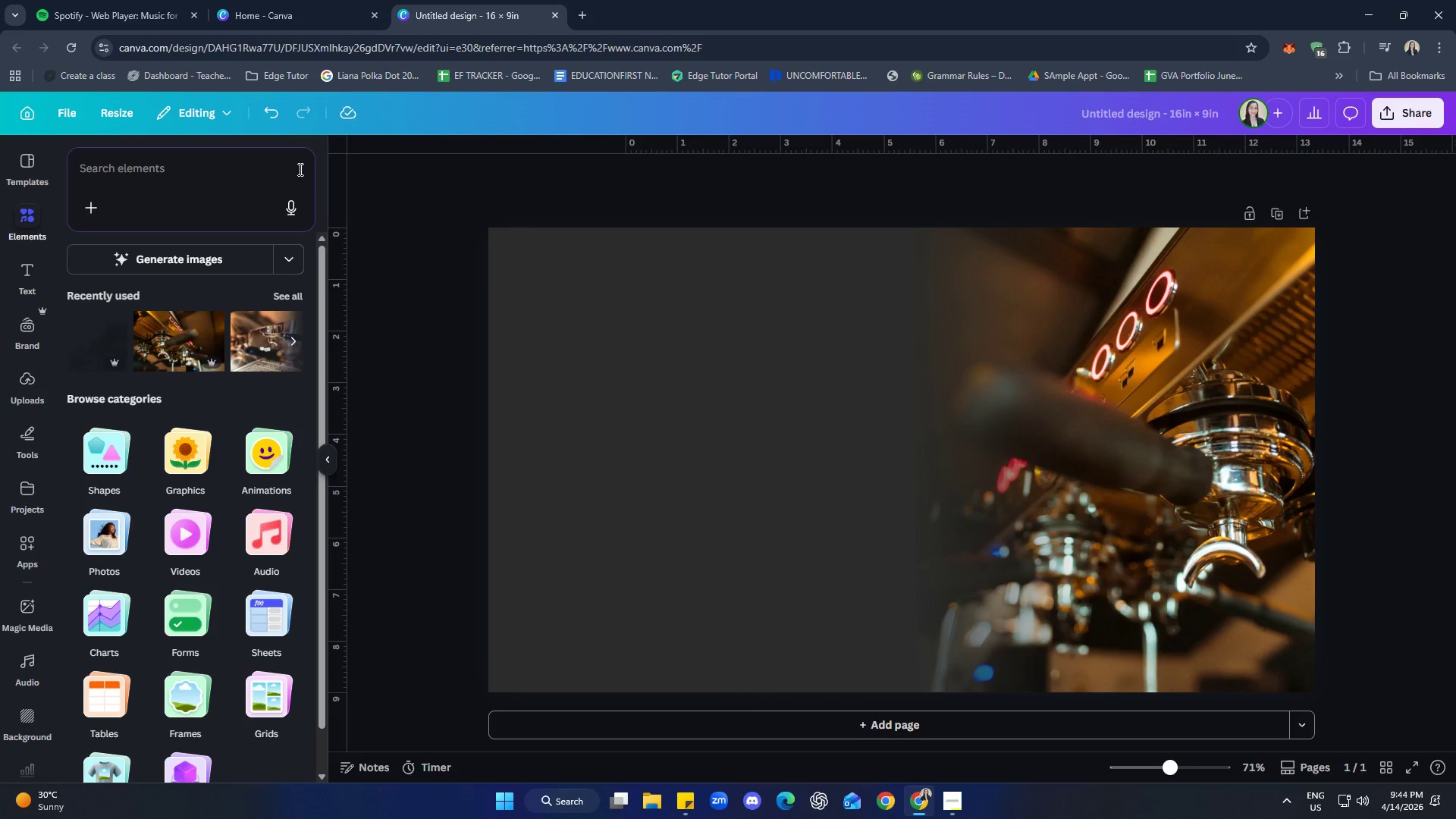 
wait(23.38)
 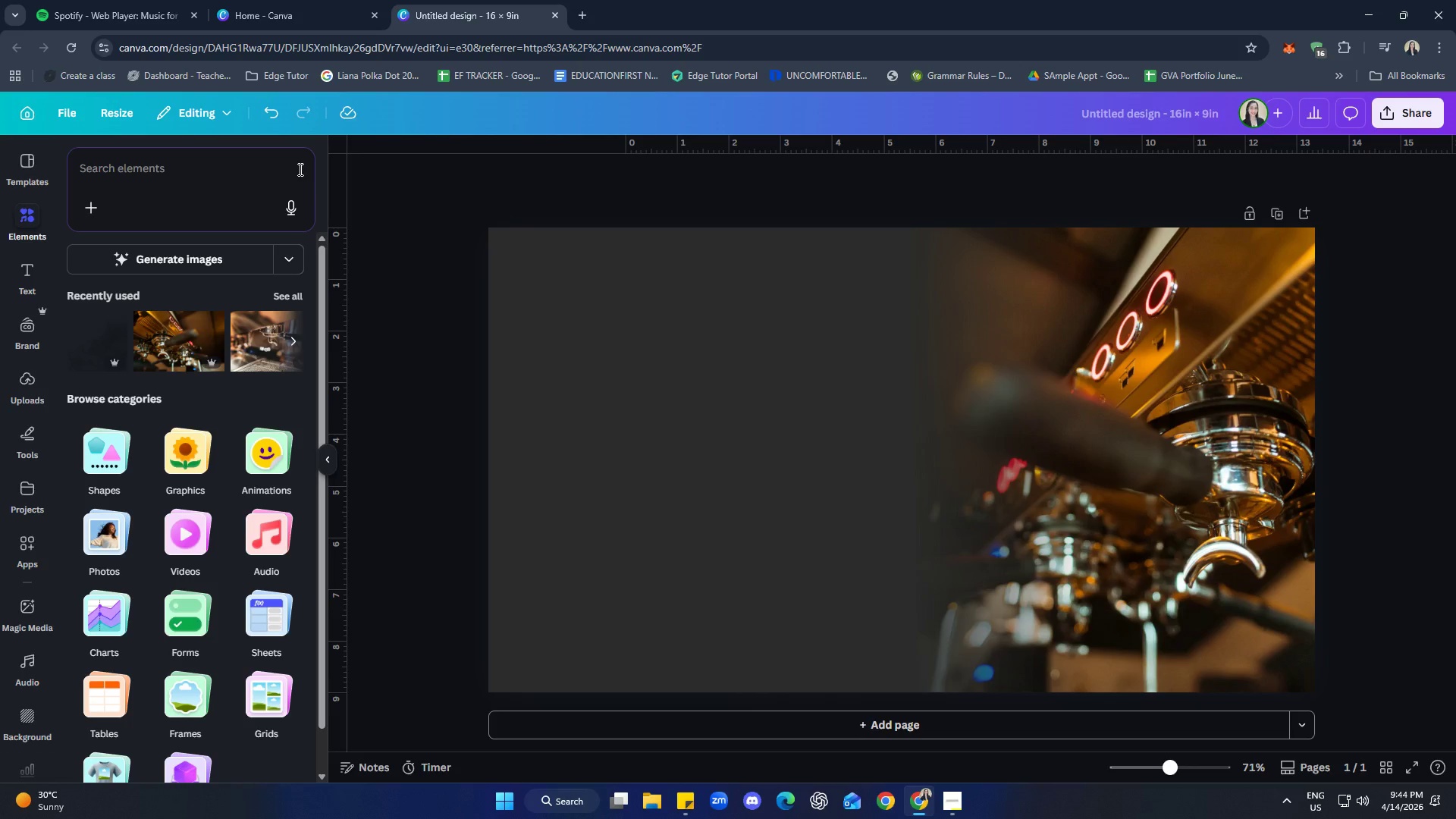 
scroll: coordinate [238, 506], scroll_direction: up, amount: 1.0
 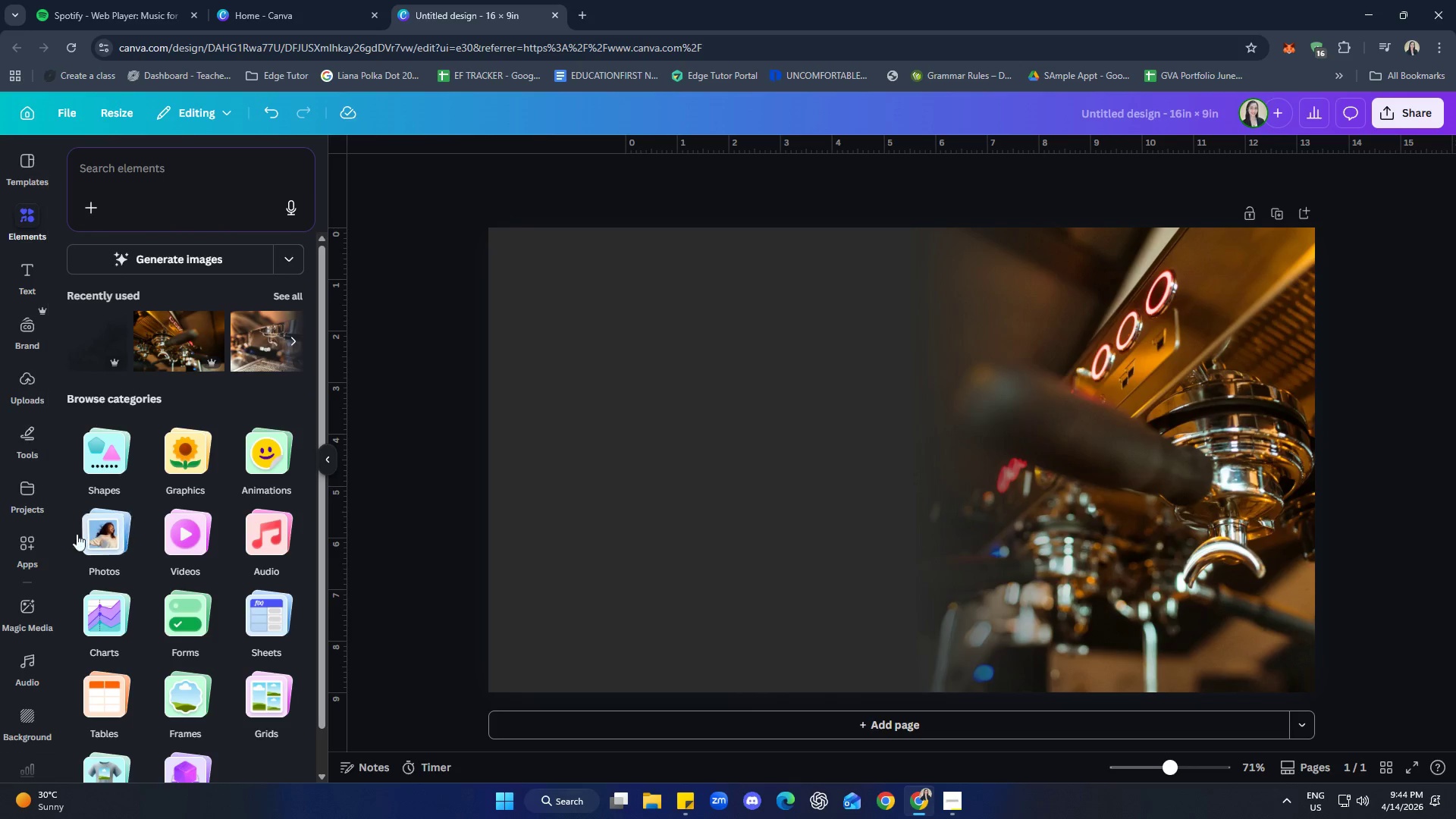 
left_click_drag(start_coordinate=[158, 166], to_coordinate=[149, 169])
 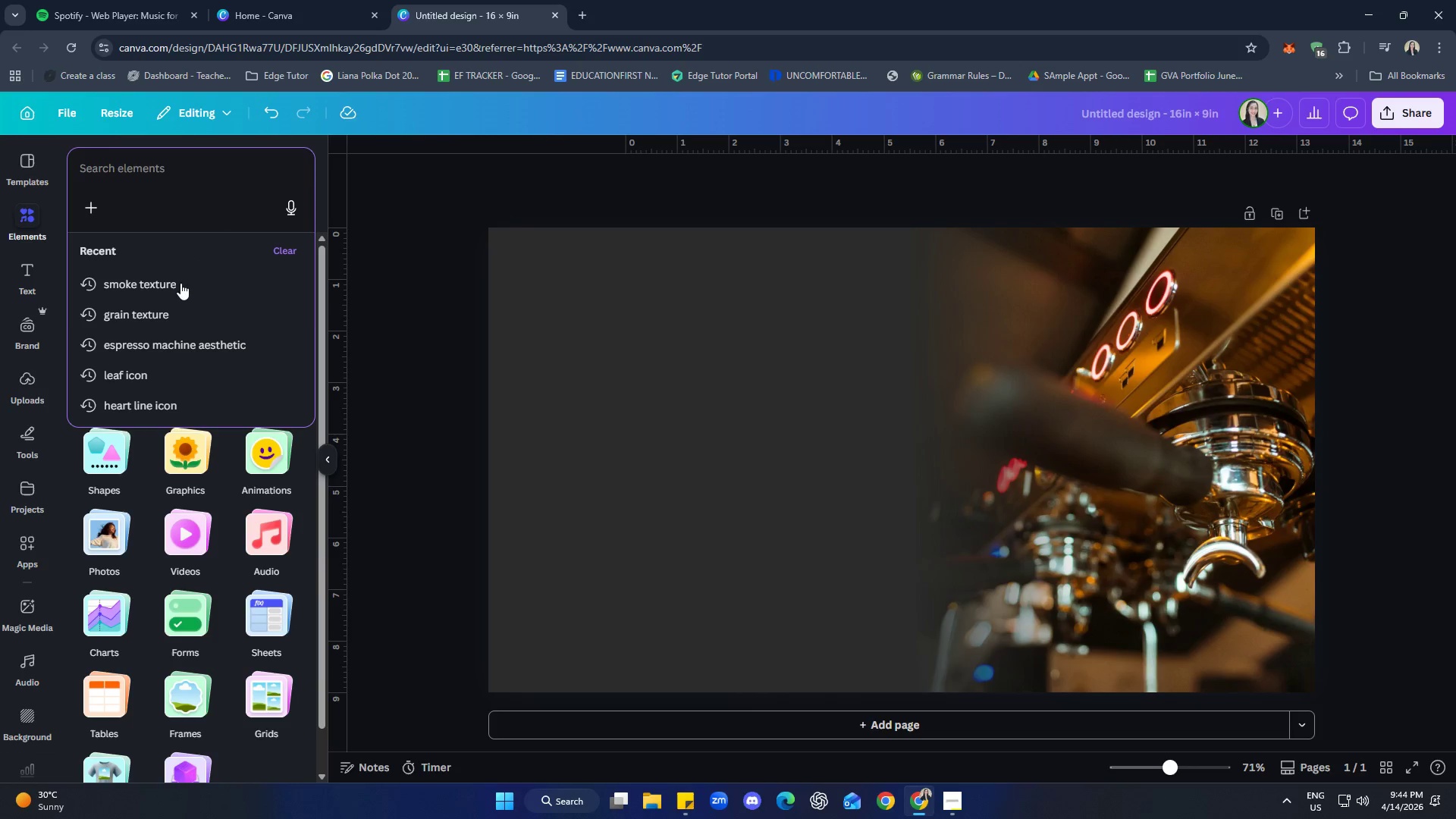 
left_click([180, 310])
 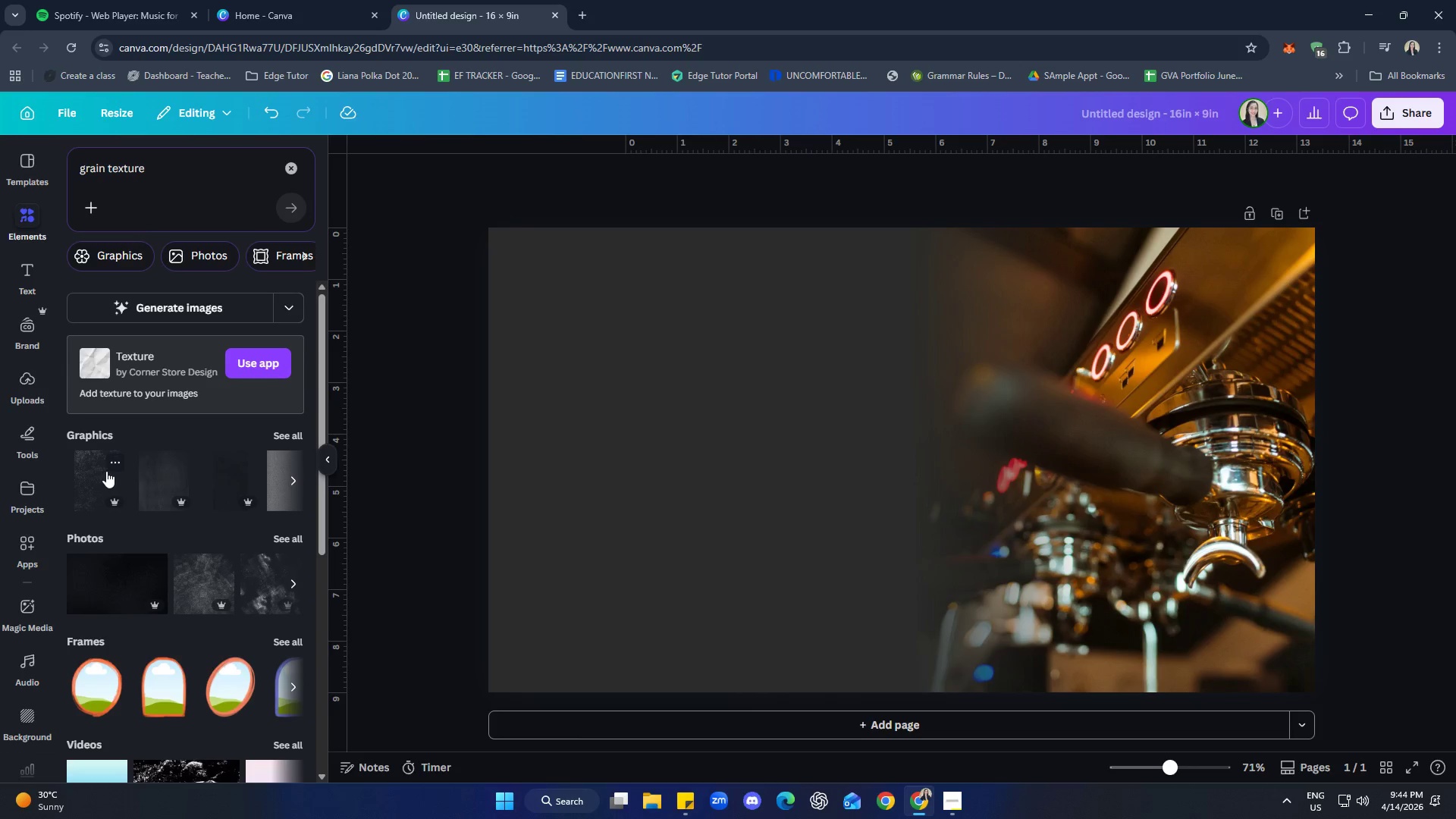 
left_click_drag(start_coordinate=[891, 486], to_coordinate=[544, 351])
 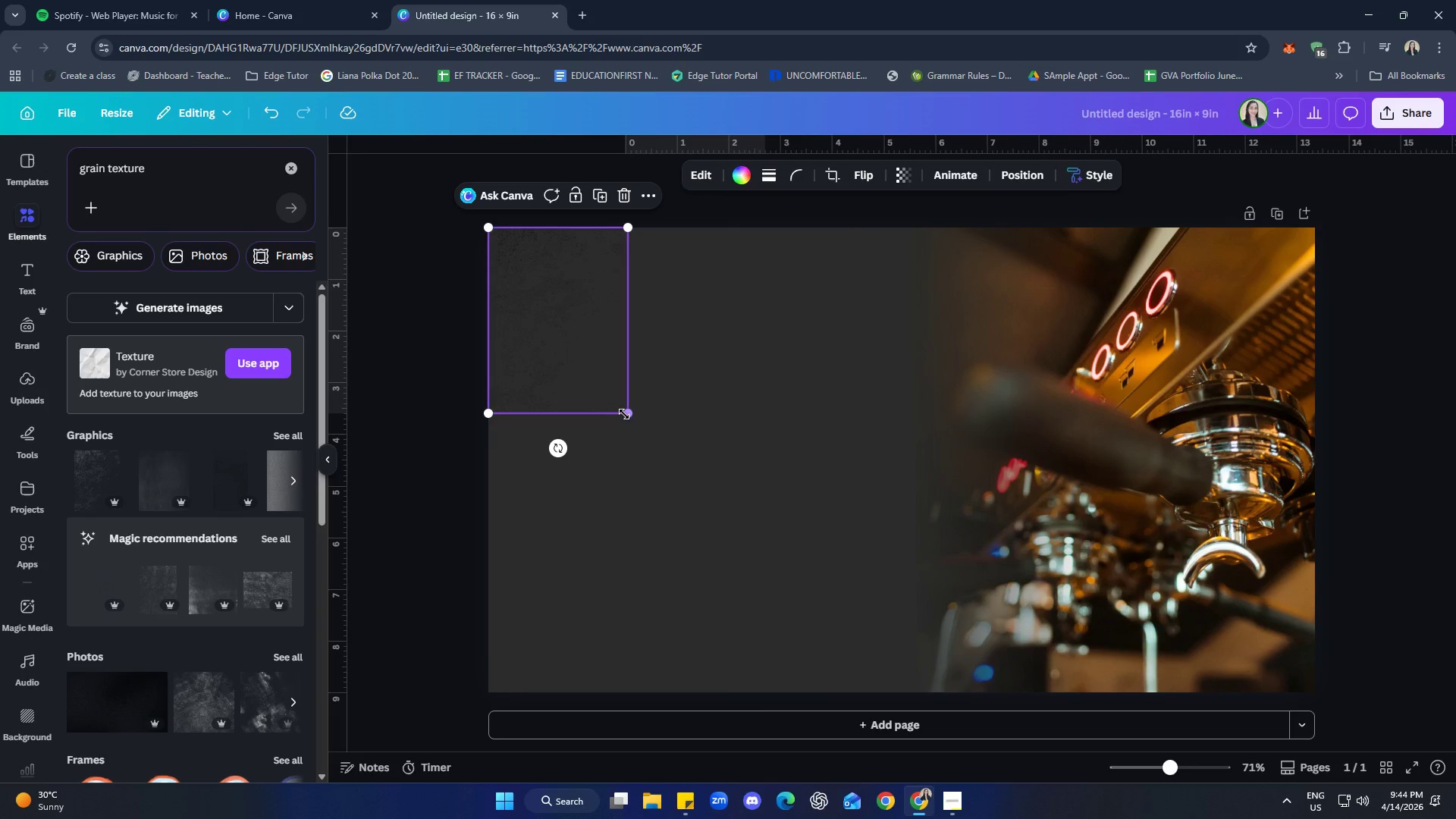 
left_click_drag(start_coordinate=[626, 413], to_coordinate=[1119, 673])
 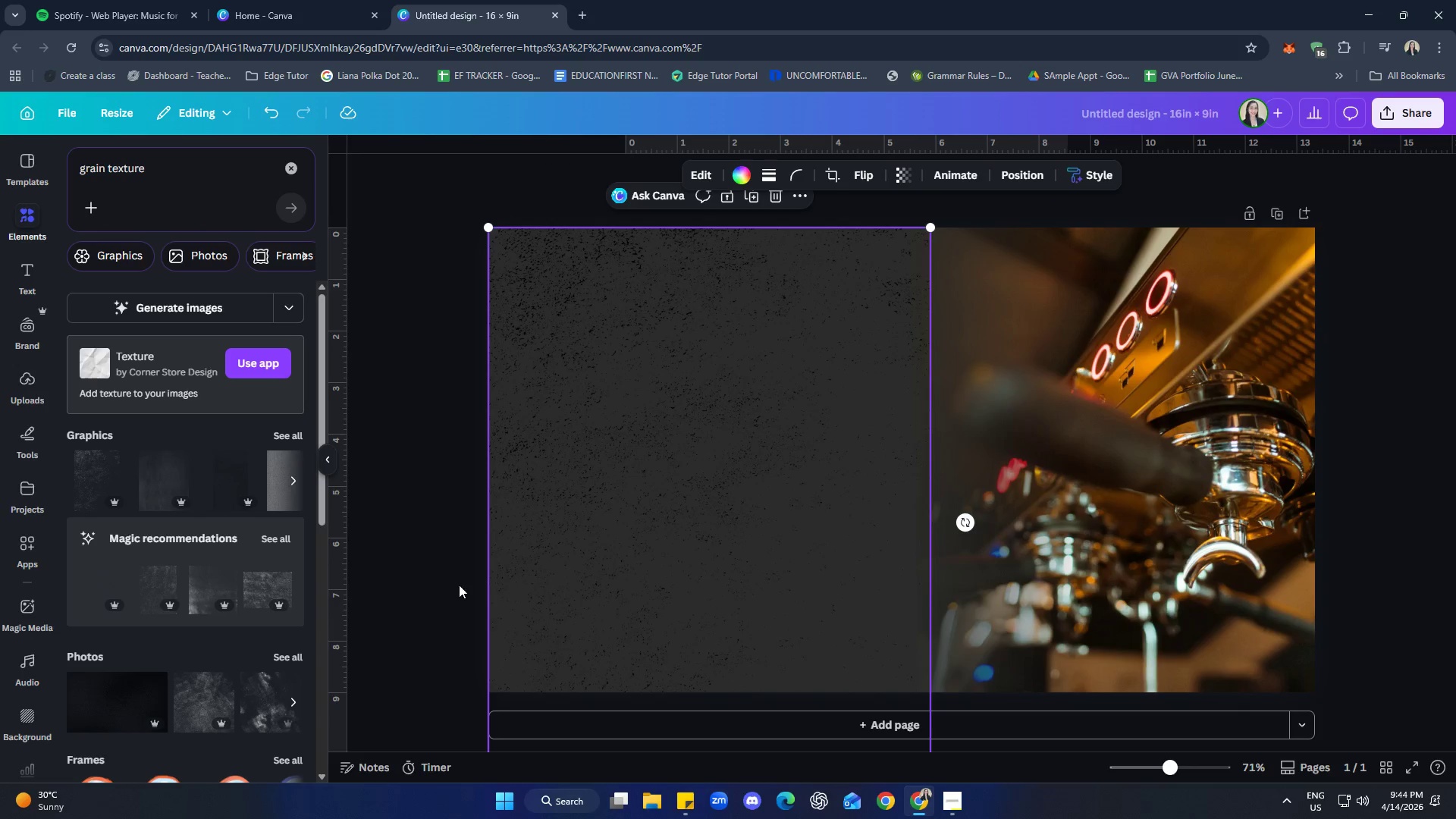 
left_click([419, 553])
 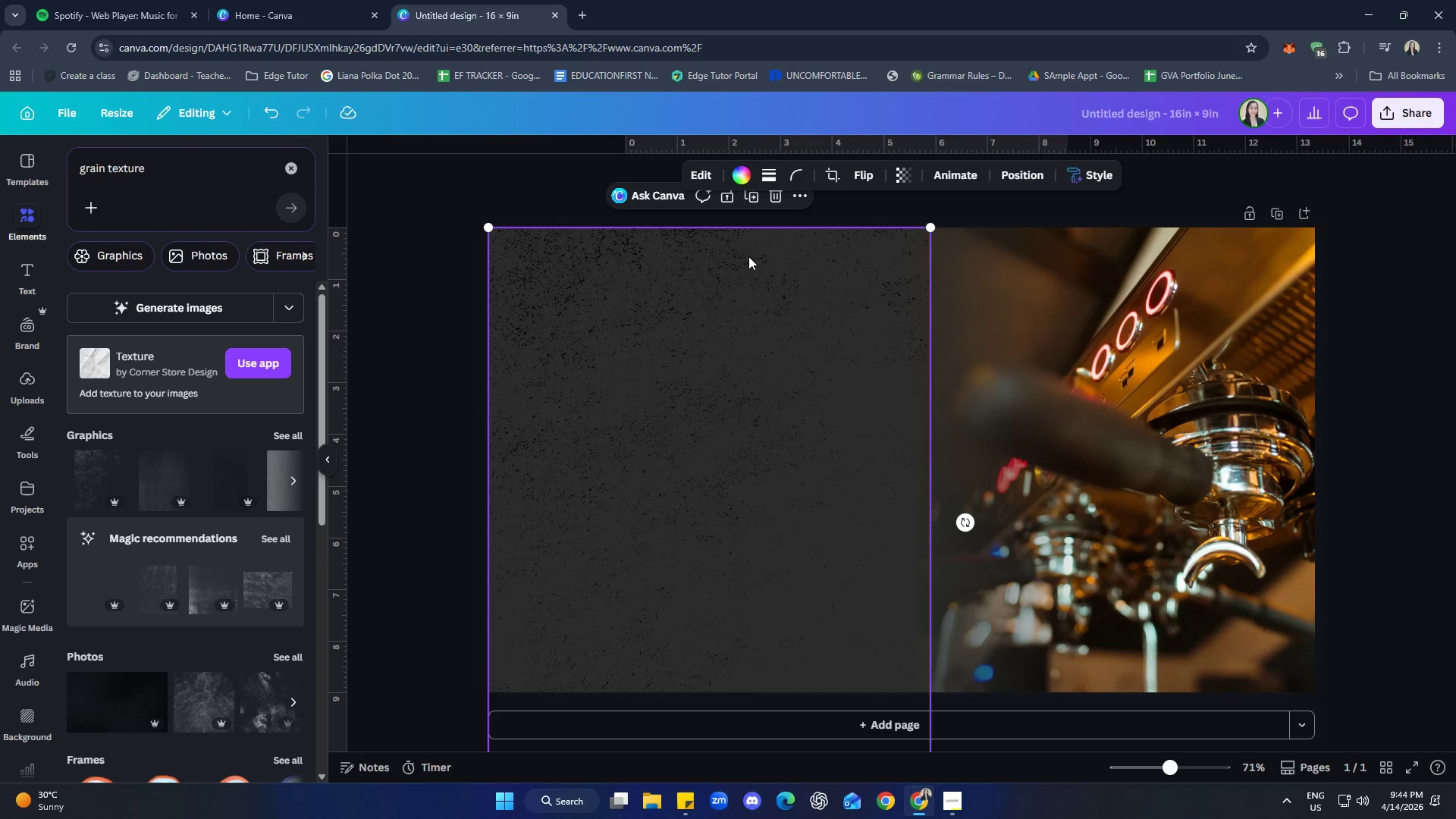 
left_click([747, 176])
 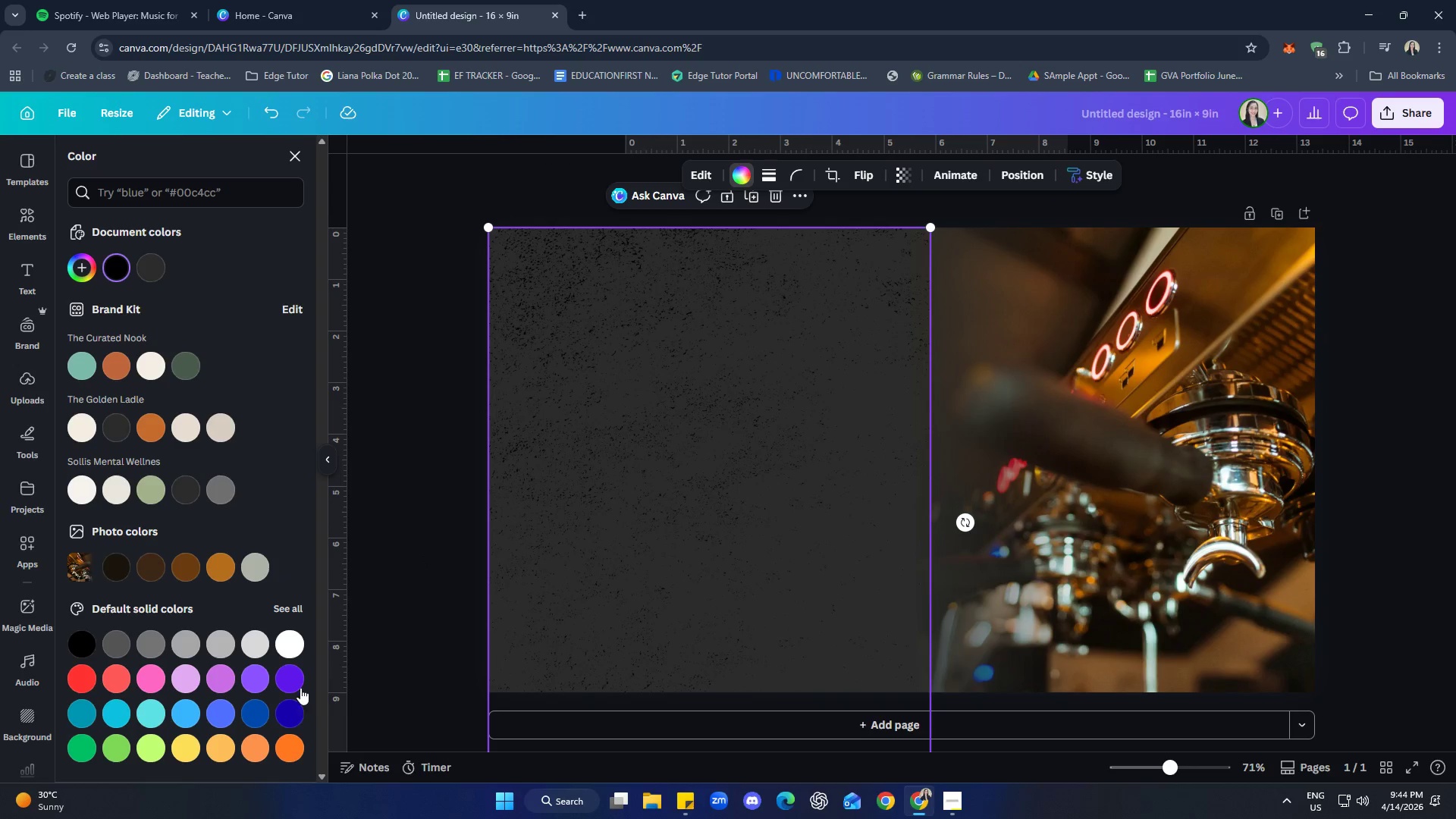 
left_click([289, 648])
 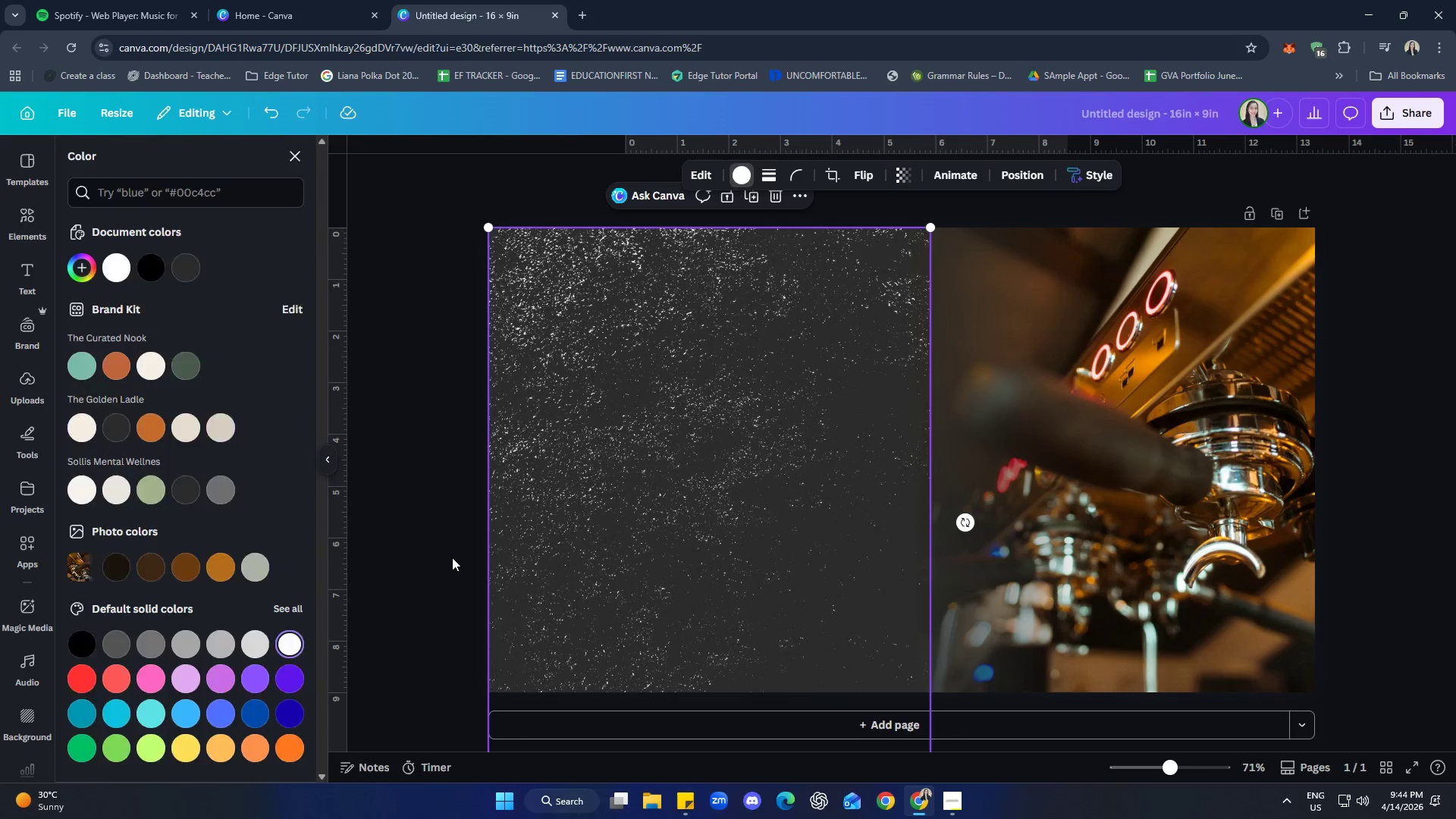 
double_click([396, 541])
 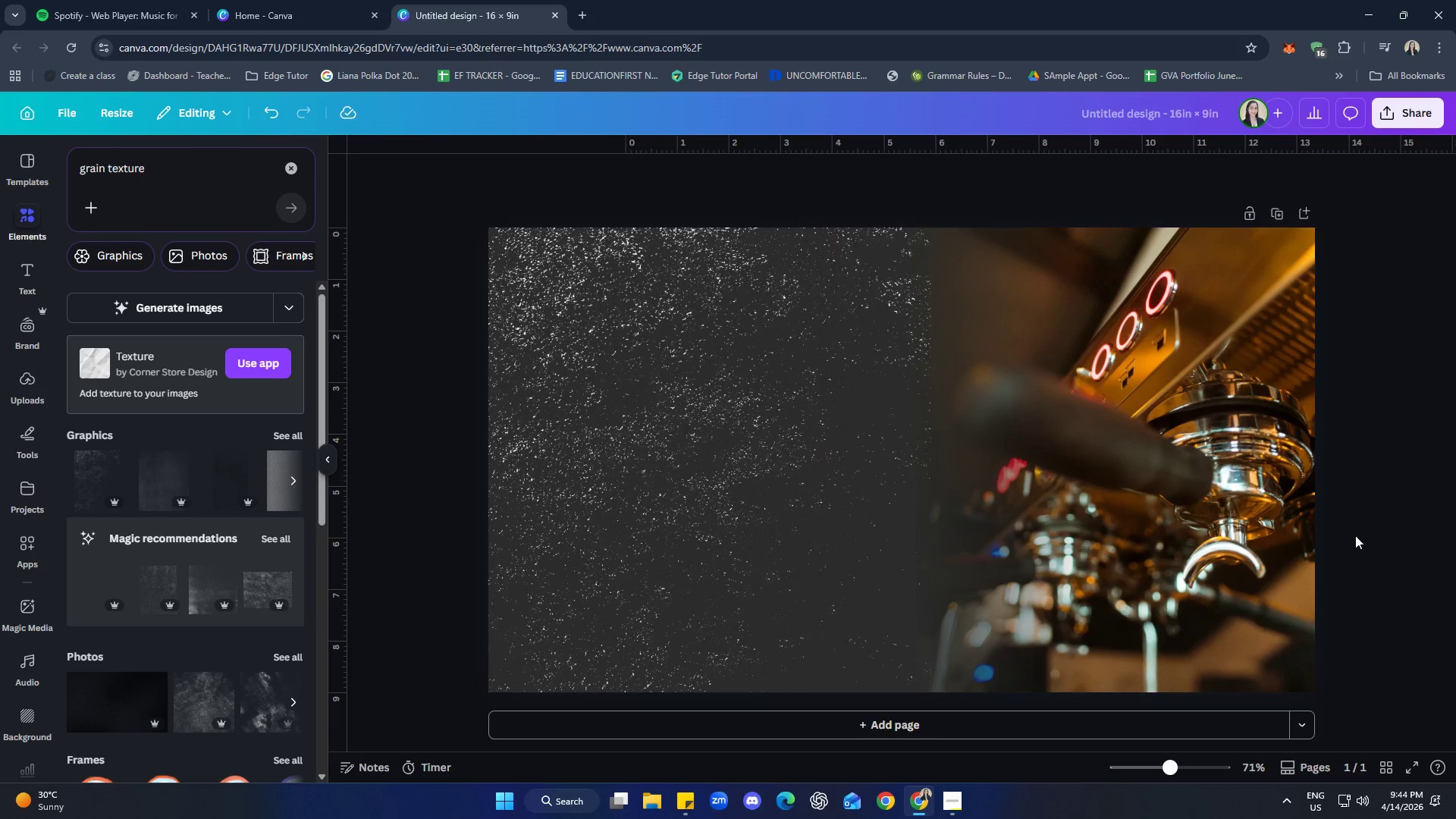 
left_click([1384, 494])
 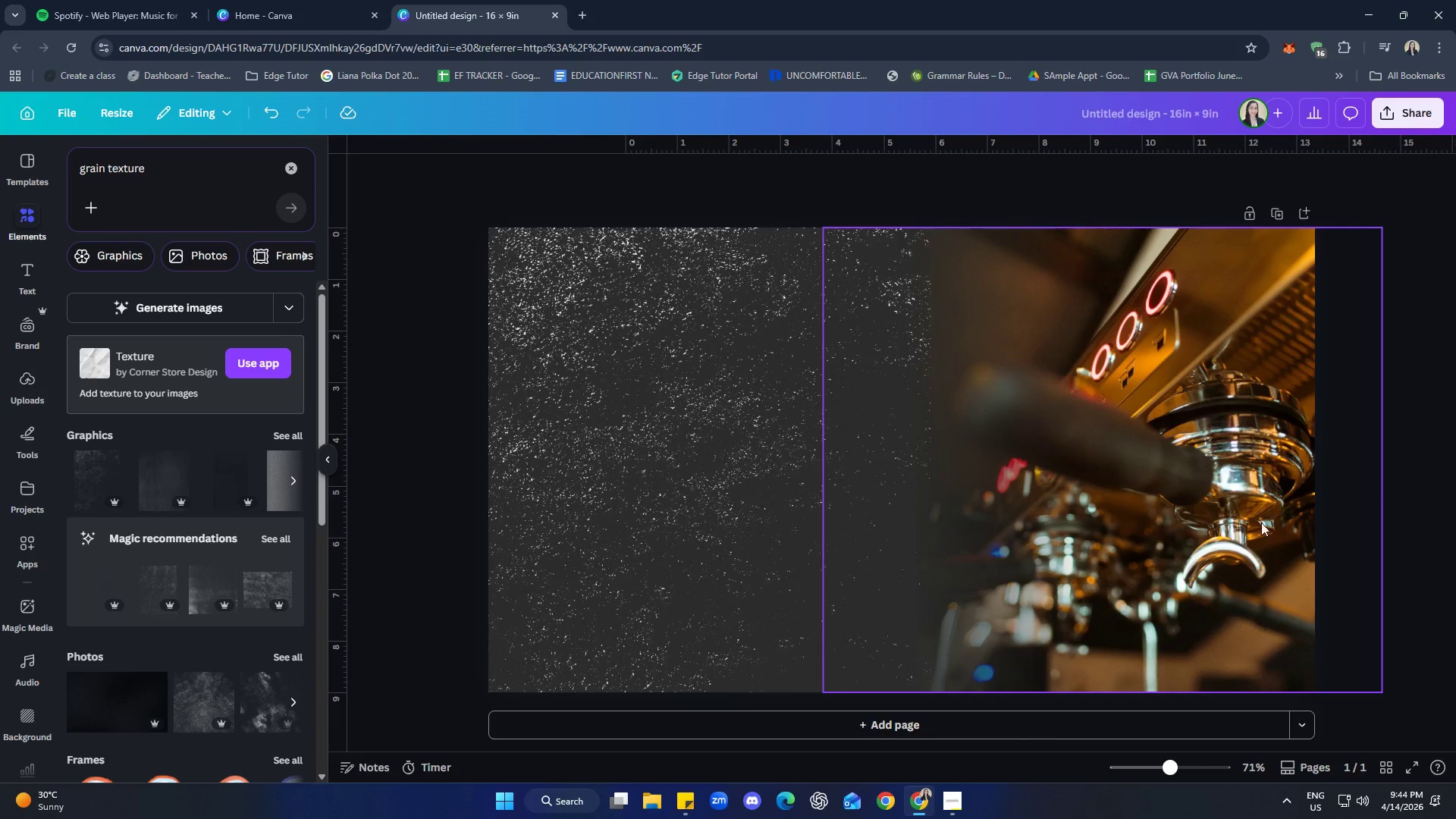 
left_click([654, 563])
 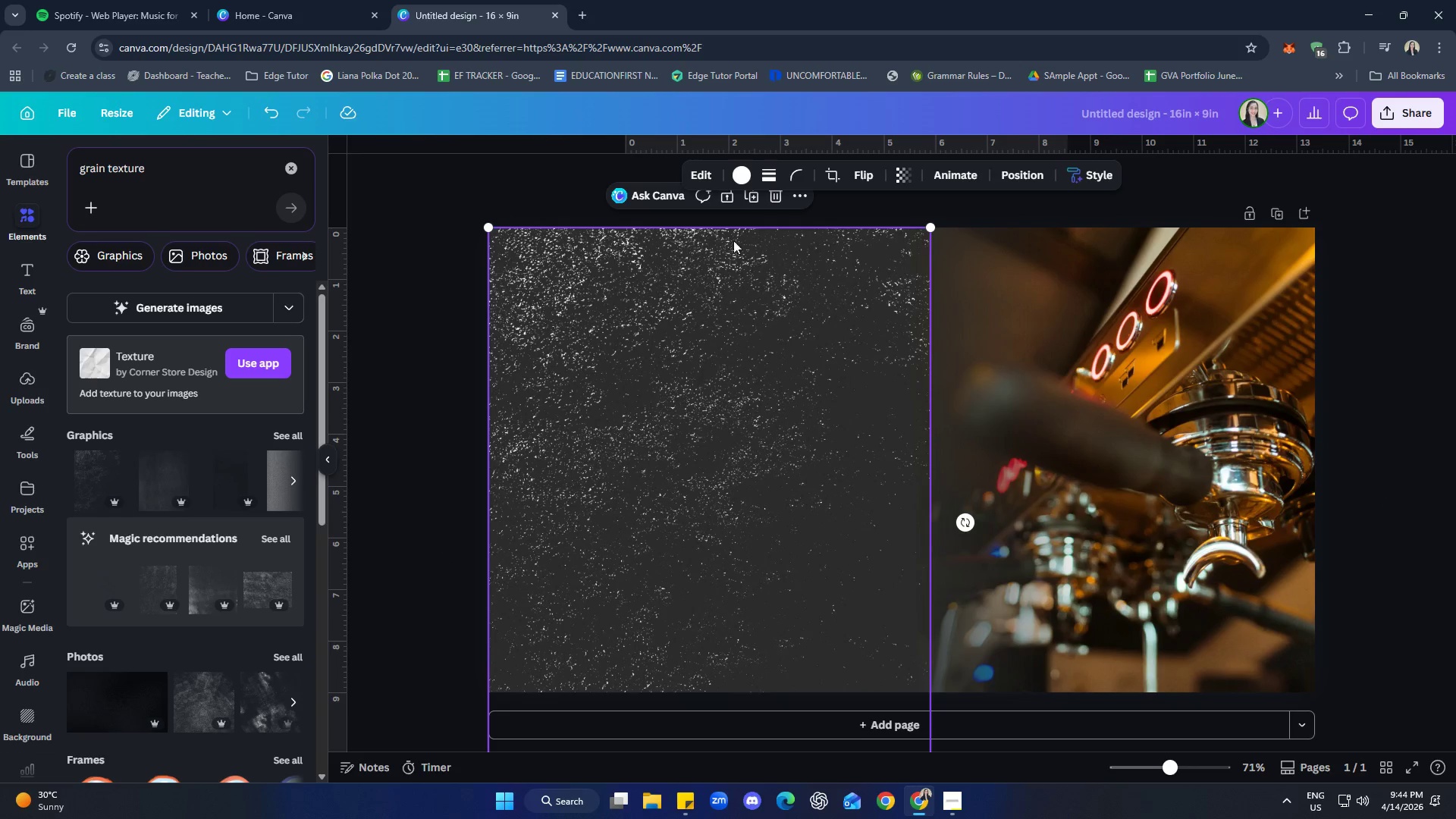 
left_click_drag(start_coordinate=[750, 413], to_coordinate=[748, 289])
 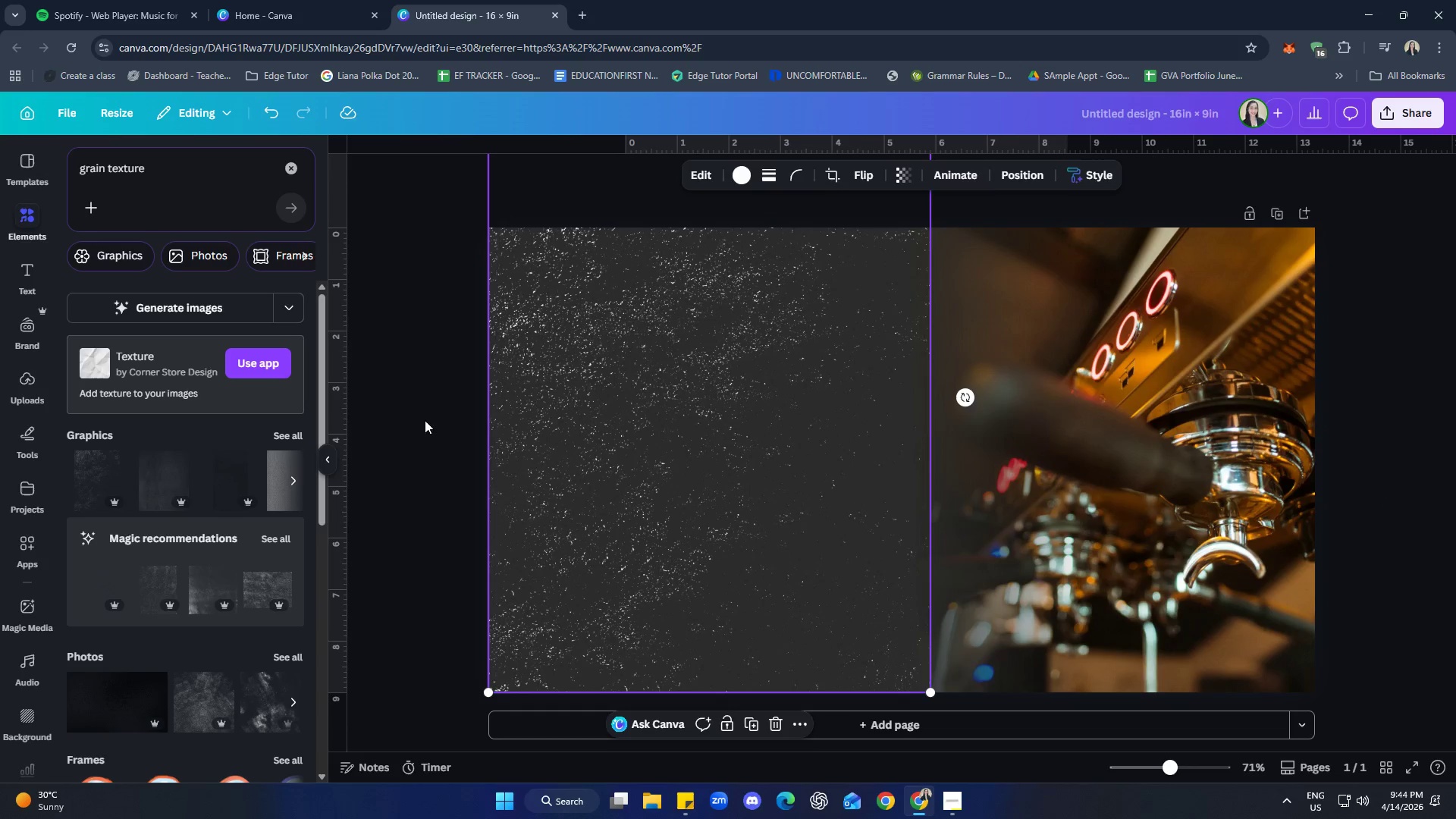 
left_click([419, 416])
 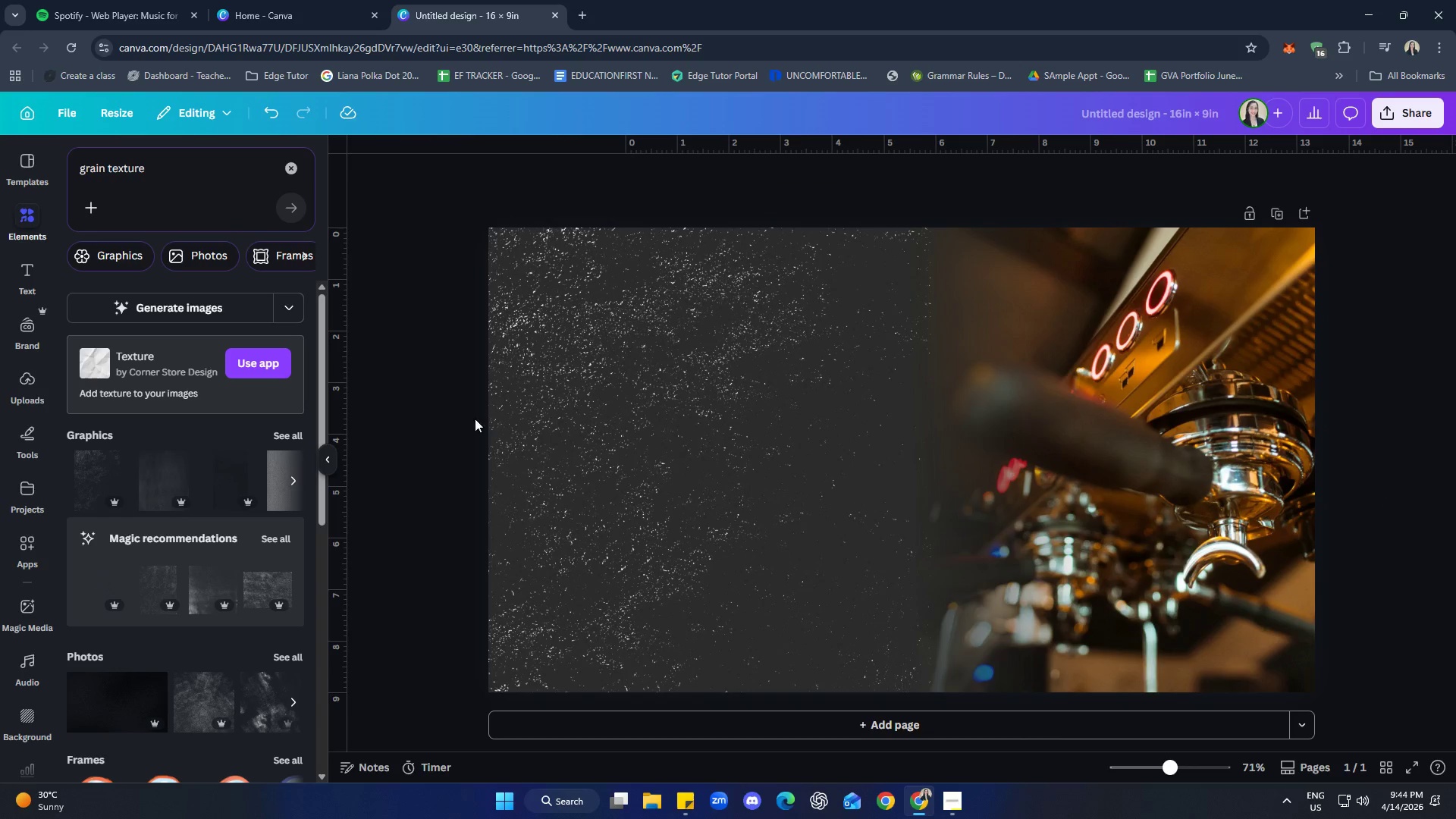 
left_click([675, 427])
 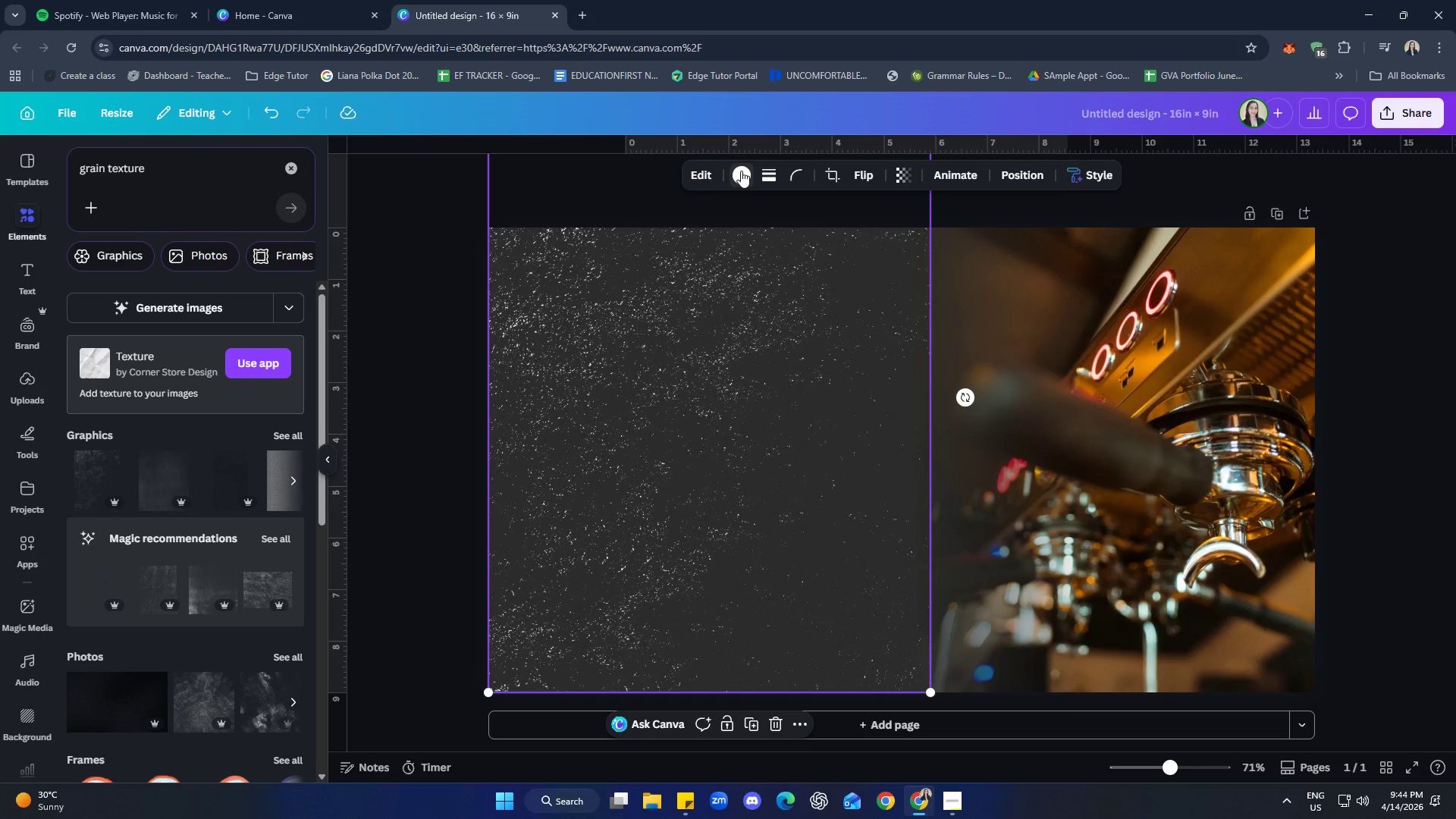 
left_click([741, 171])
 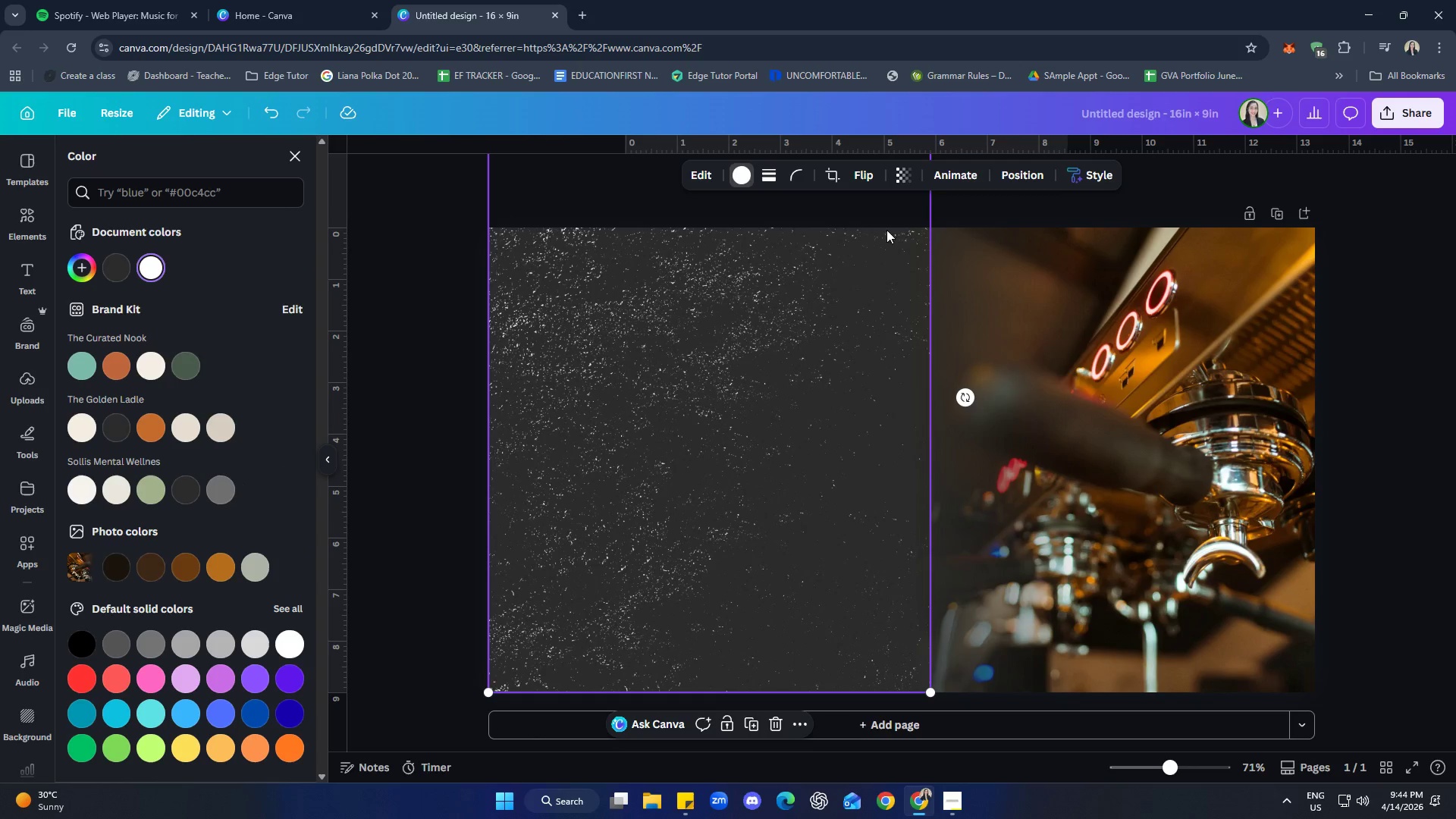 
left_click([913, 179])
 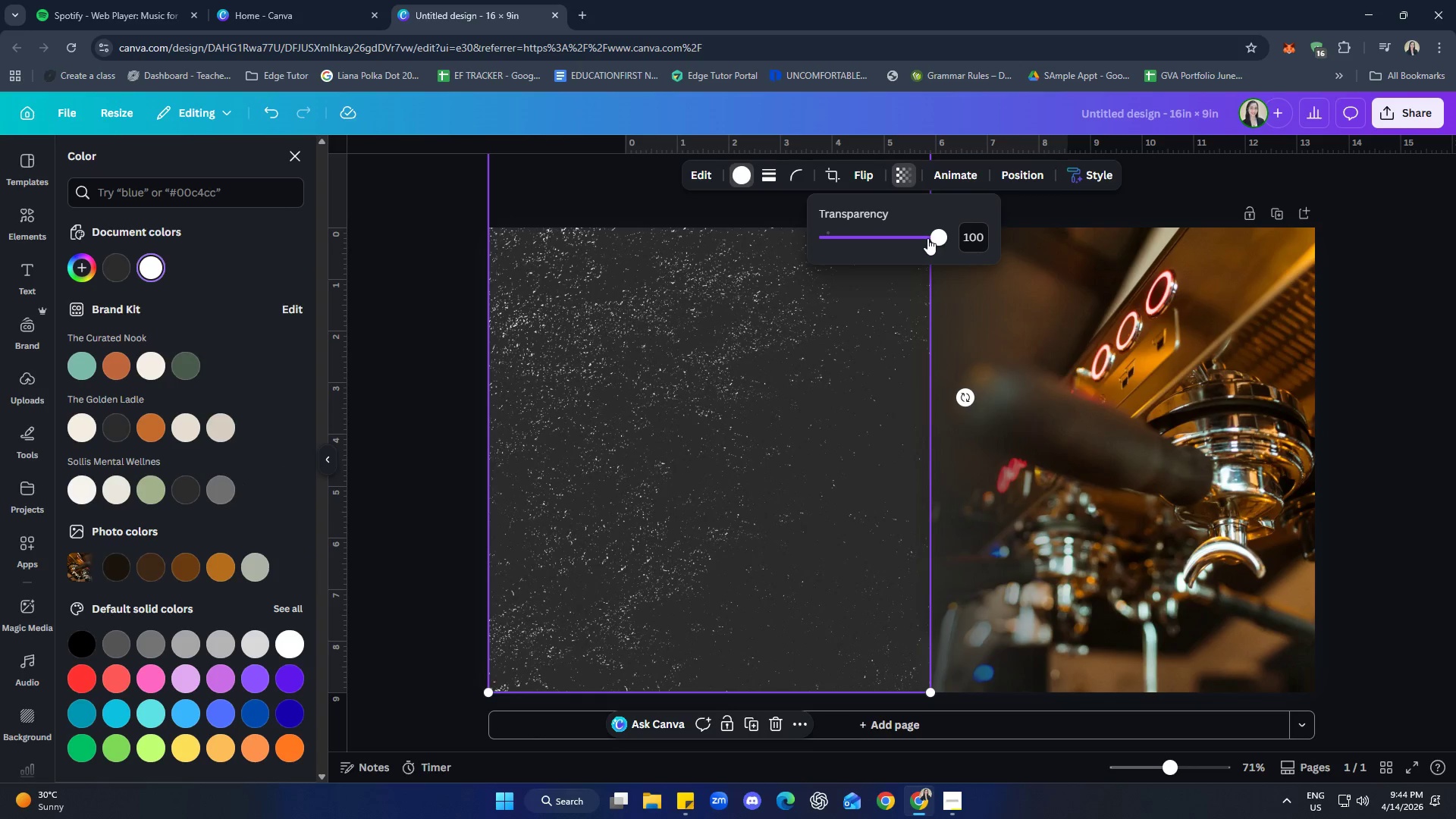 
left_click_drag(start_coordinate=[929, 237], to_coordinate=[861, 236])
 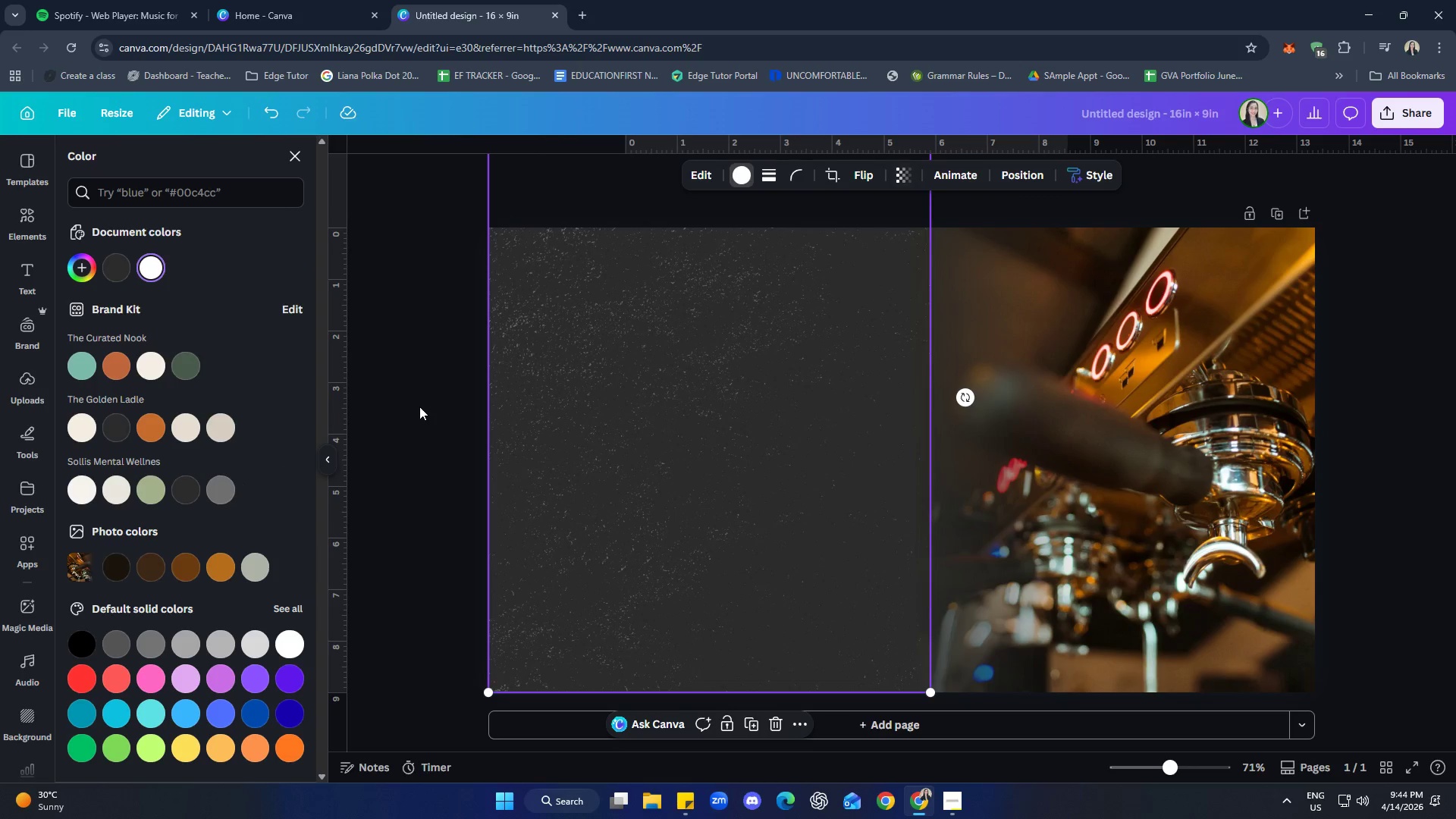 
double_click([419, 406])
 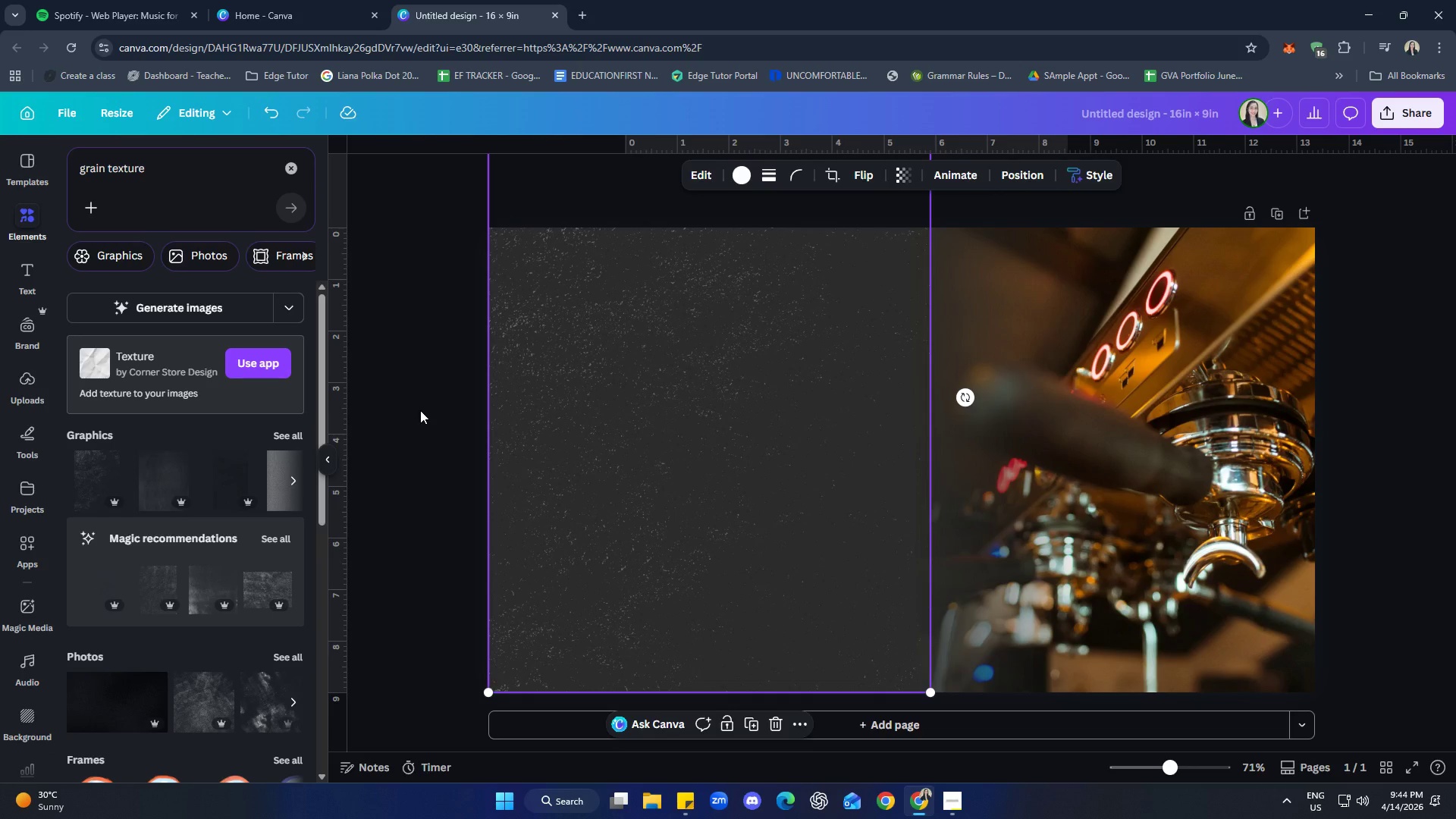 
left_click([420, 410])
 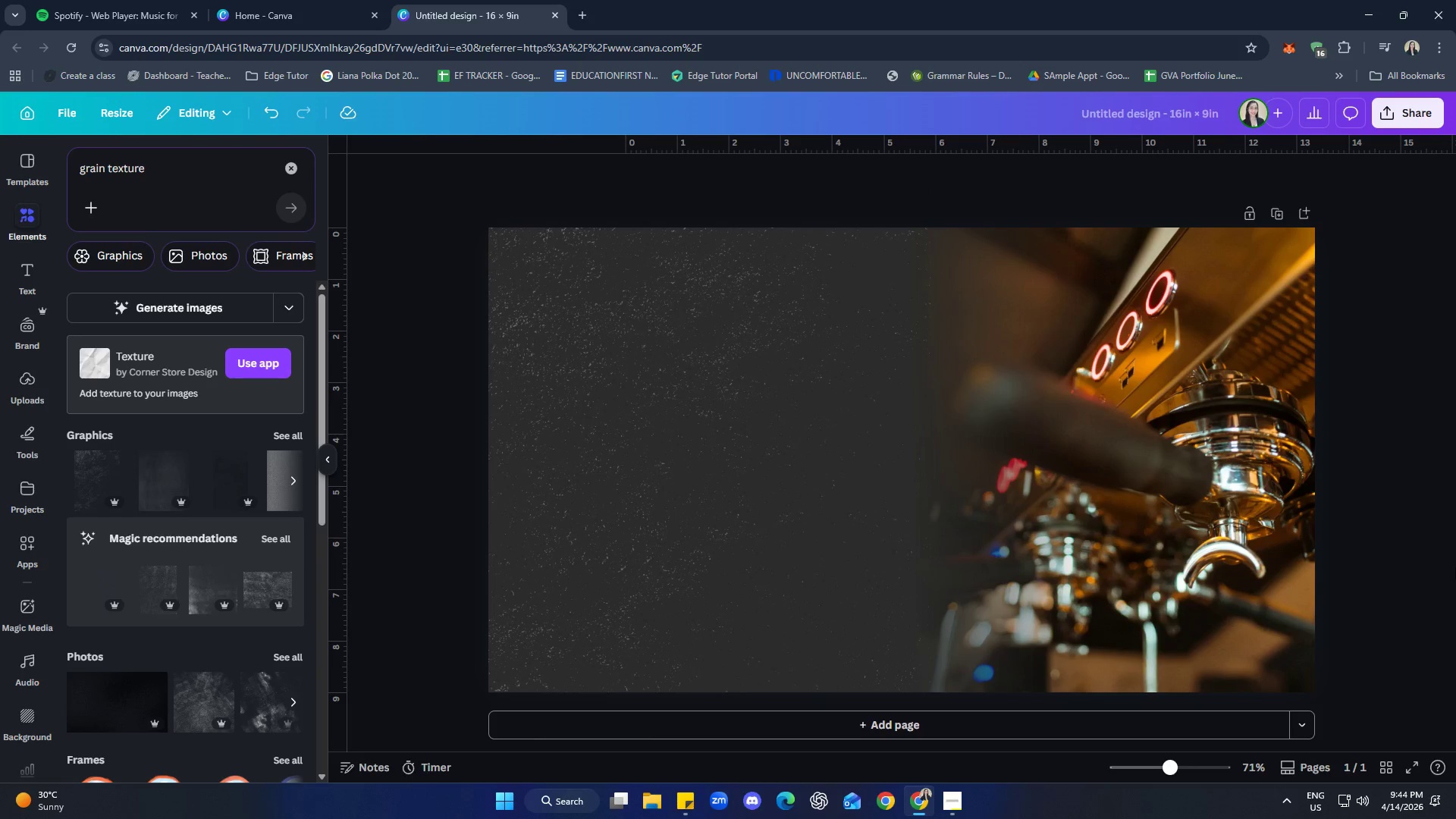 
left_click([723, 476])
 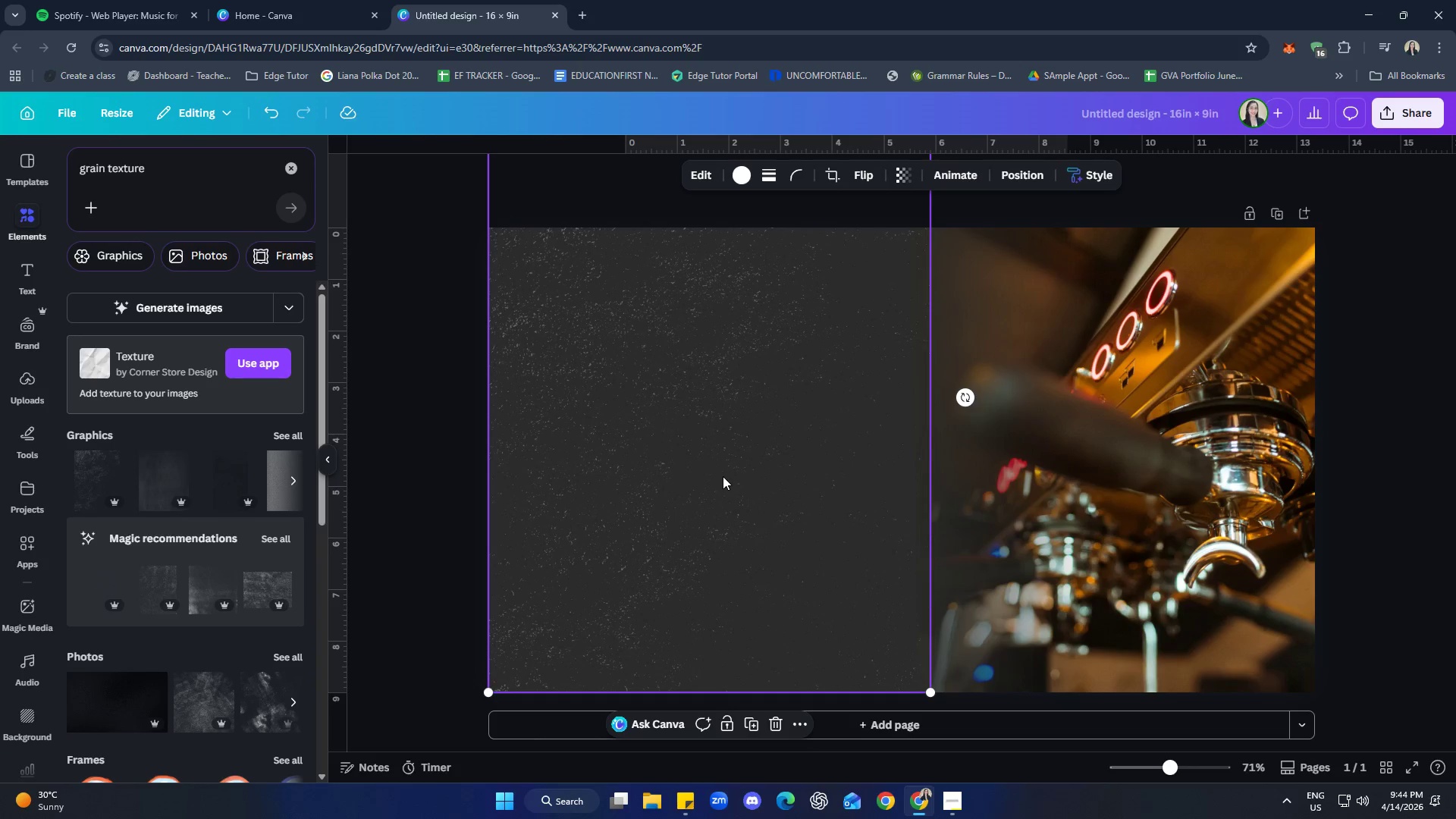 
right_click([723, 476])
 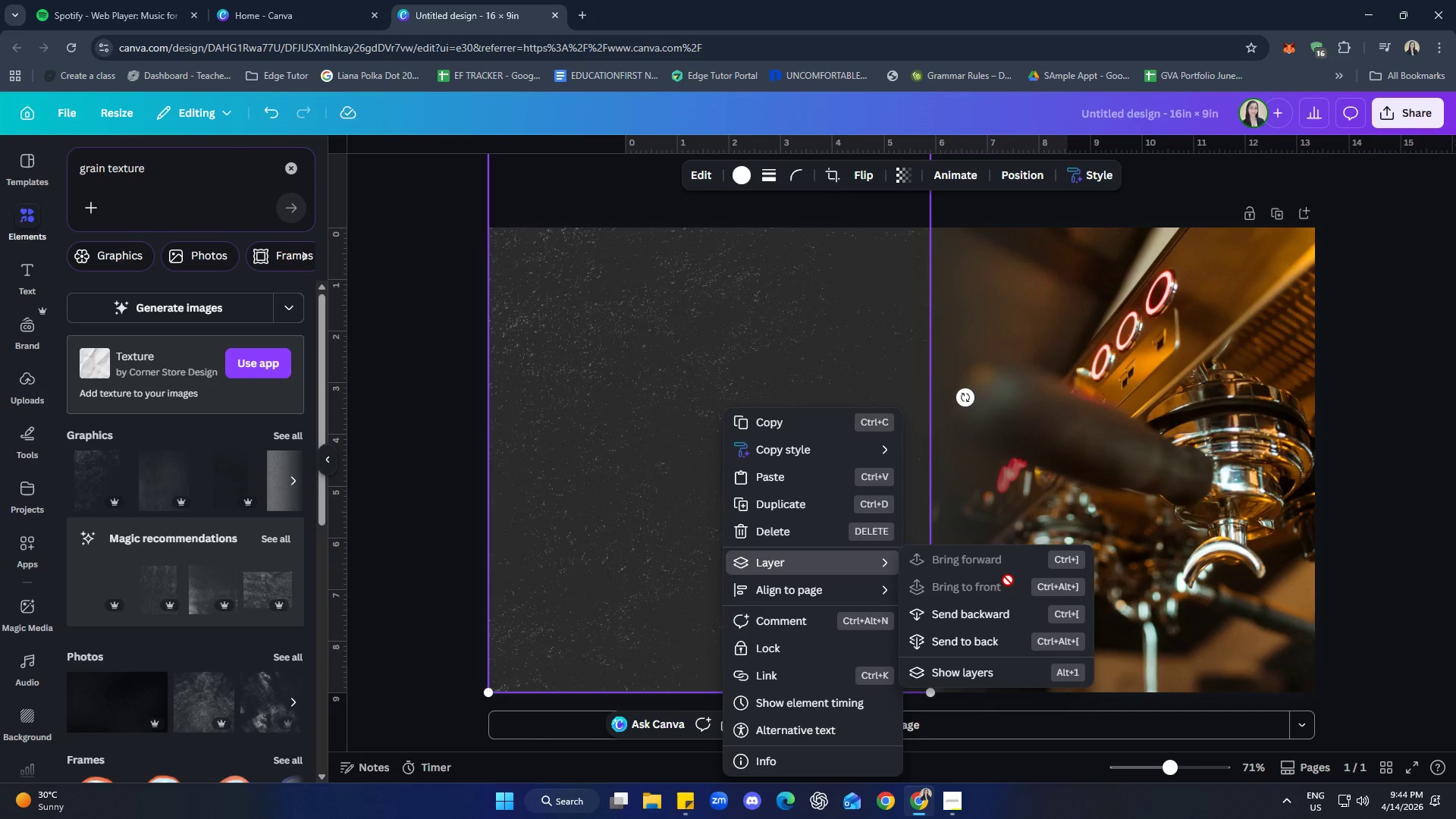 
left_click([1005, 634])
 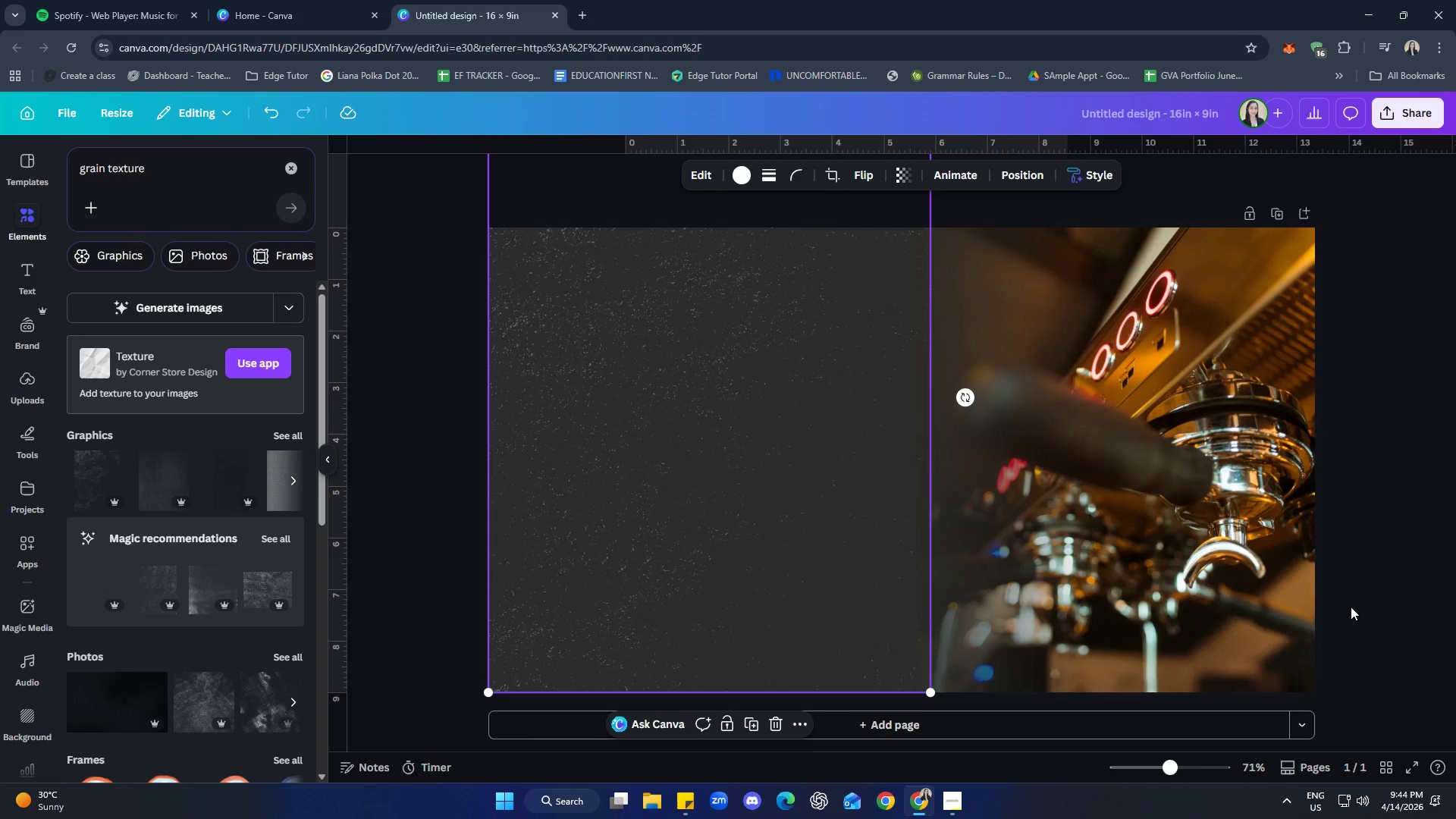 
left_click([1455, 509])
 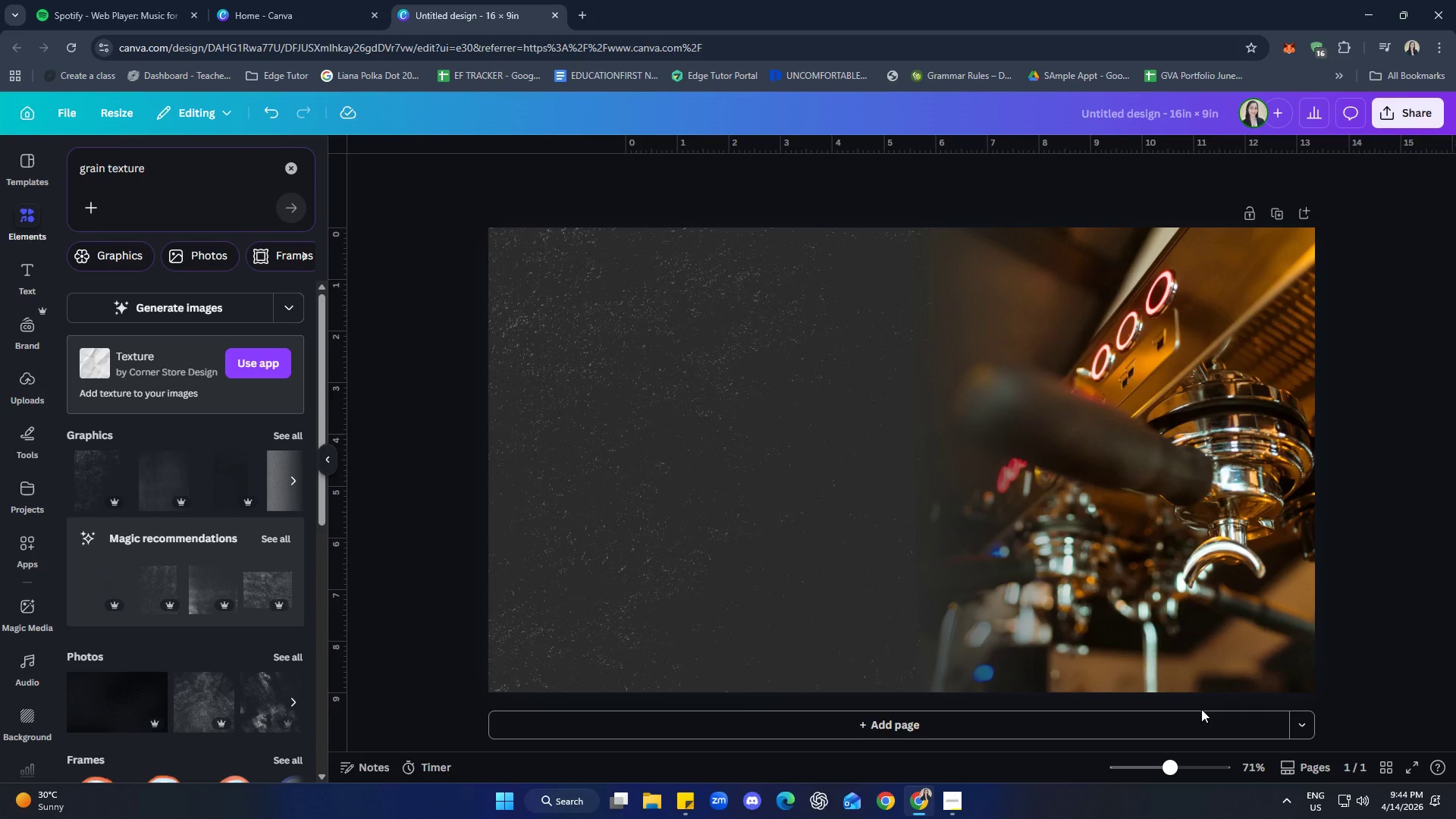 
left_click([811, 587])
 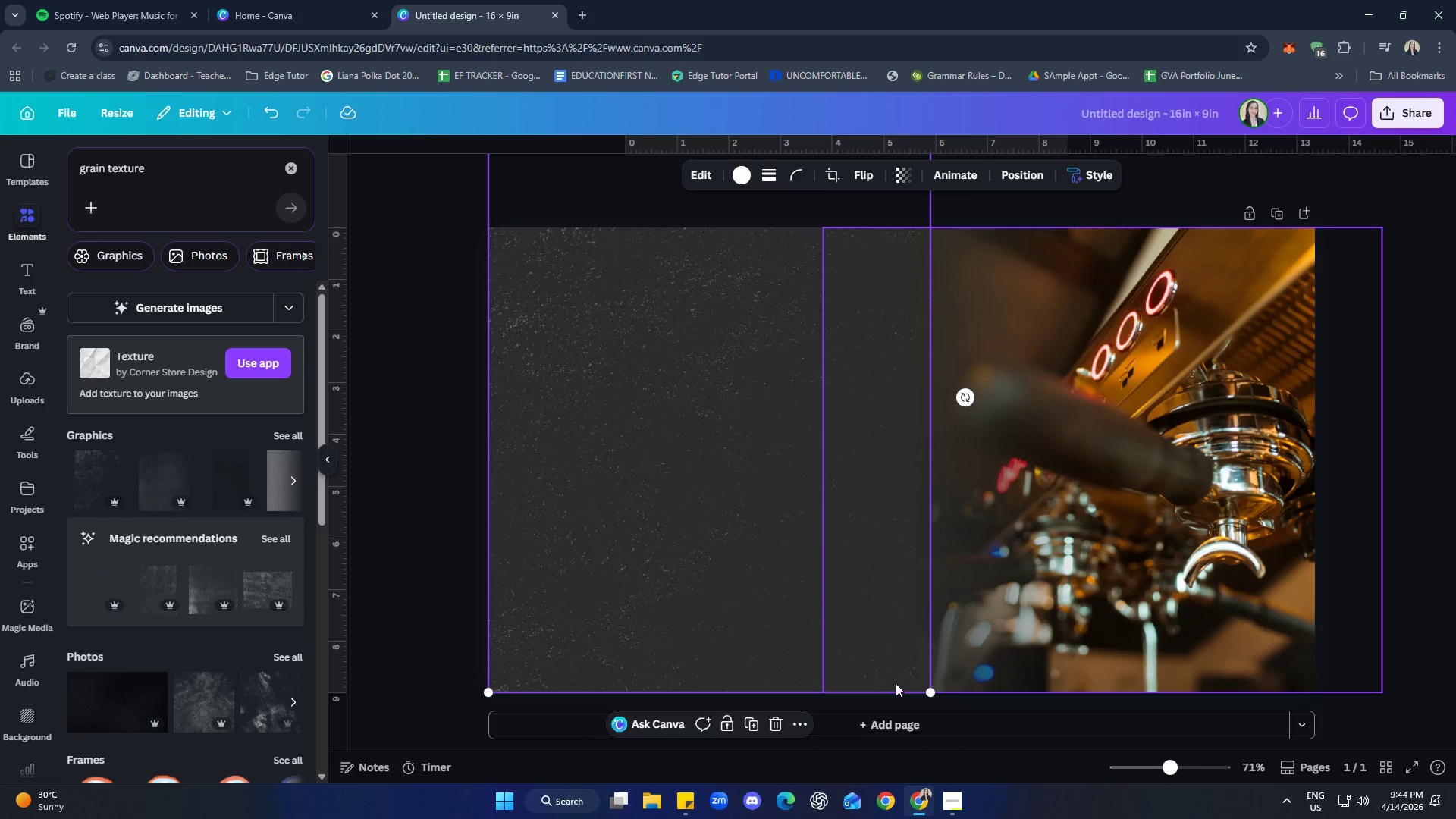 
left_click_drag(start_coordinate=[929, 695], to_coordinate=[1118, 750])
 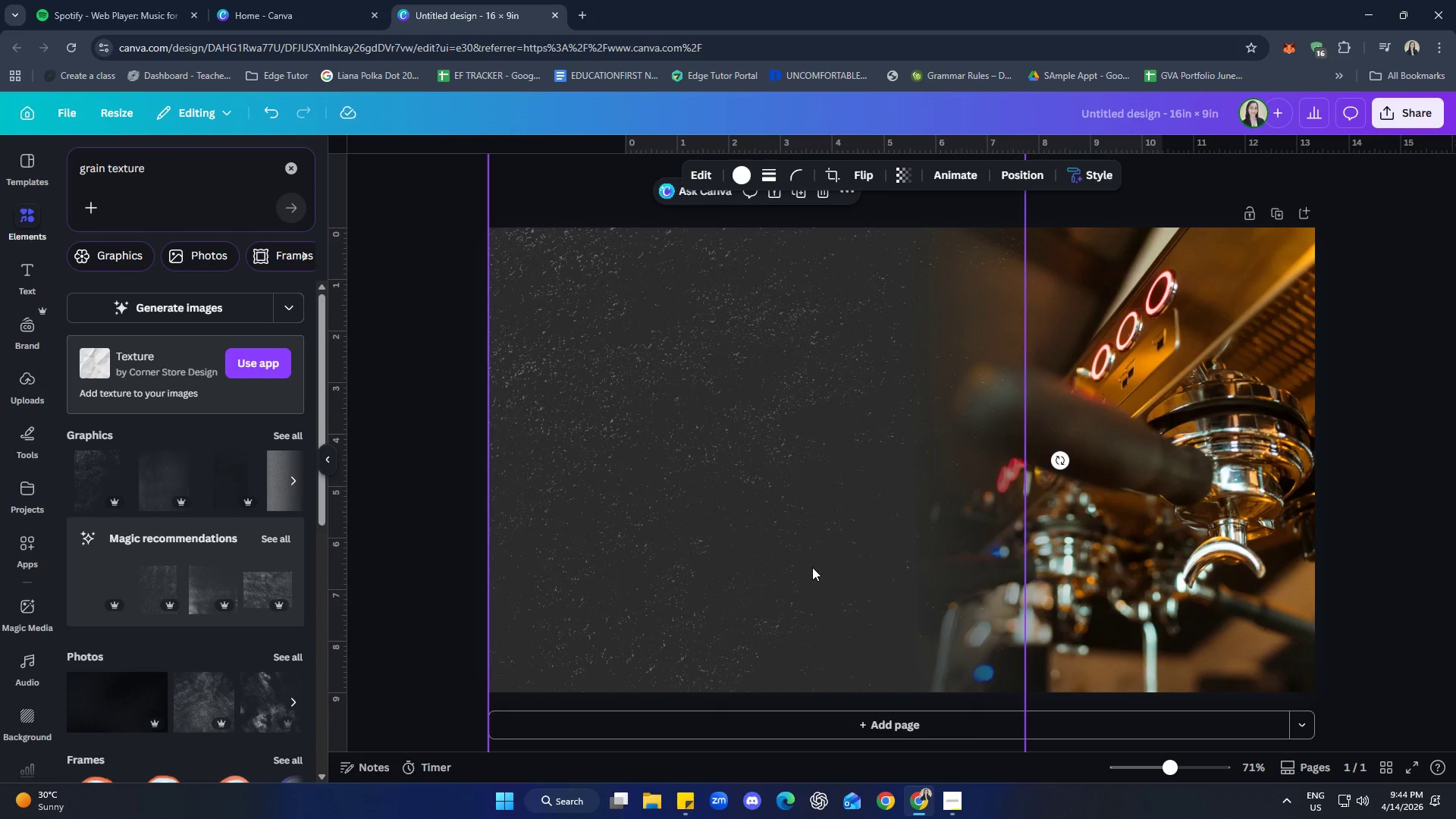 
right_click([812, 567])
 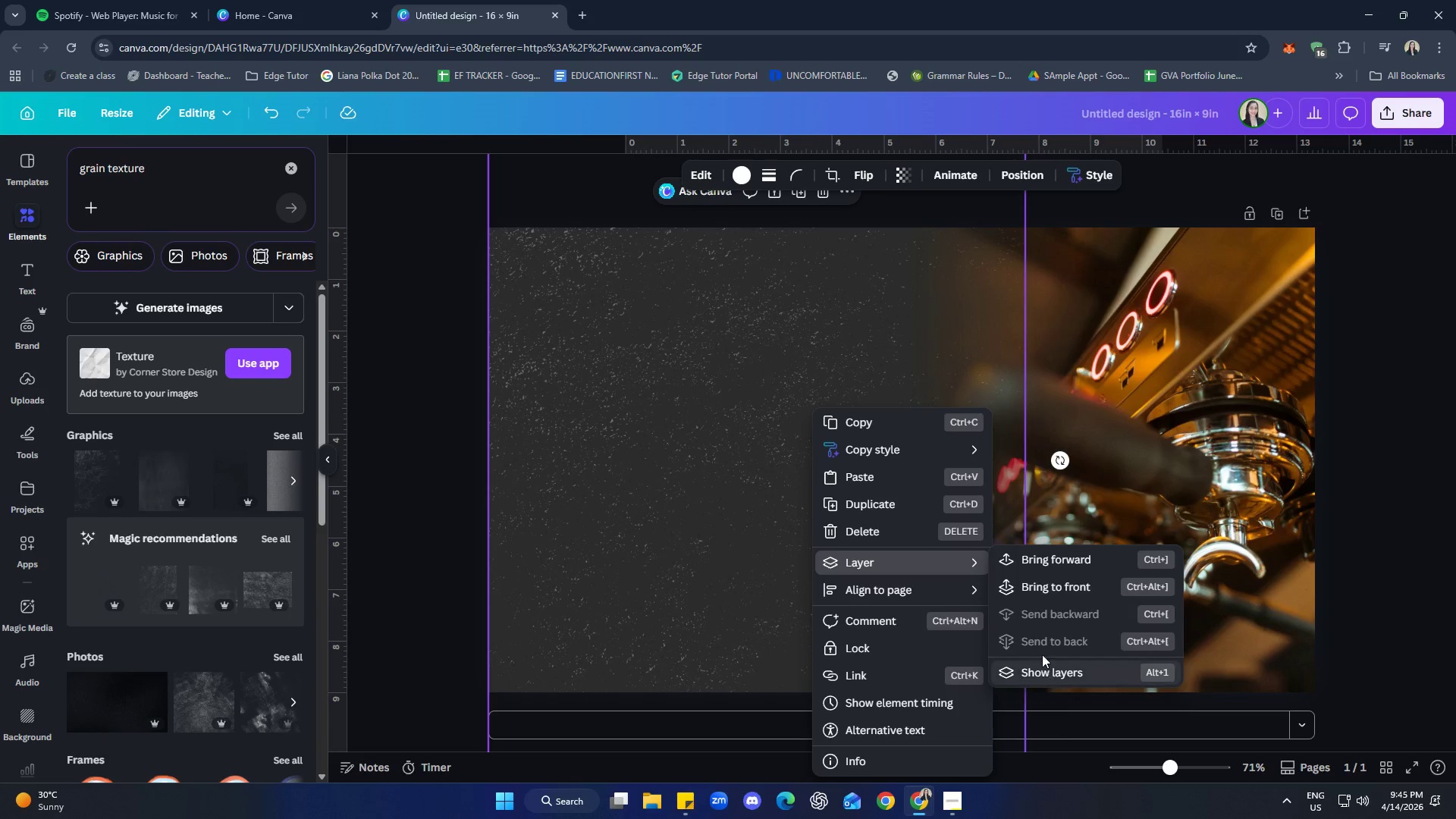 
double_click([1274, 496])
 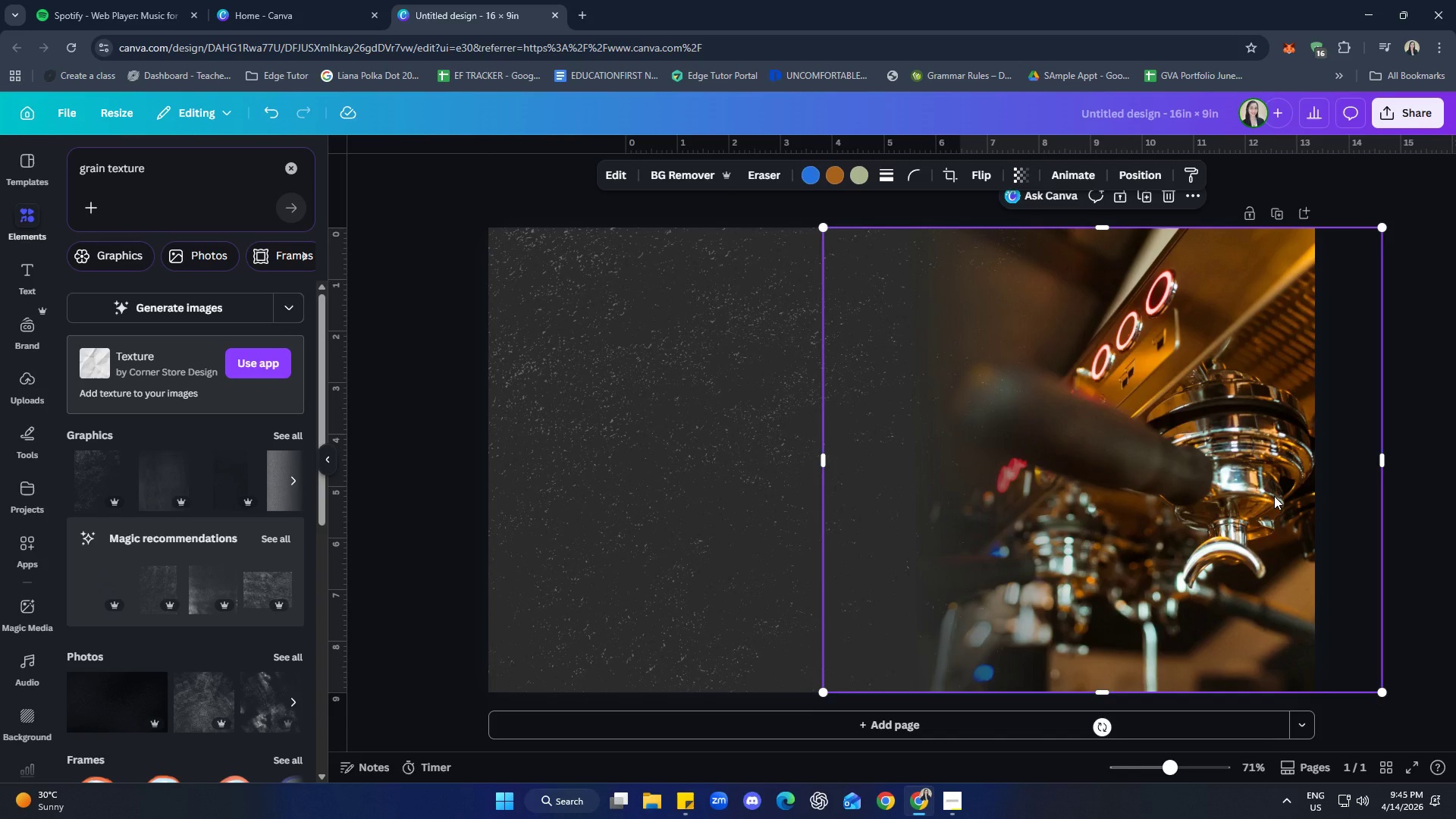 
right_click([1274, 496])
 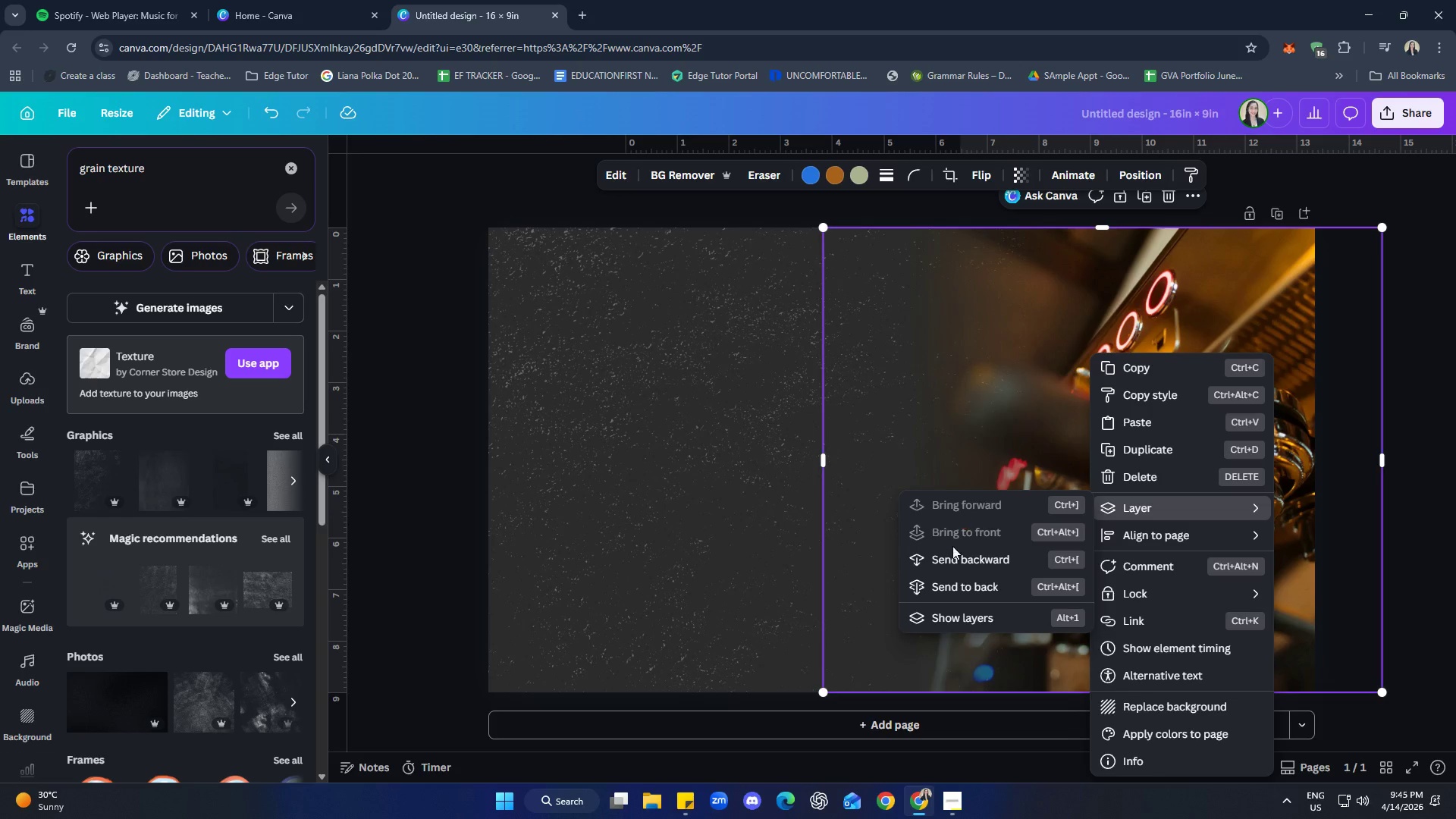 
double_click([1432, 488])
 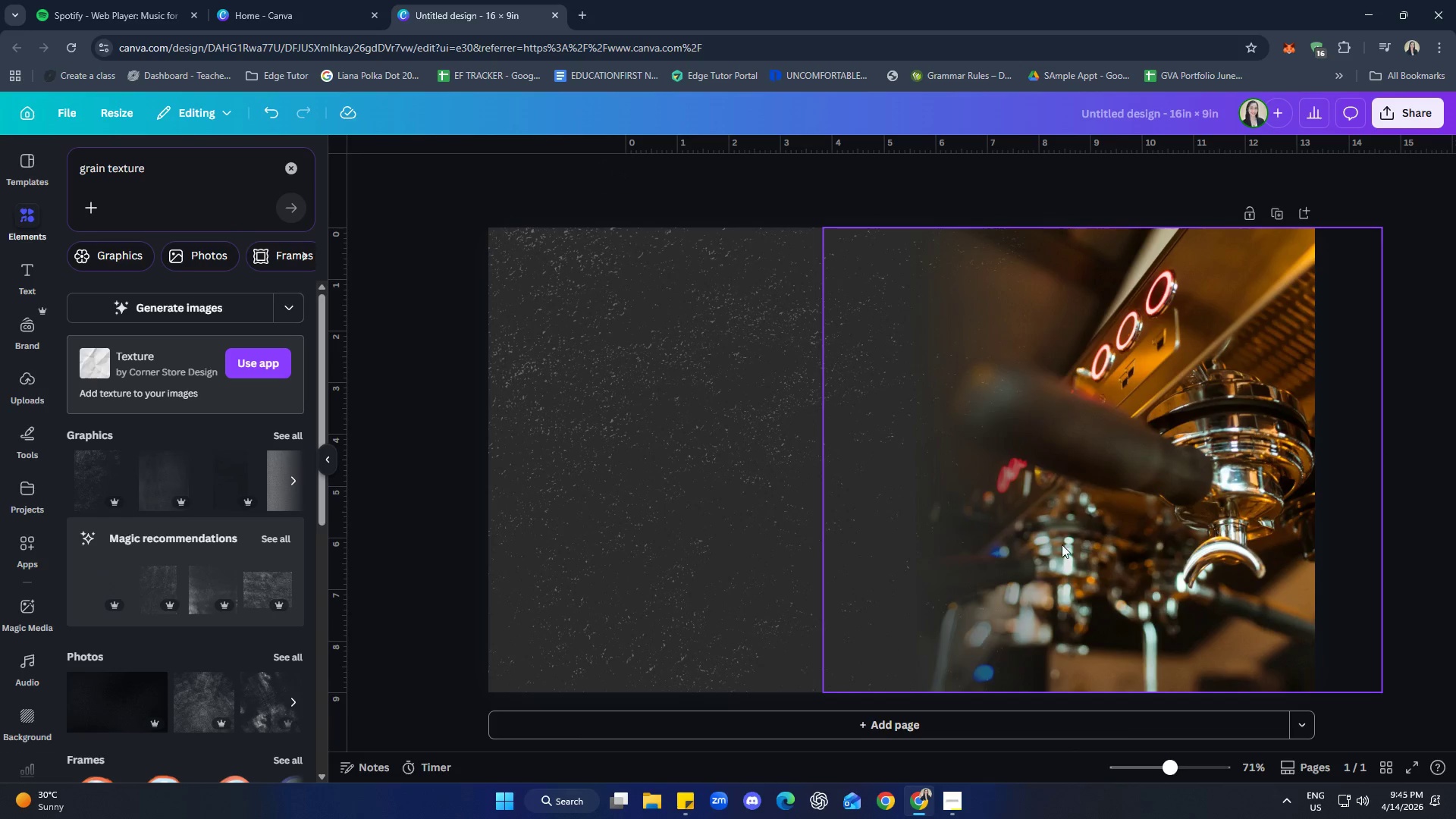 
left_click_drag(start_coordinate=[701, 459], to_coordinate=[609, 452])
 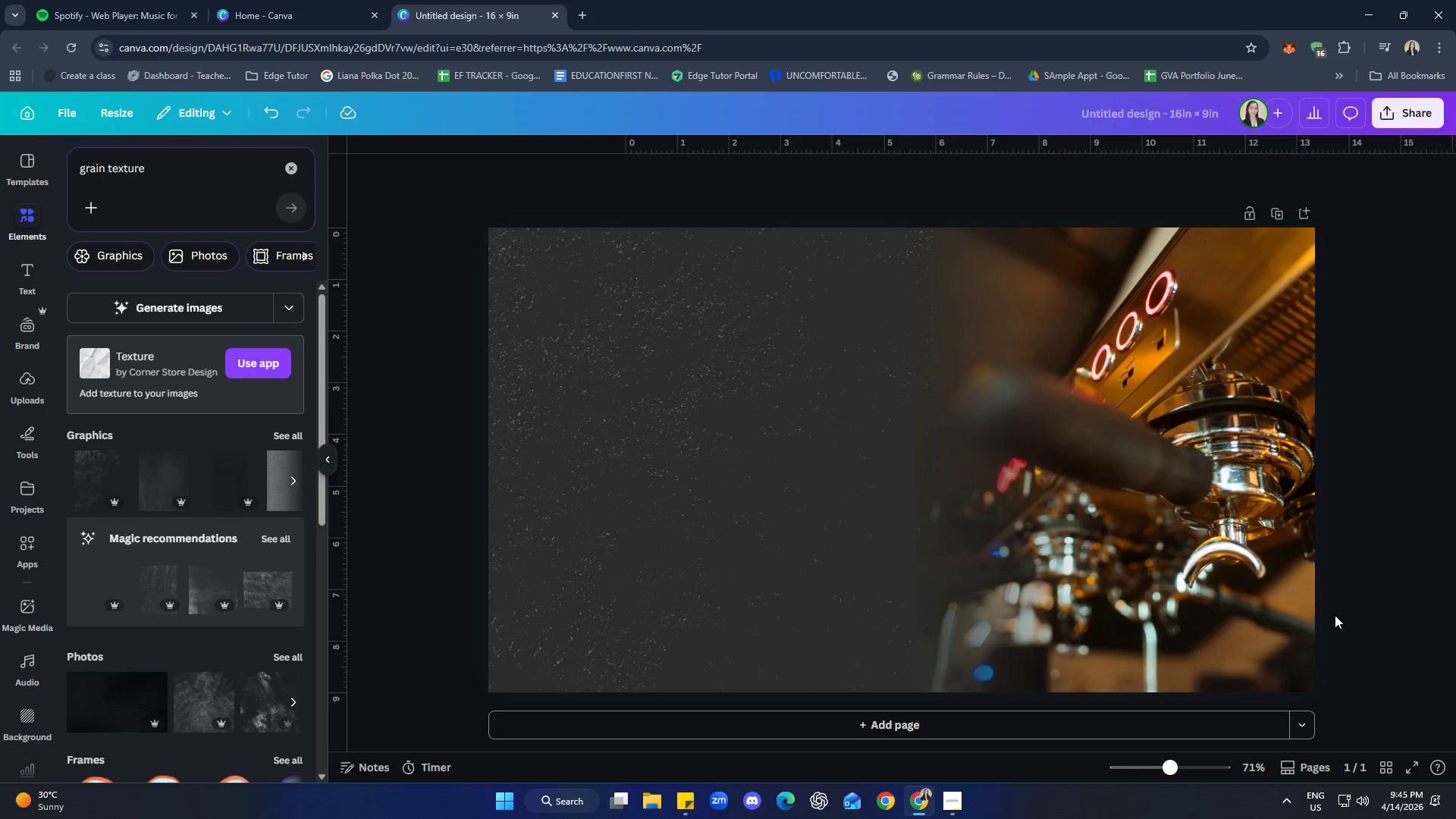 
key(Delete)
 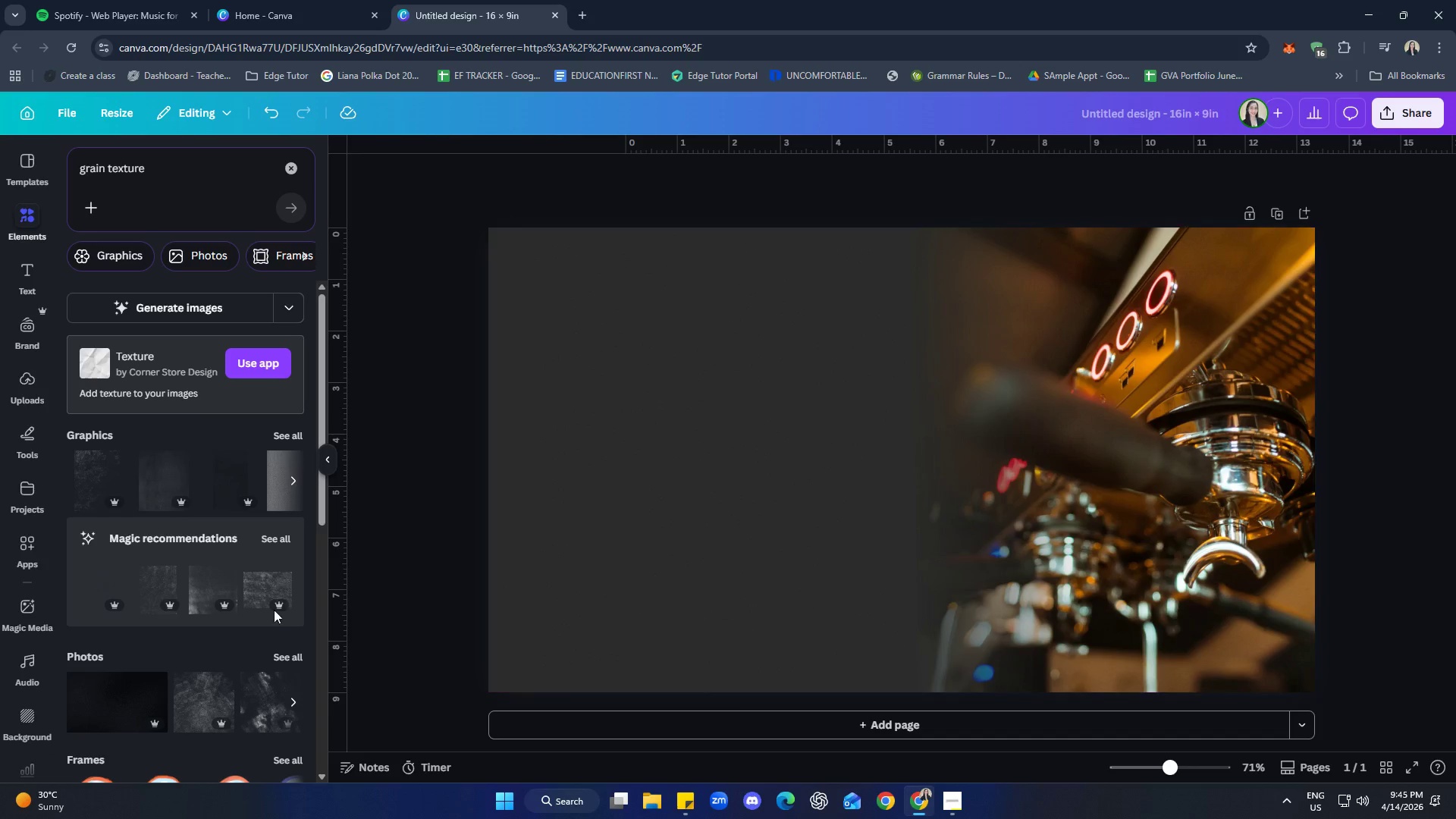 
scroll: coordinate [212, 393], scroll_direction: up, amount: 3.0
 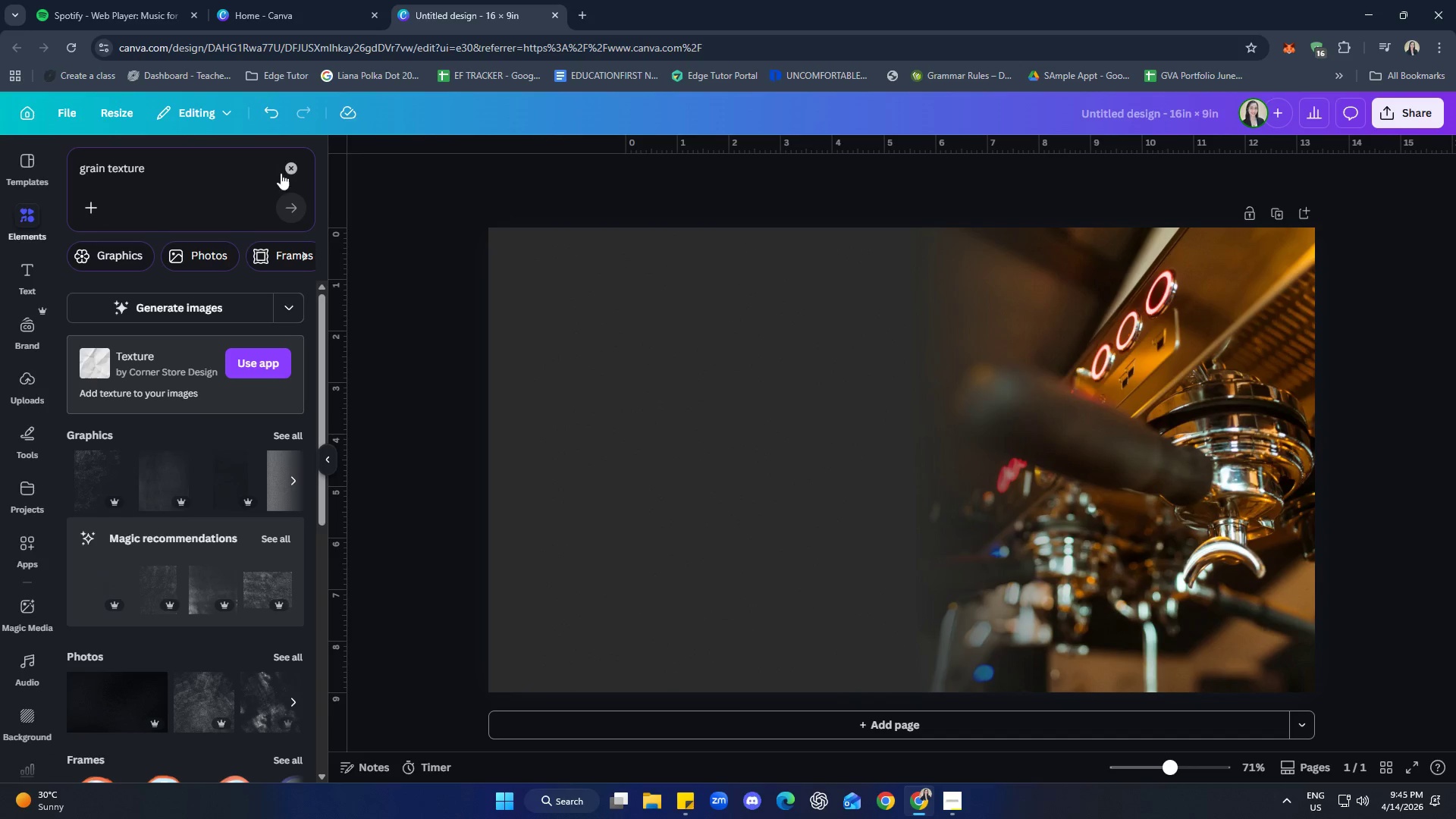 
left_click([284, 164])
 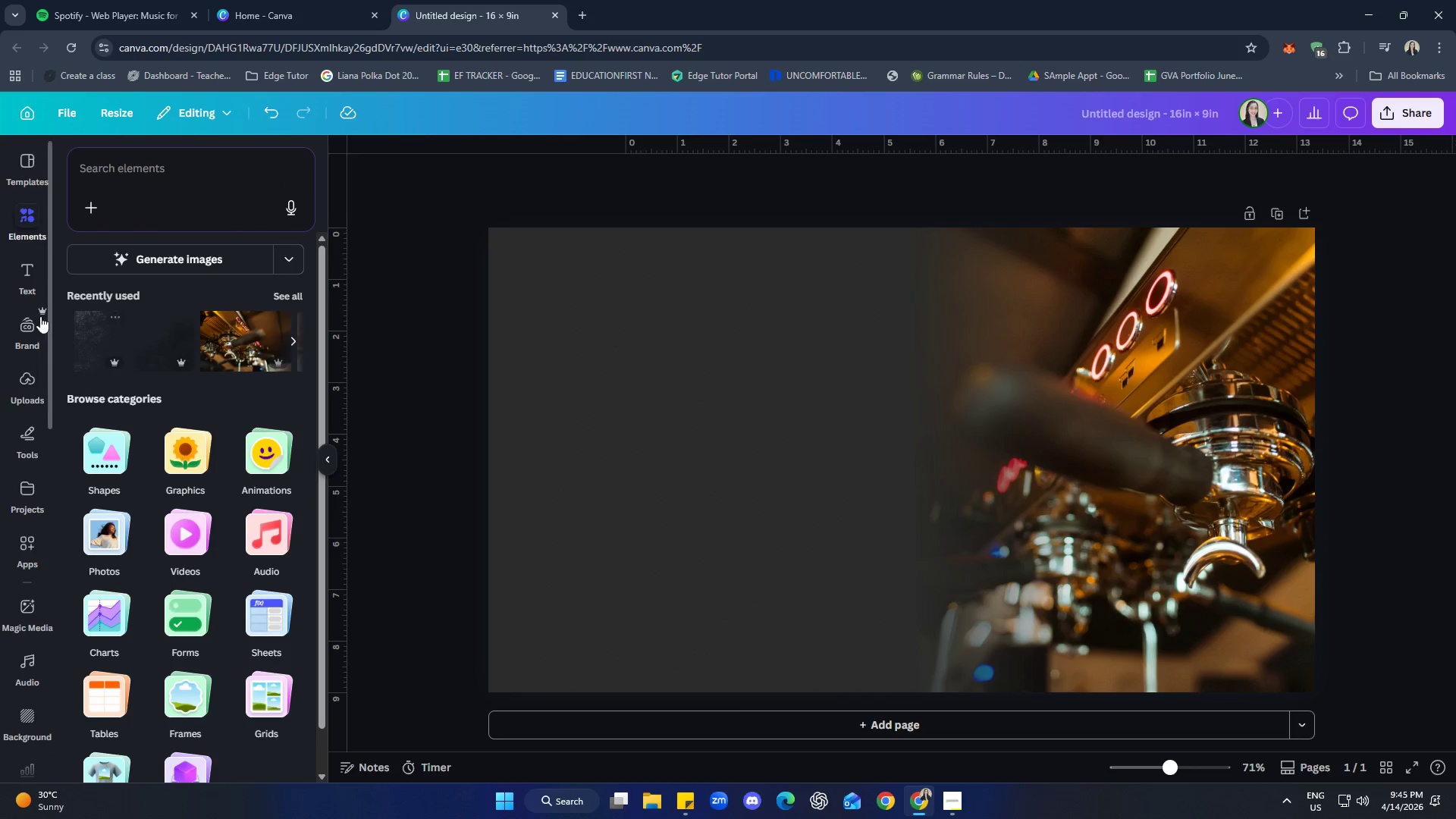 
left_click([27, 283])
 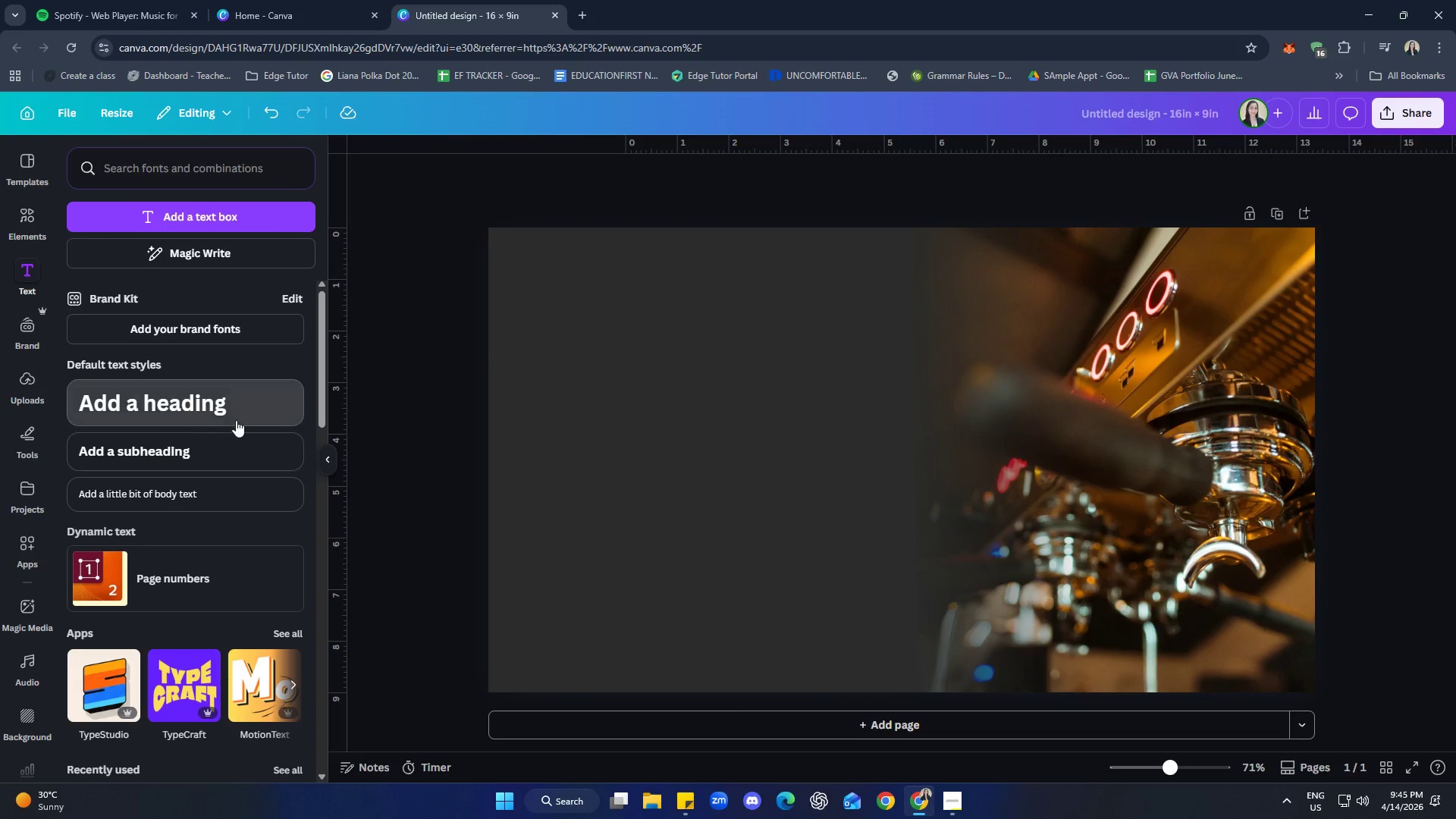 
type(Onyx & Oak)
 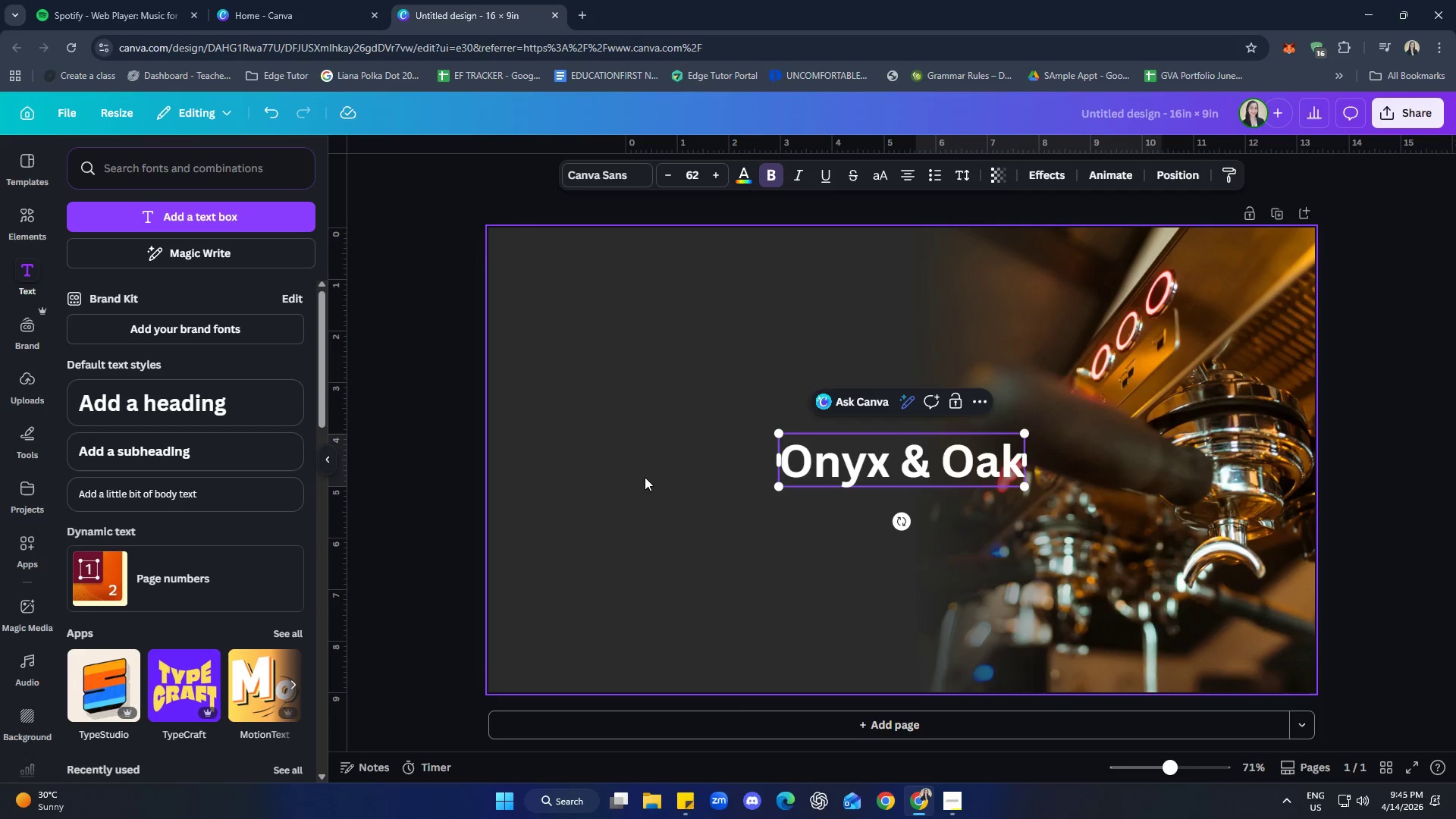 
left_click([662, 567])
 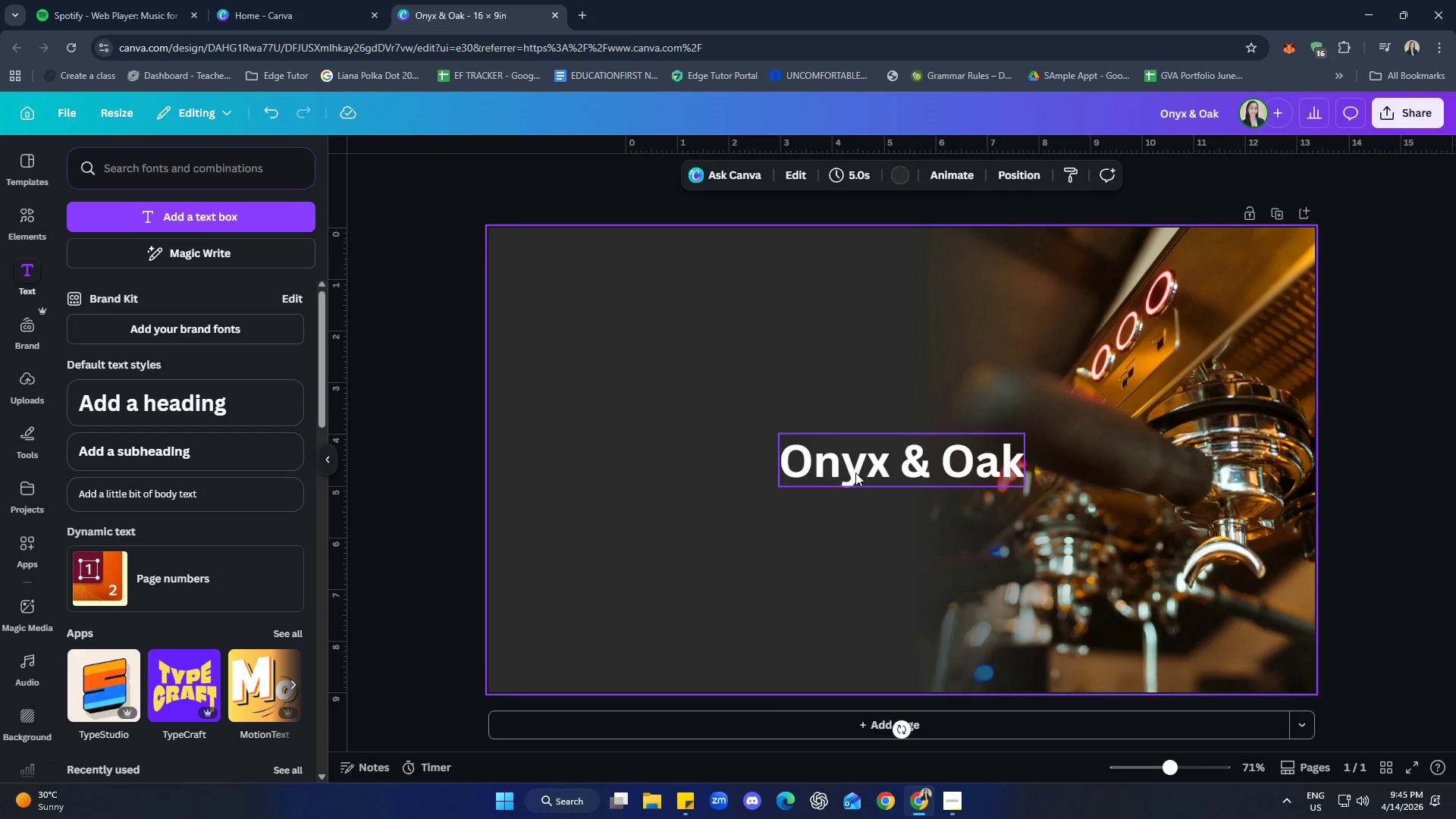 
left_click_drag(start_coordinate=[855, 472], to_coordinate=[654, 435])
 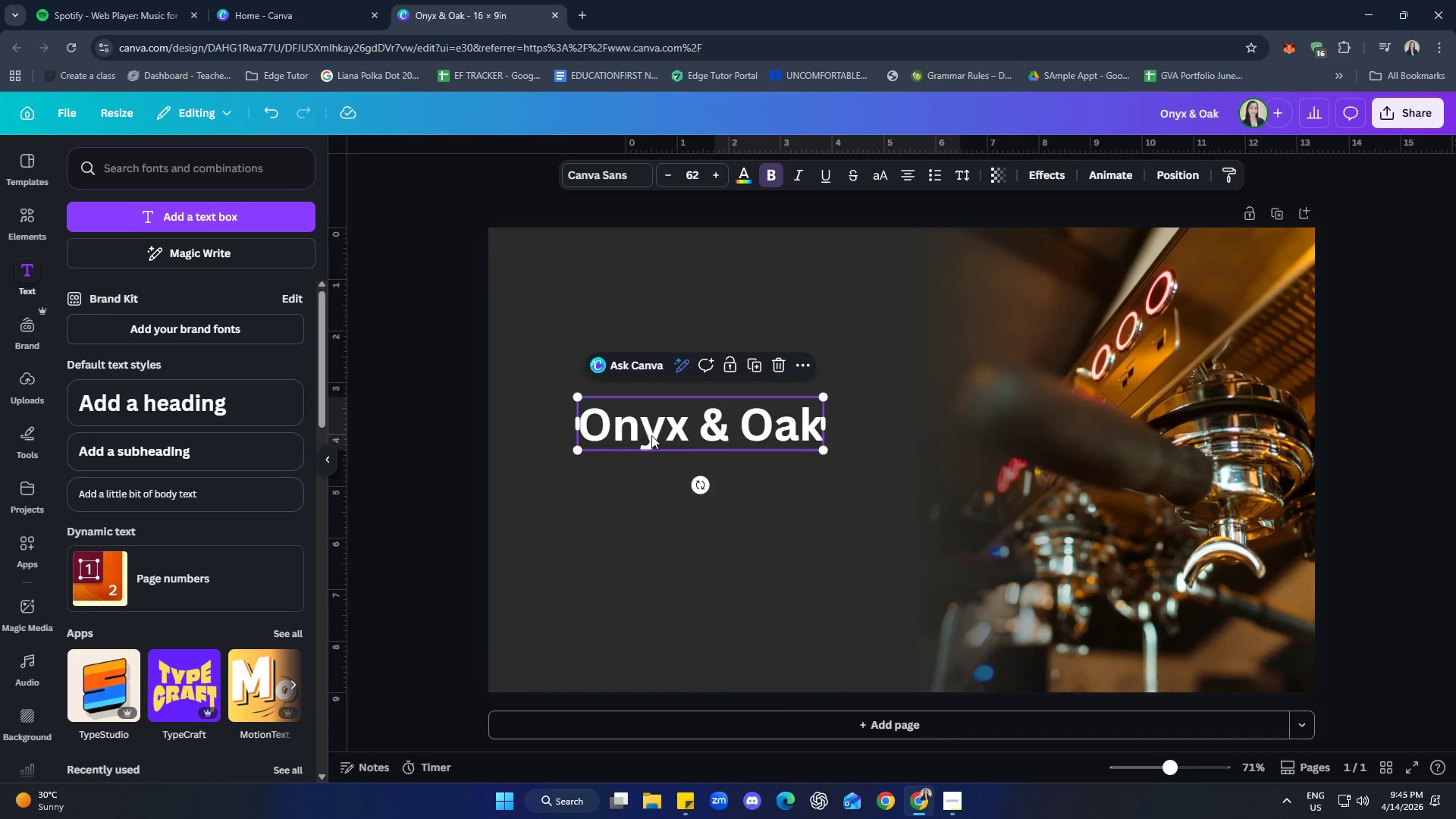 
wait(8.66)
 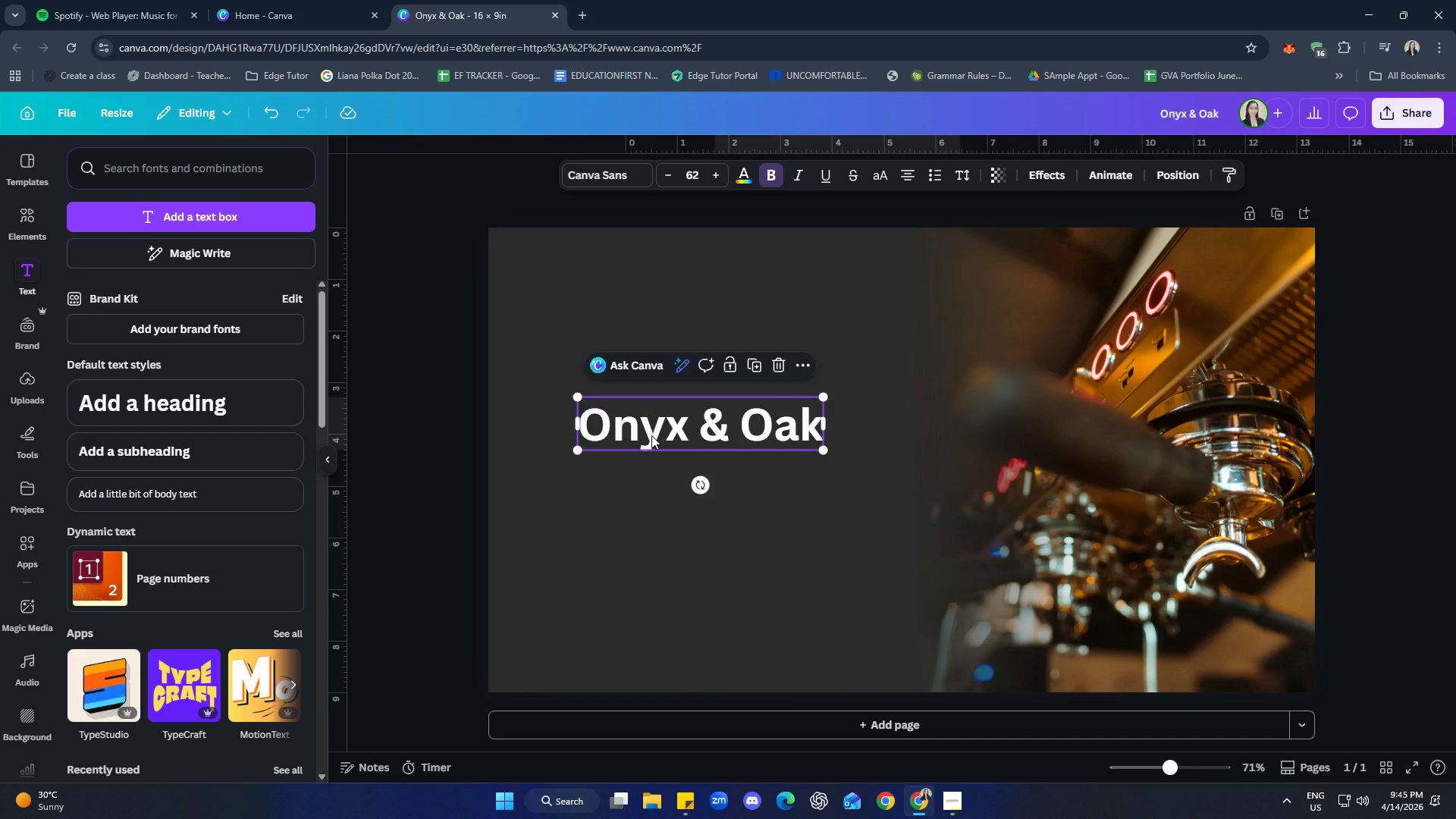 
double_click([660, 437])
 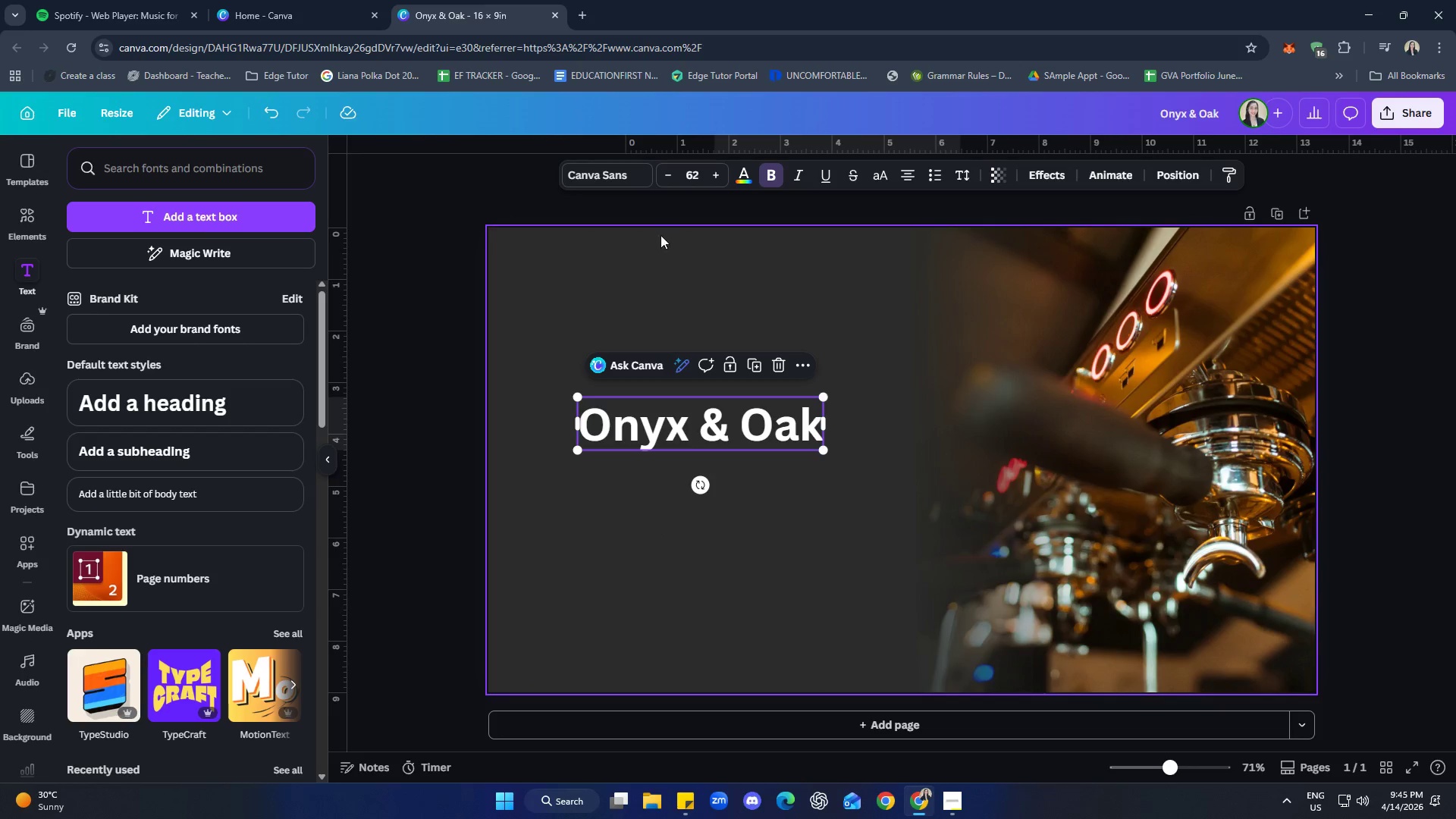 
left_click([598, 174])
 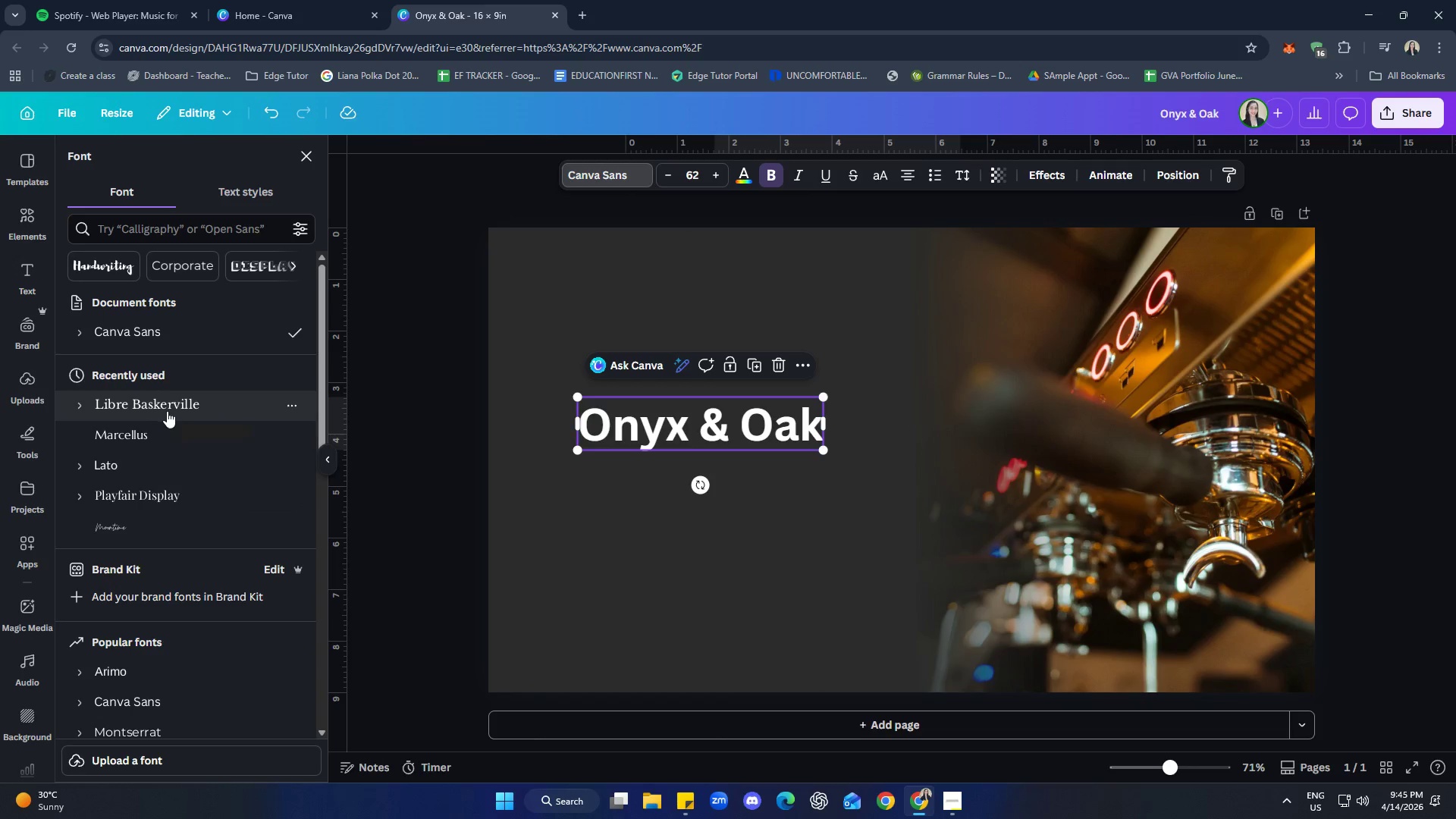 
left_click([166, 494])
 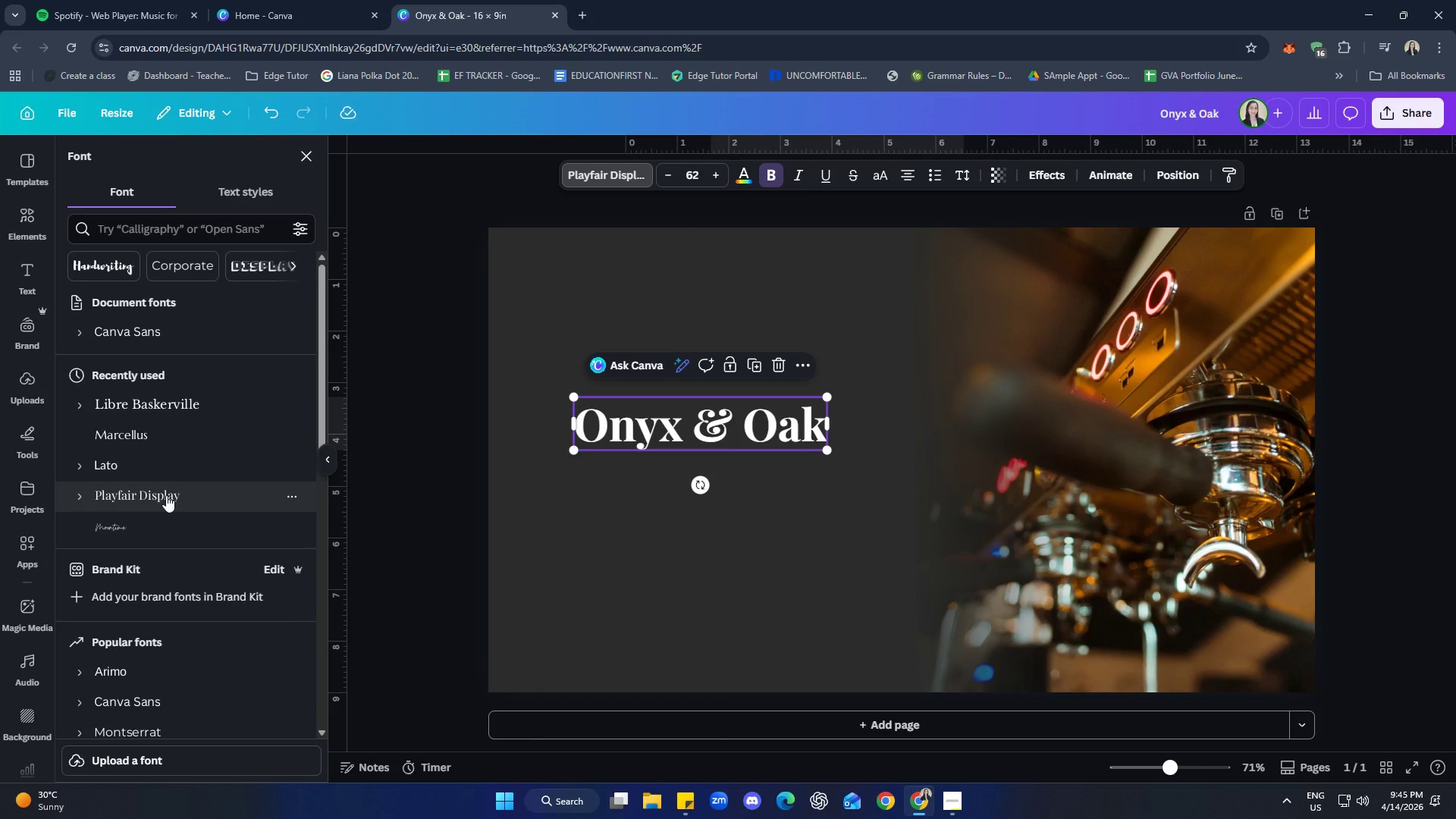 
left_click([162, 412])
 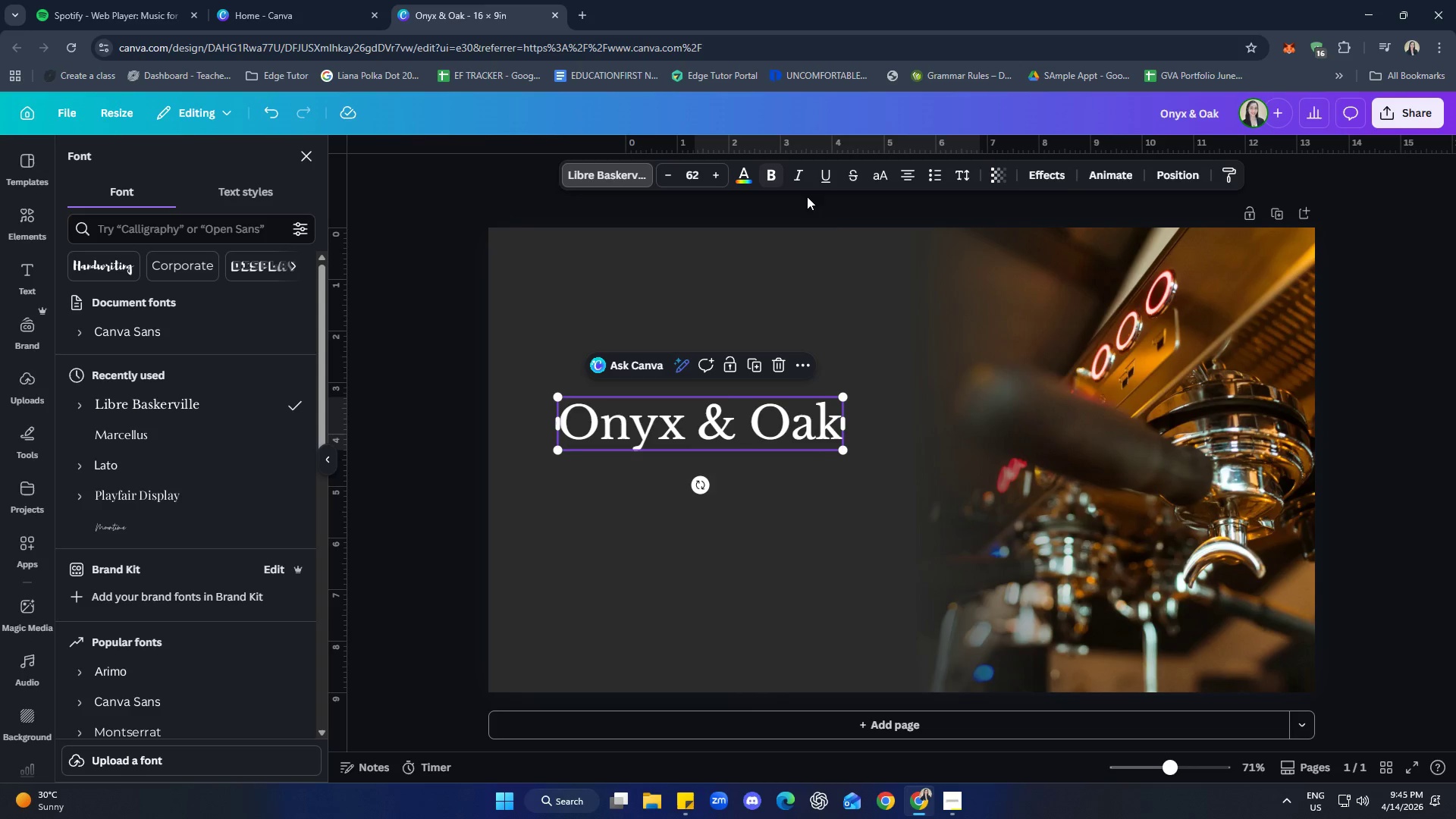 
left_click([452, 403])
 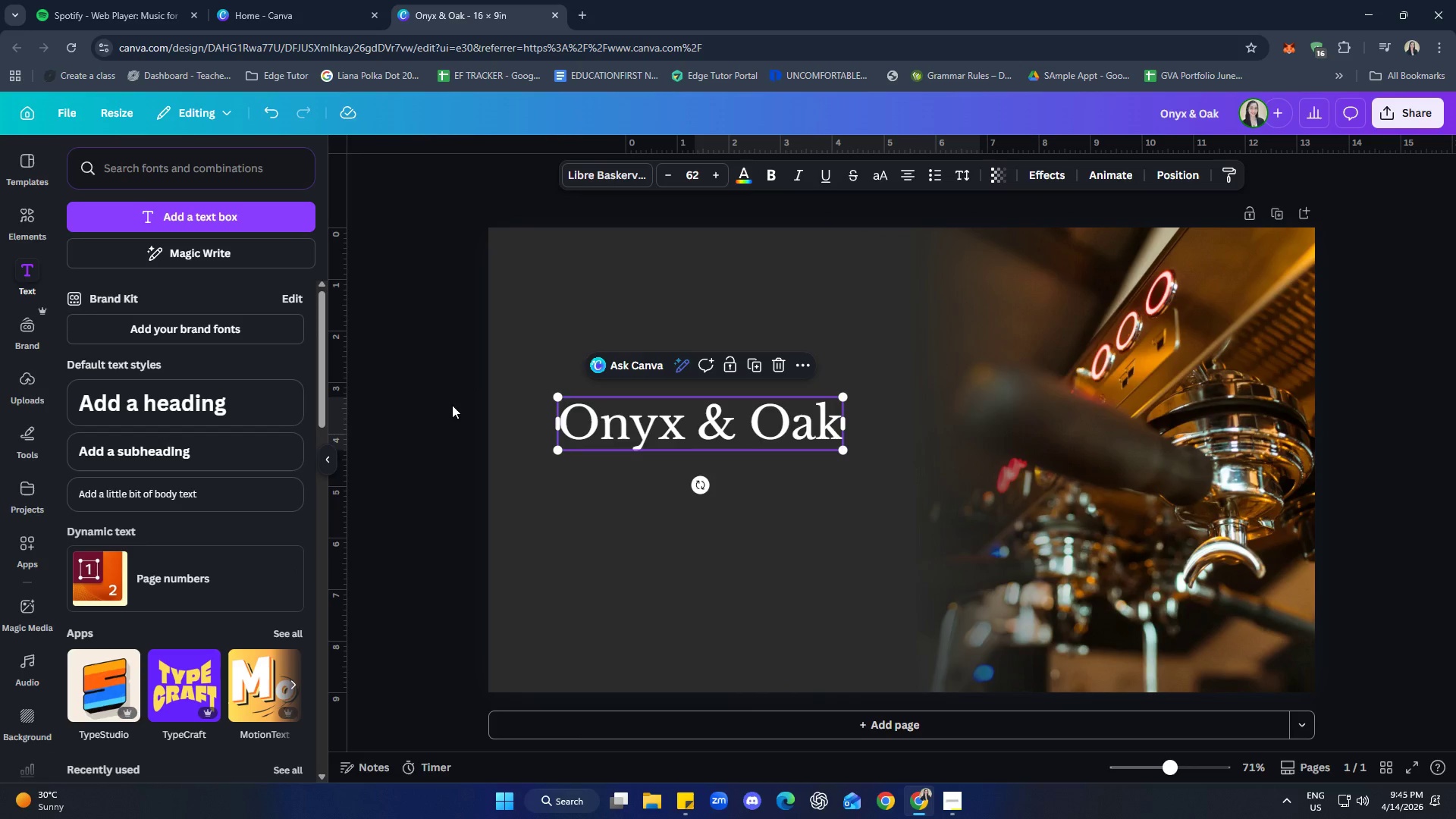 
left_click([452, 405])
 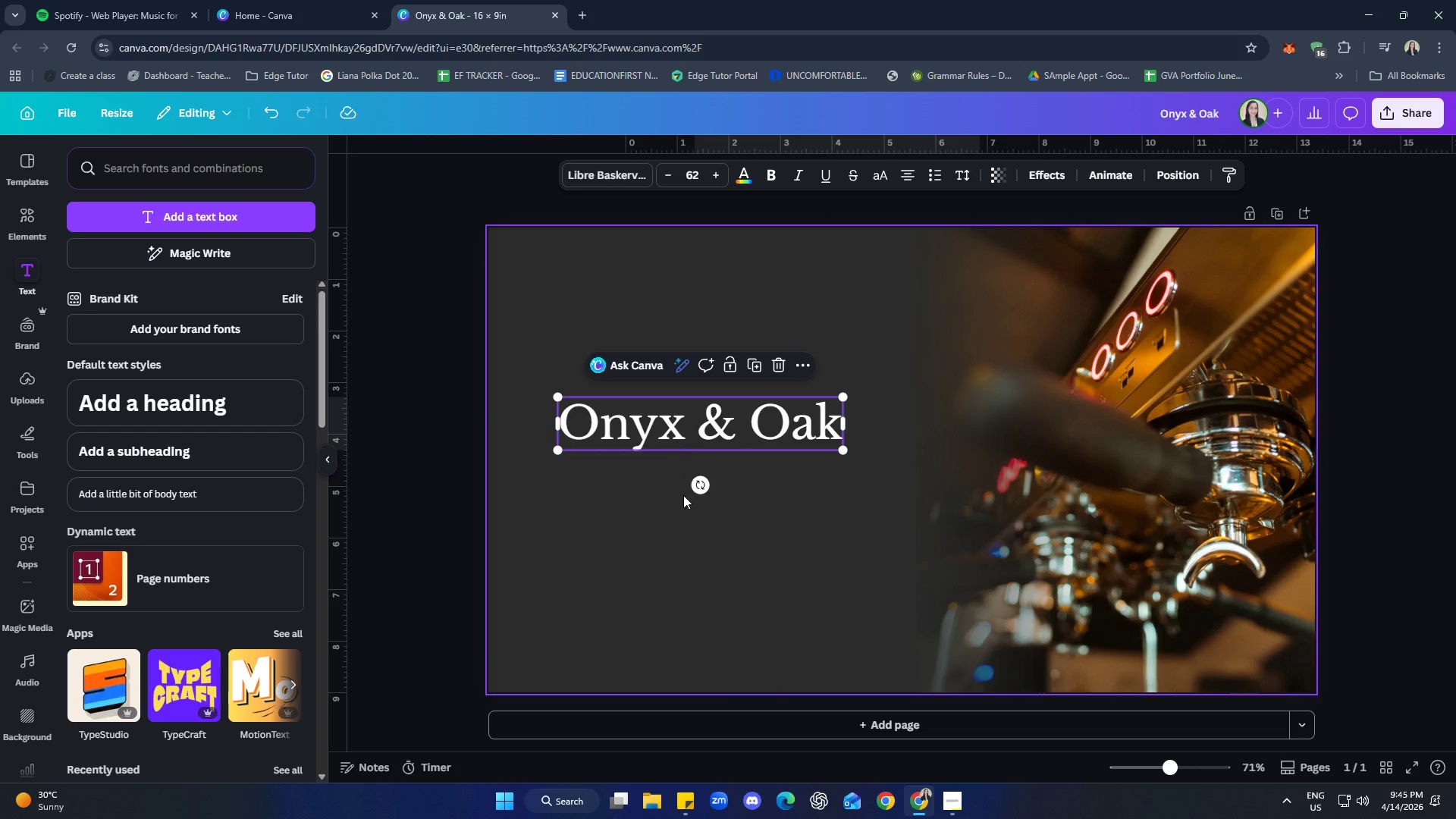 
left_click([462, 479])
 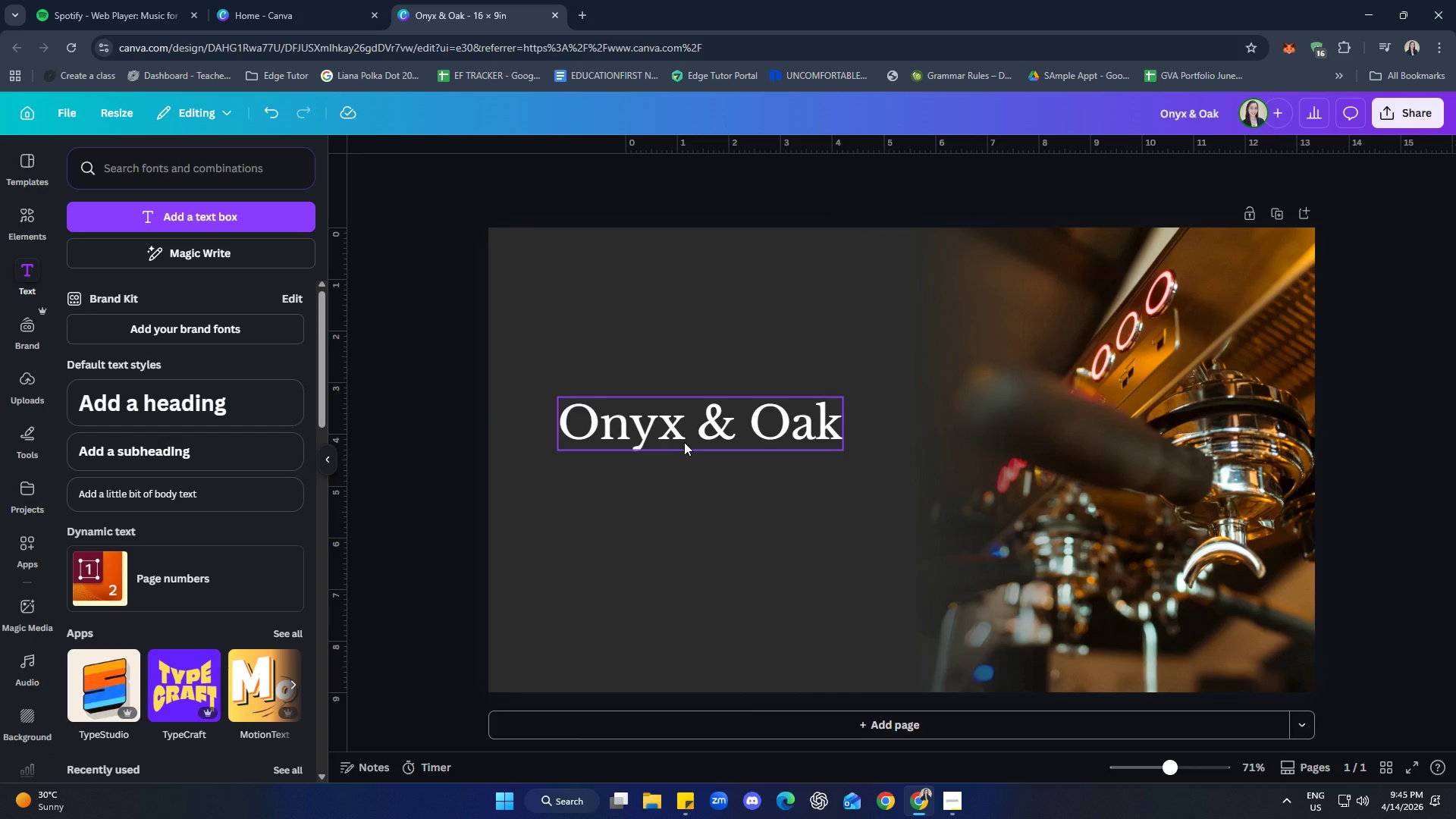 
left_click([676, 431])
 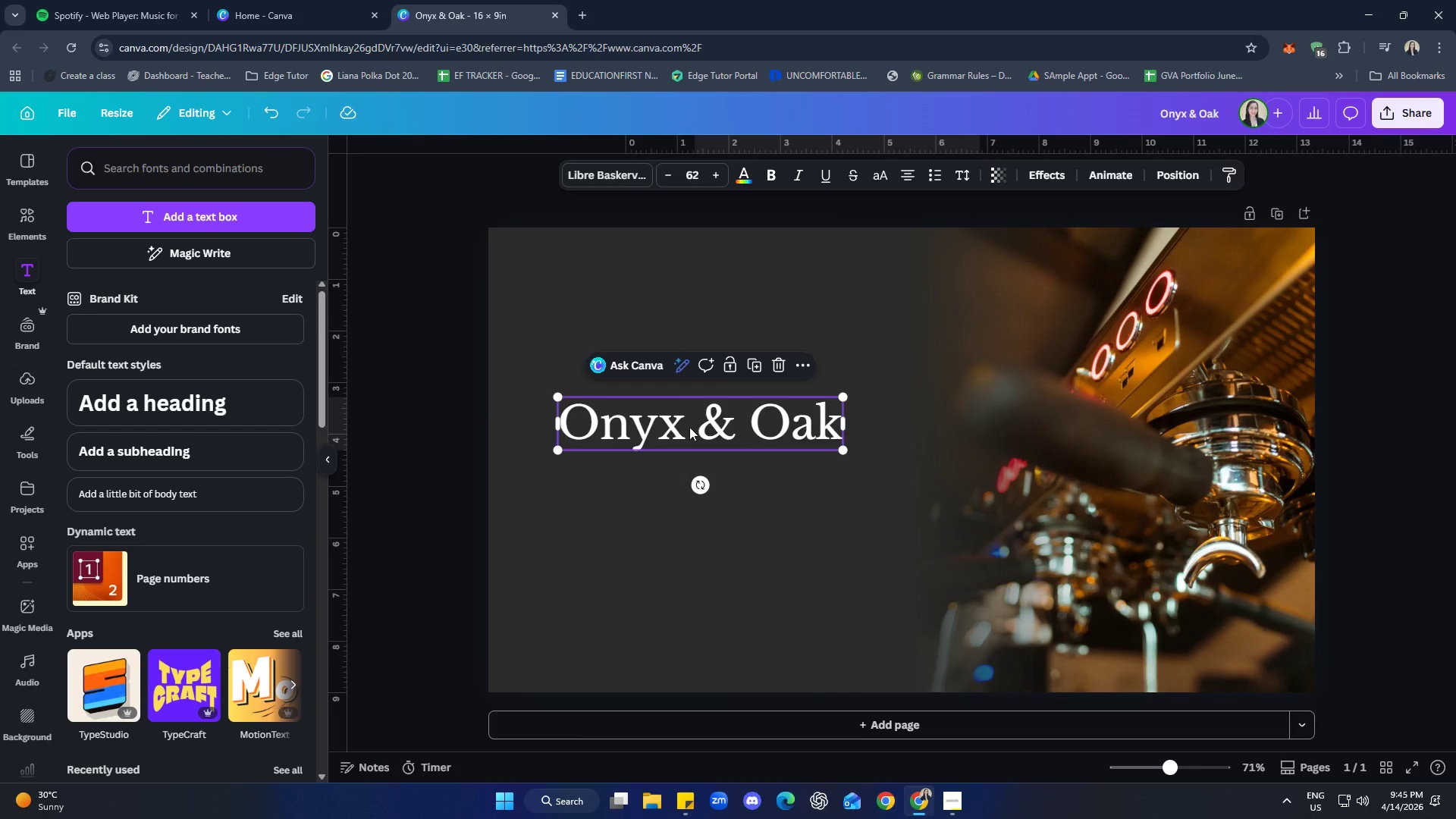 
left_click_drag(start_coordinate=[690, 426], to_coordinate=[690, 418])
 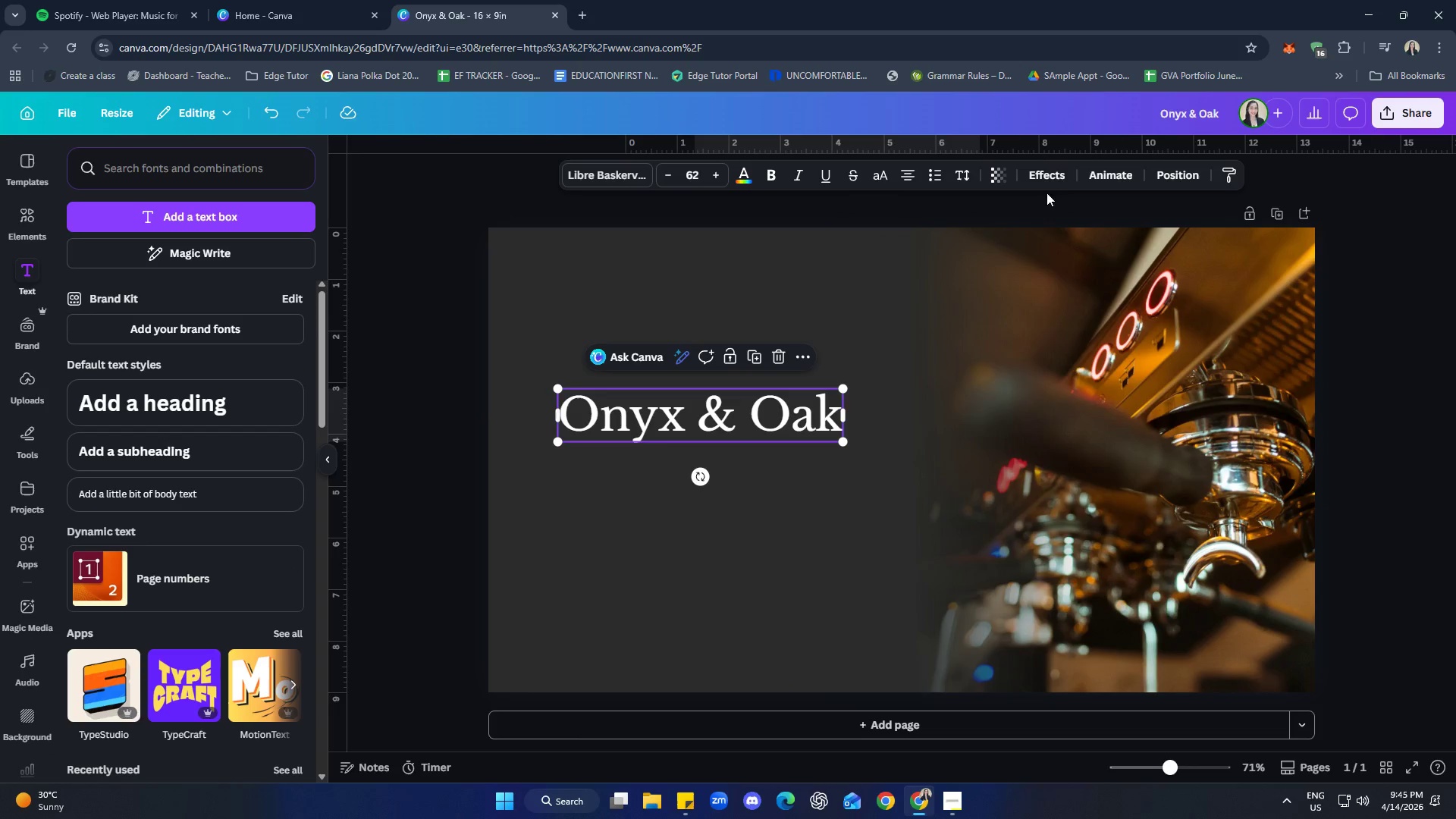 
left_click([1051, 166])
 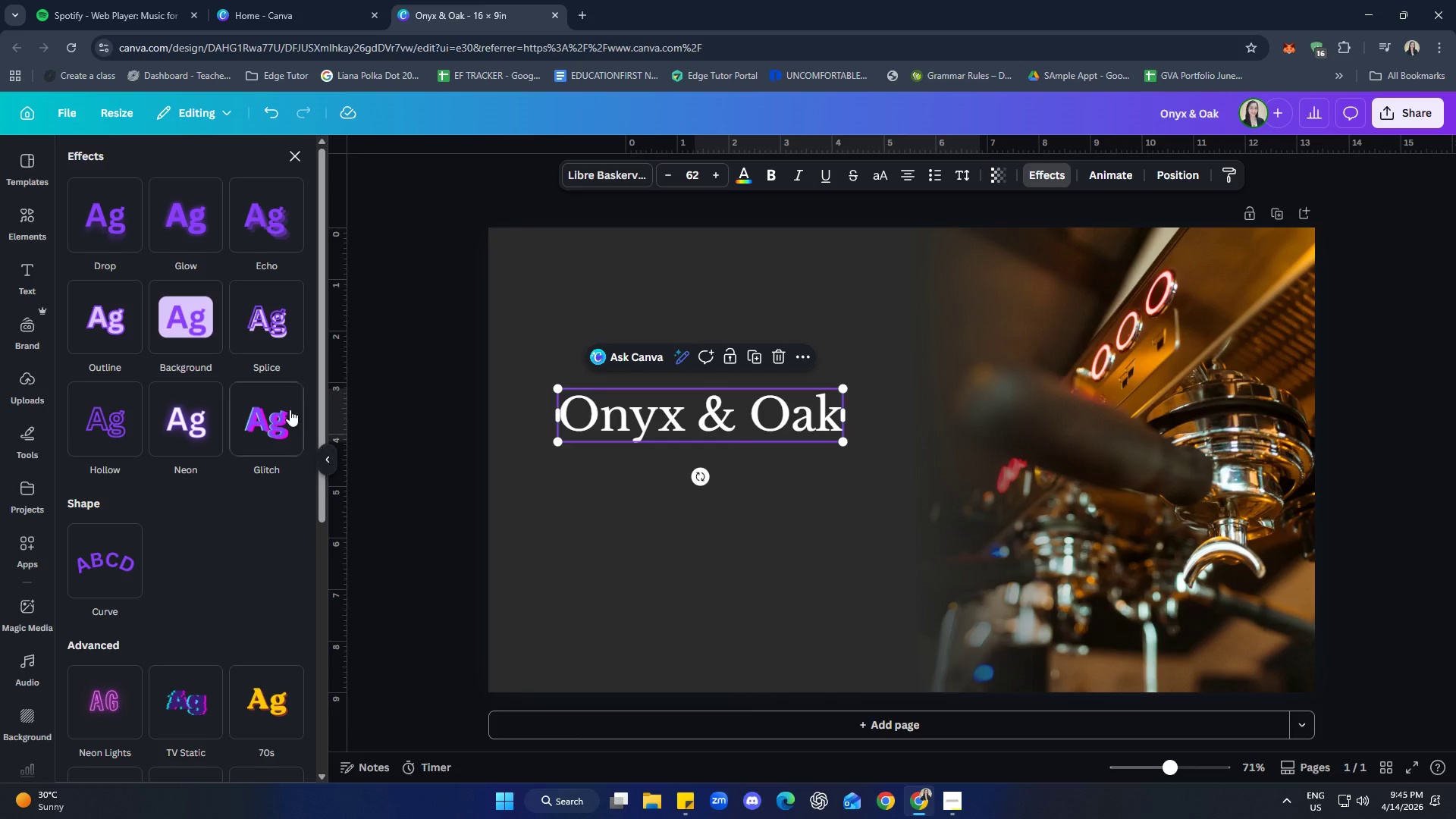 
left_click([284, 239])
 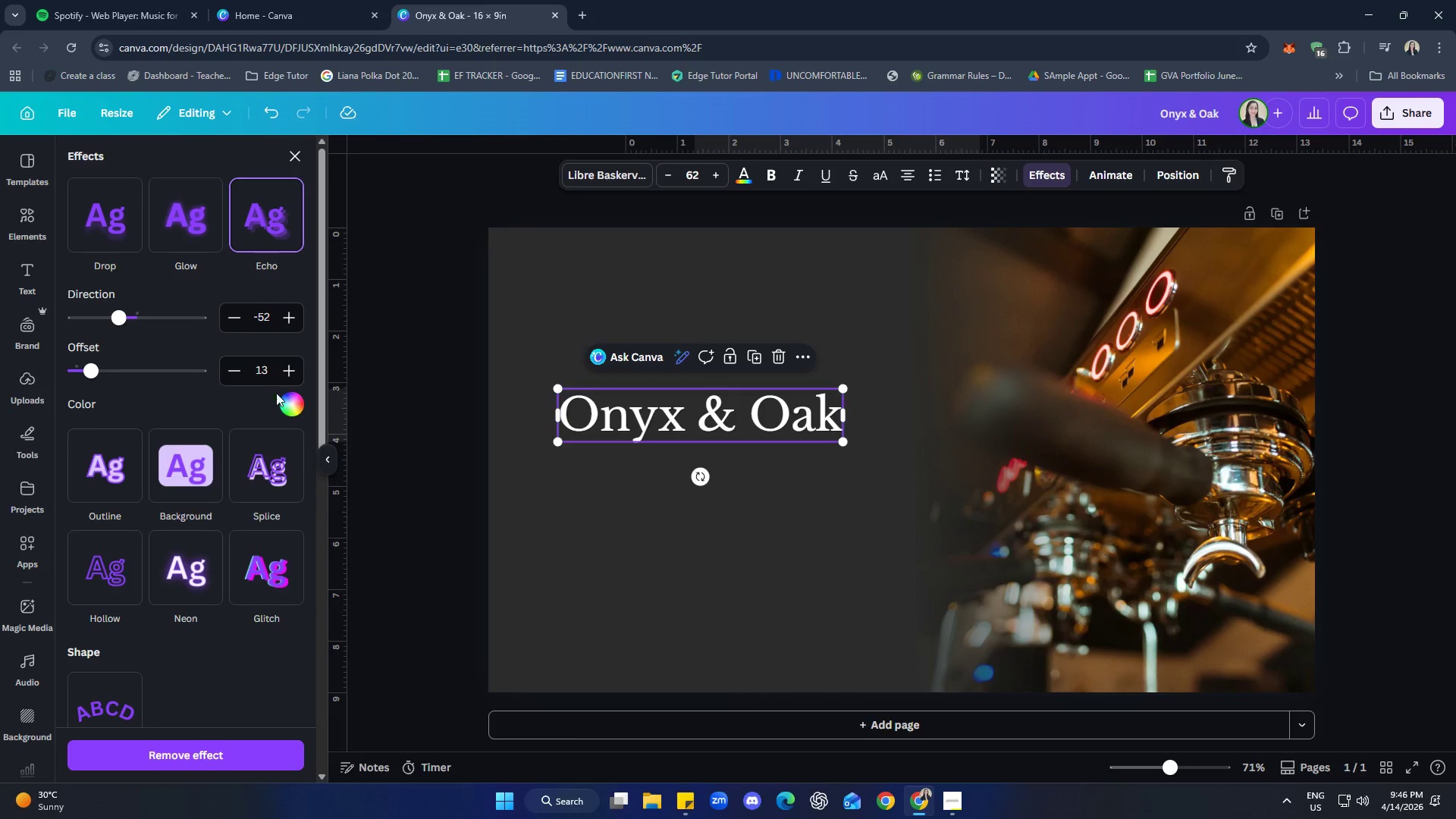 
left_click([285, 401])
 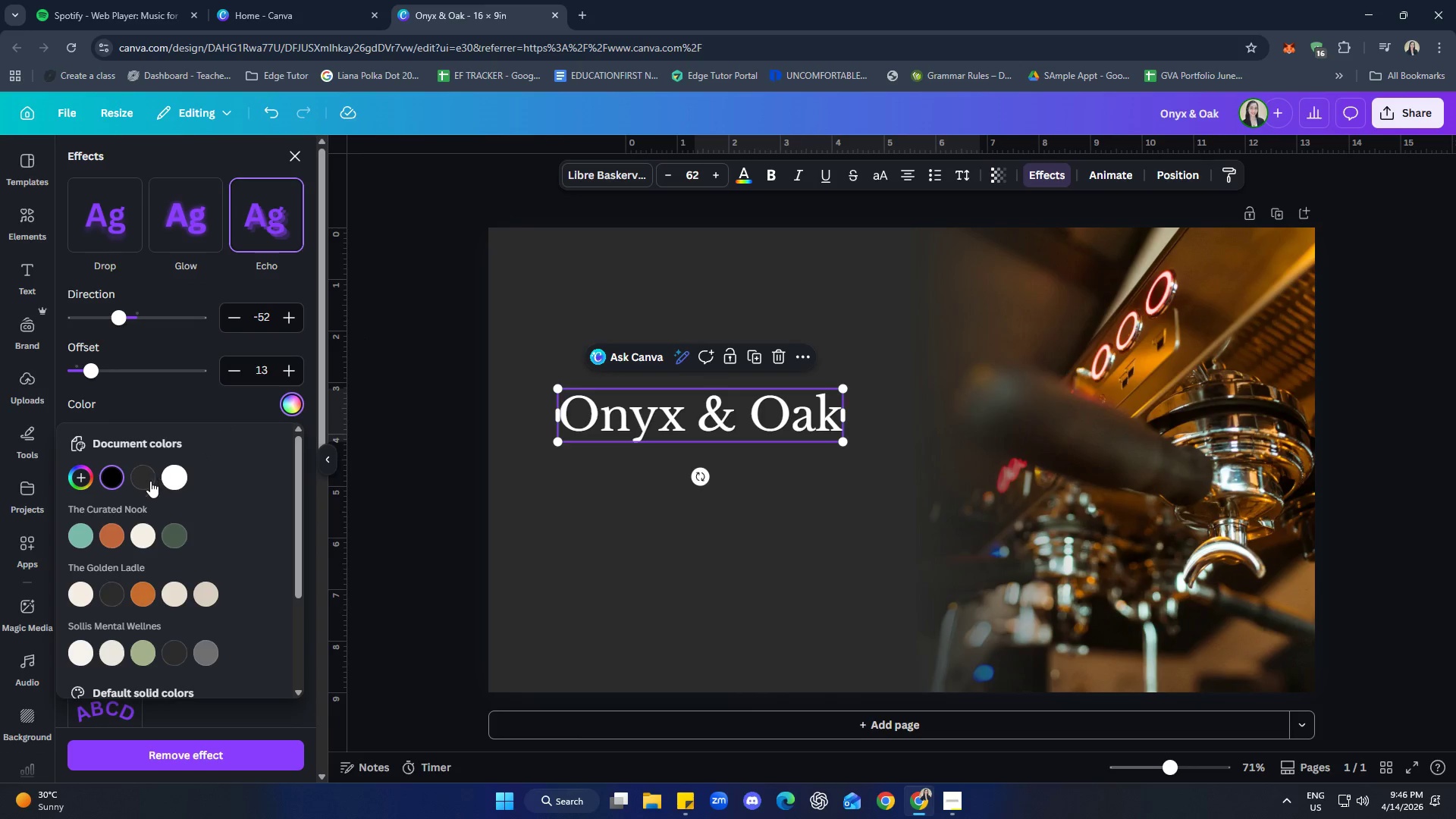 
left_click([171, 477])
 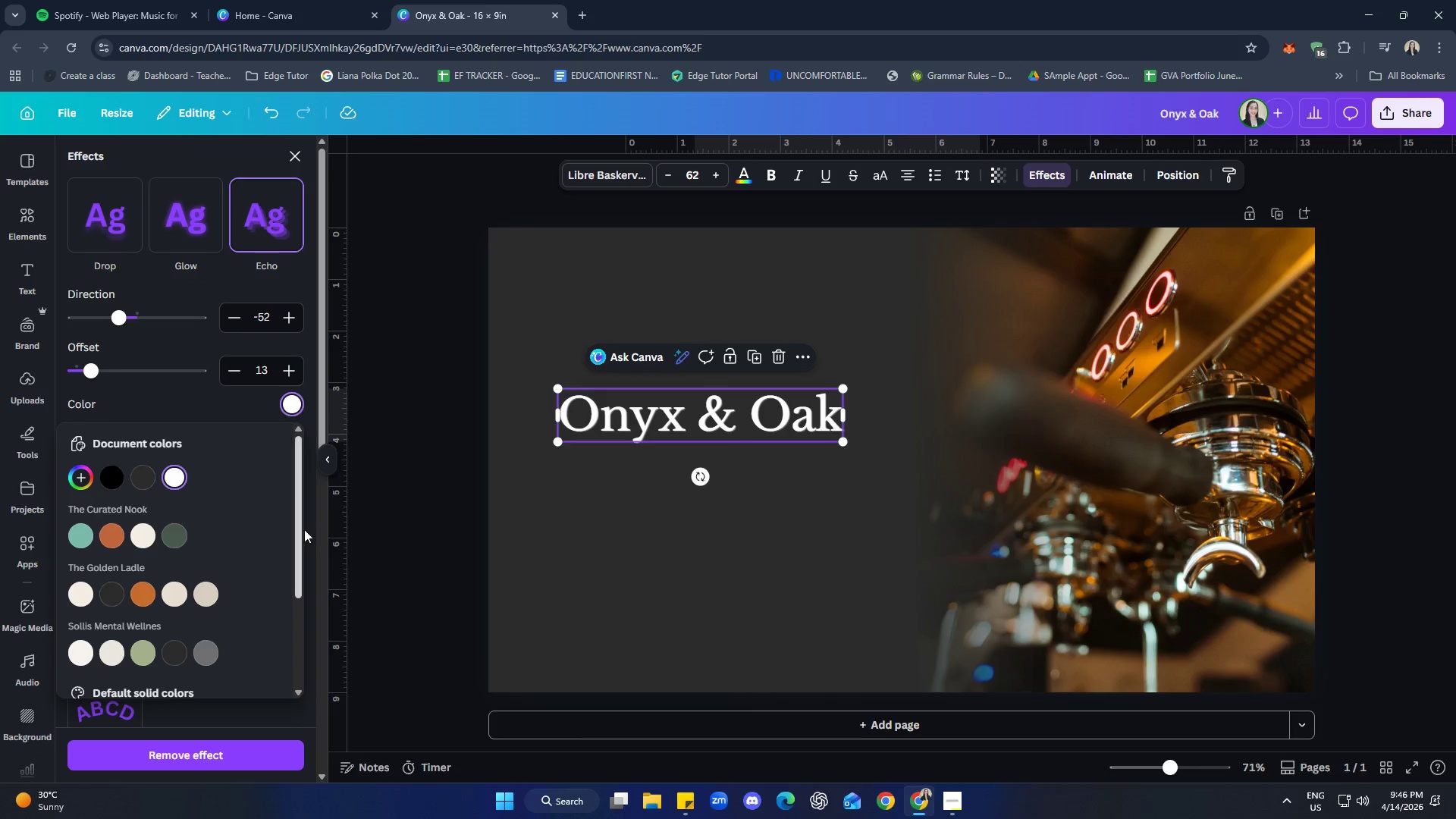 
left_click([407, 458])
 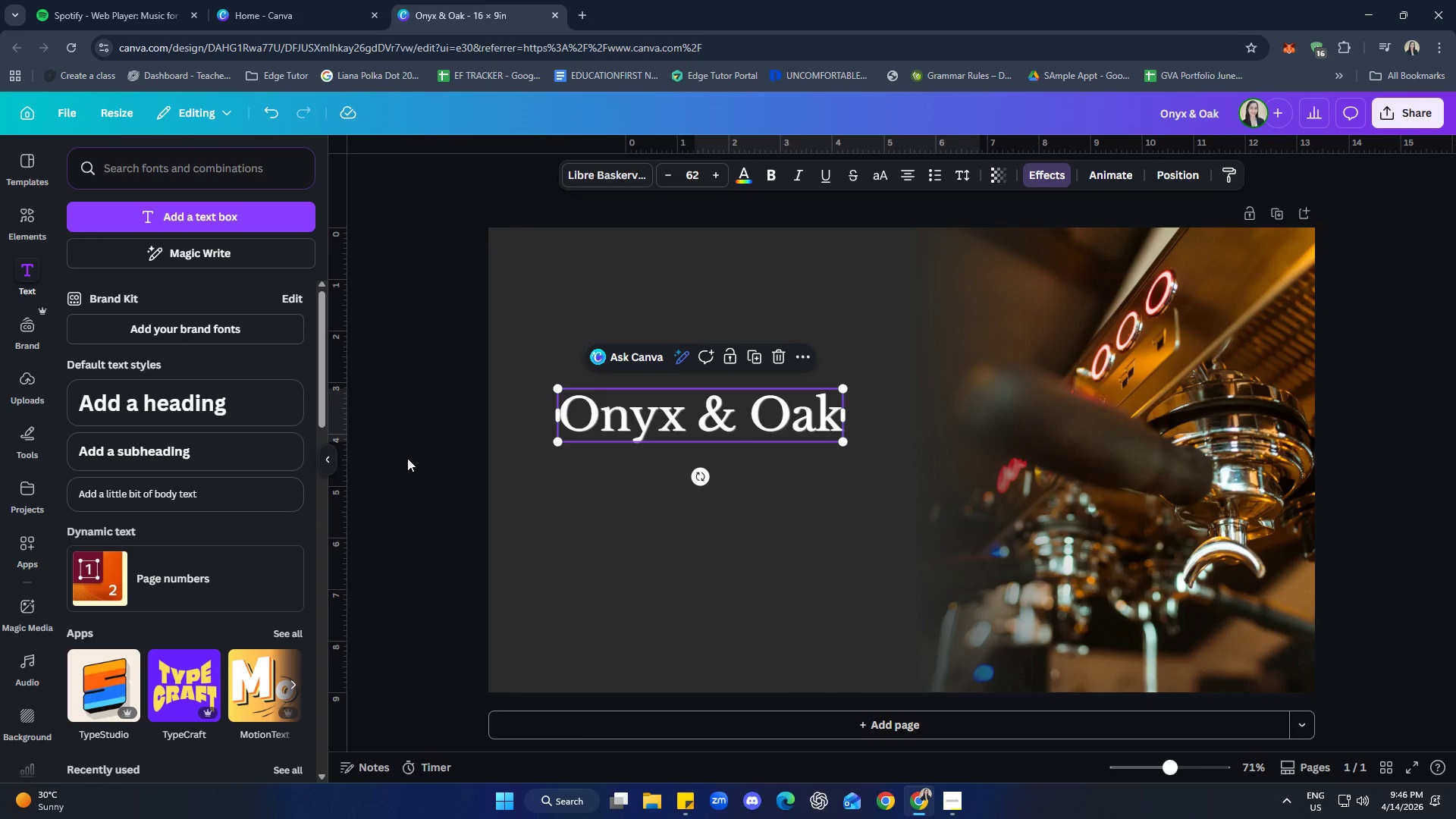 
left_click([407, 458])
 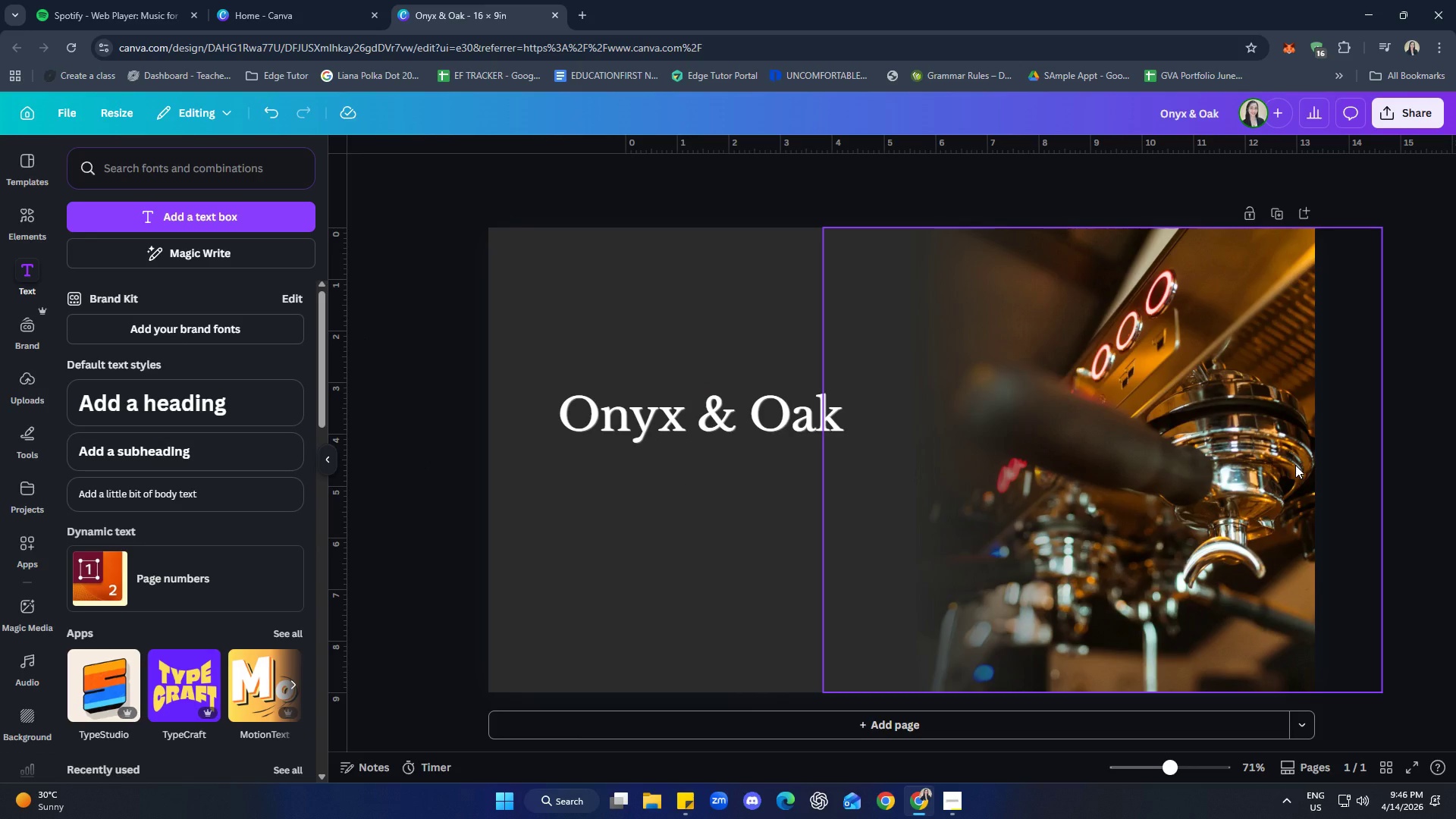 
wait(11.2)
 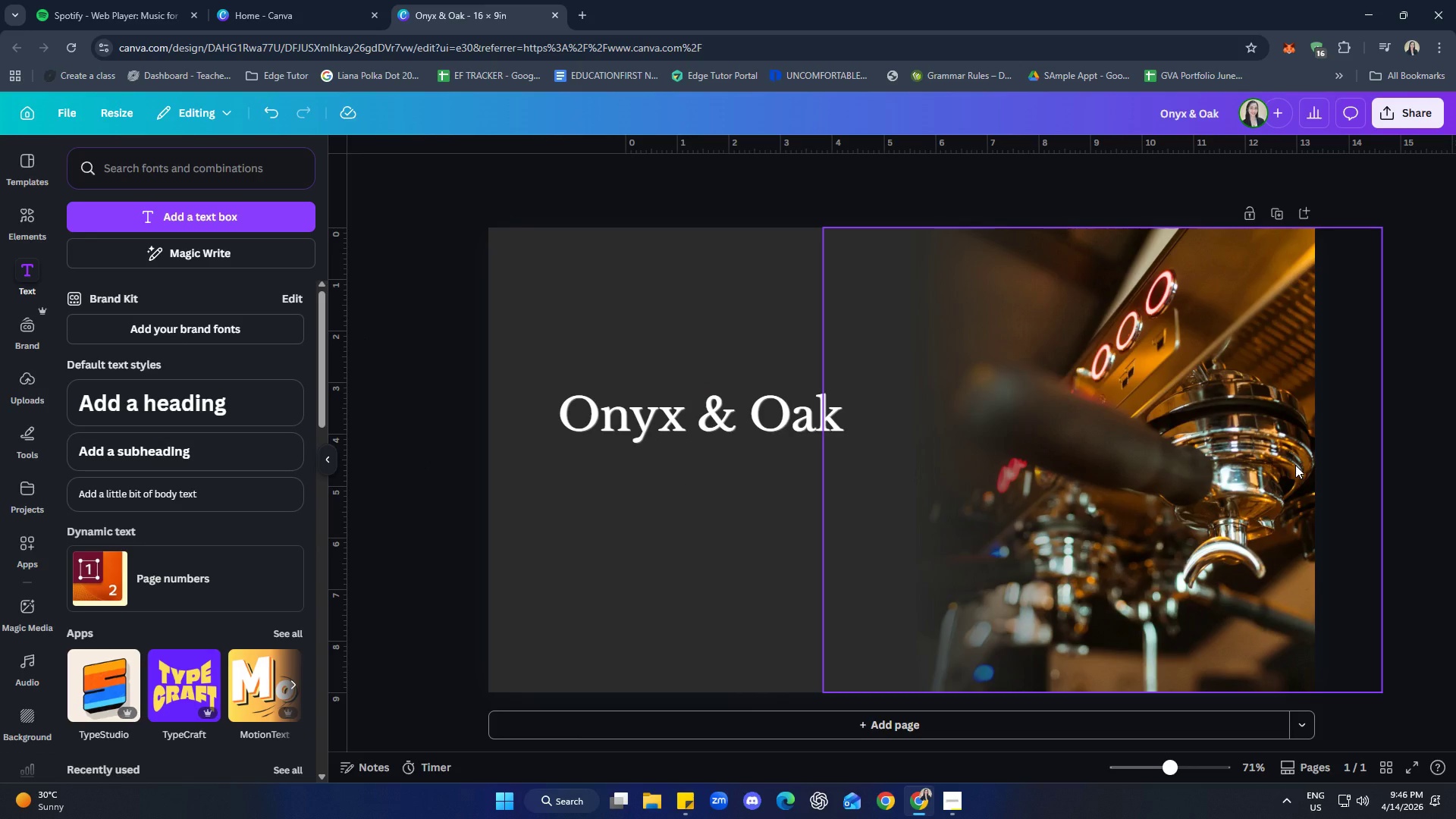 
left_click([152, 453])
 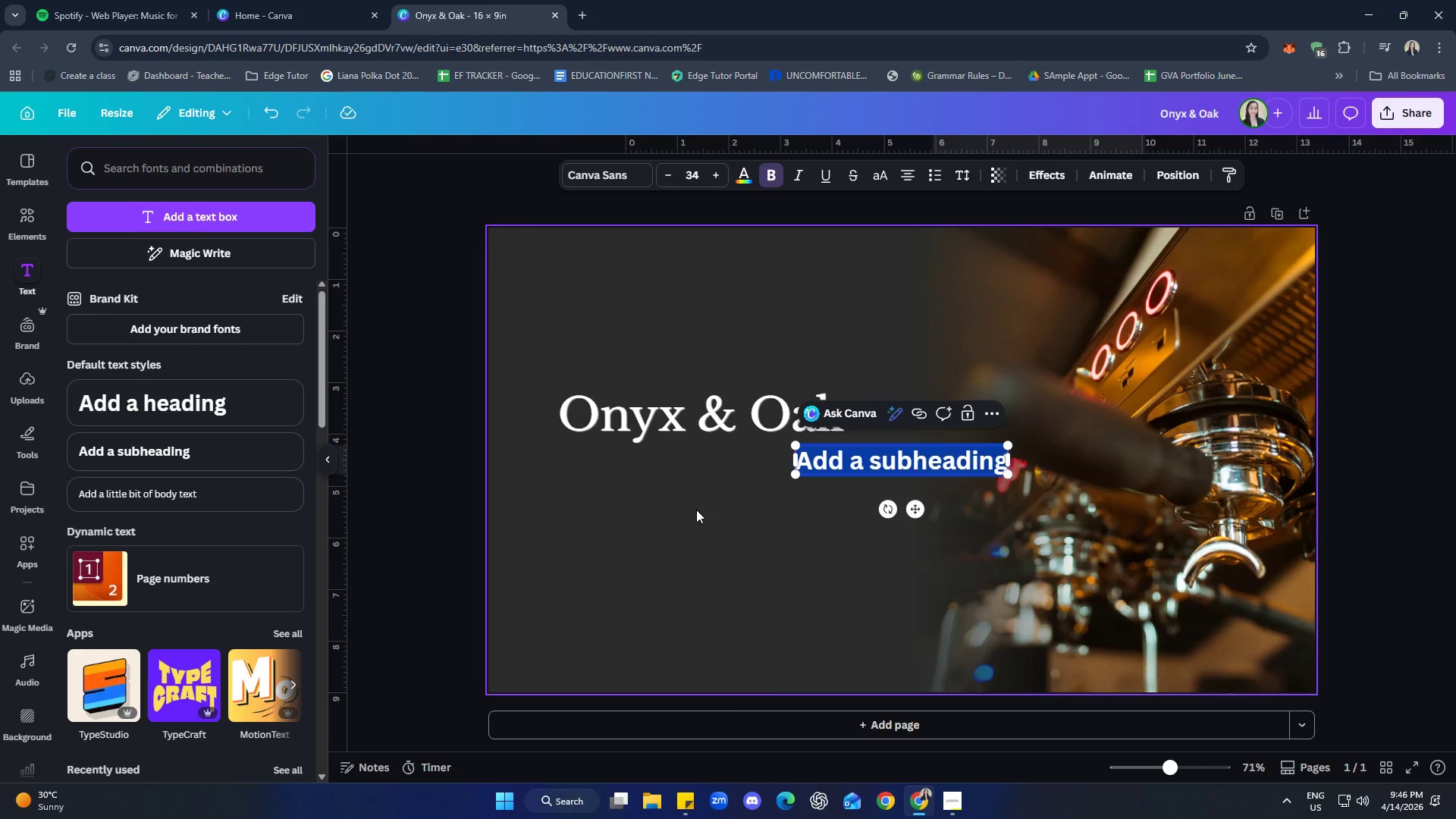 
type(Coffee-as-a-Serc)
key(Backspace)
type(vice Expansion)
 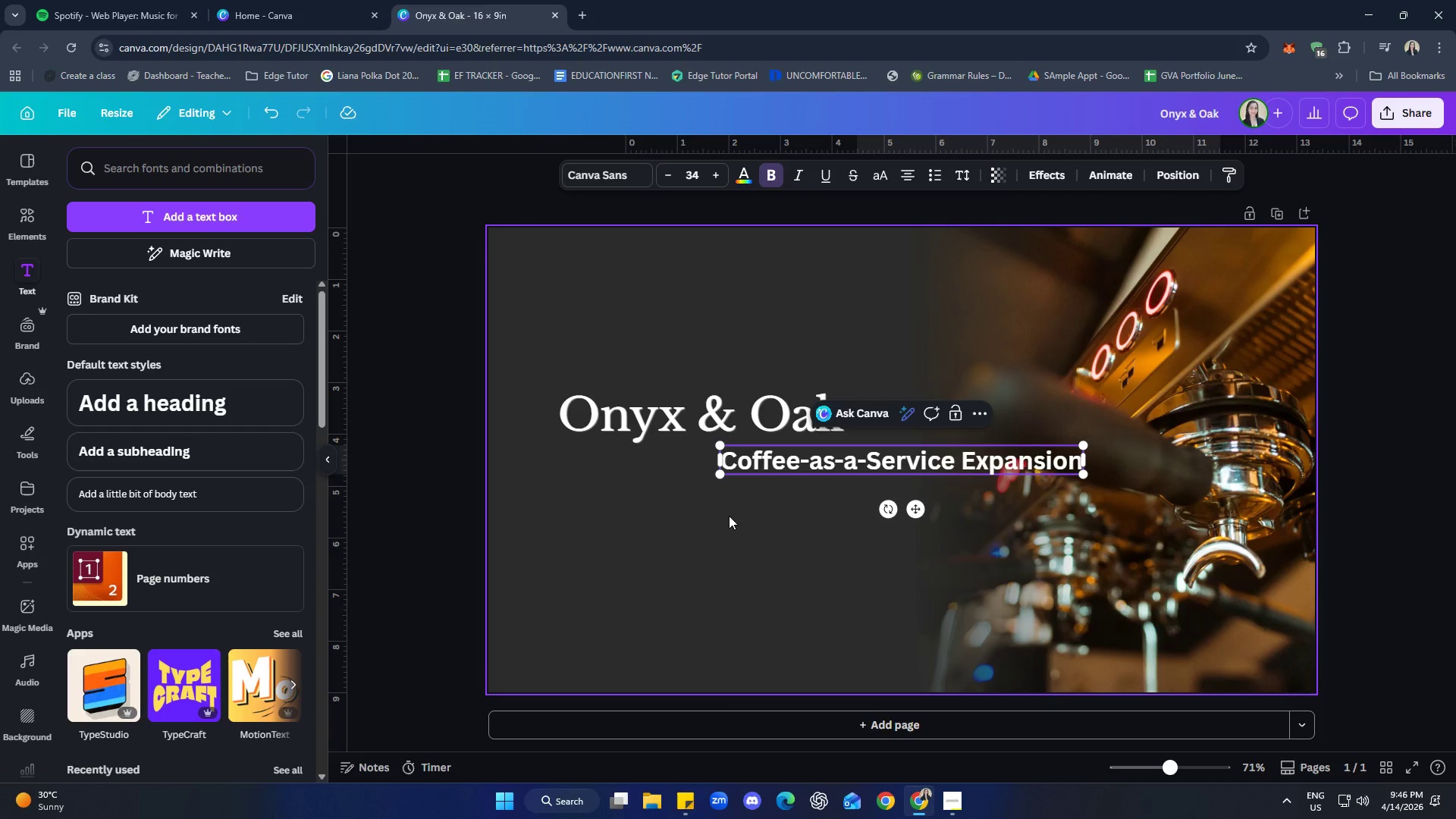 
left_click([739, 602])
 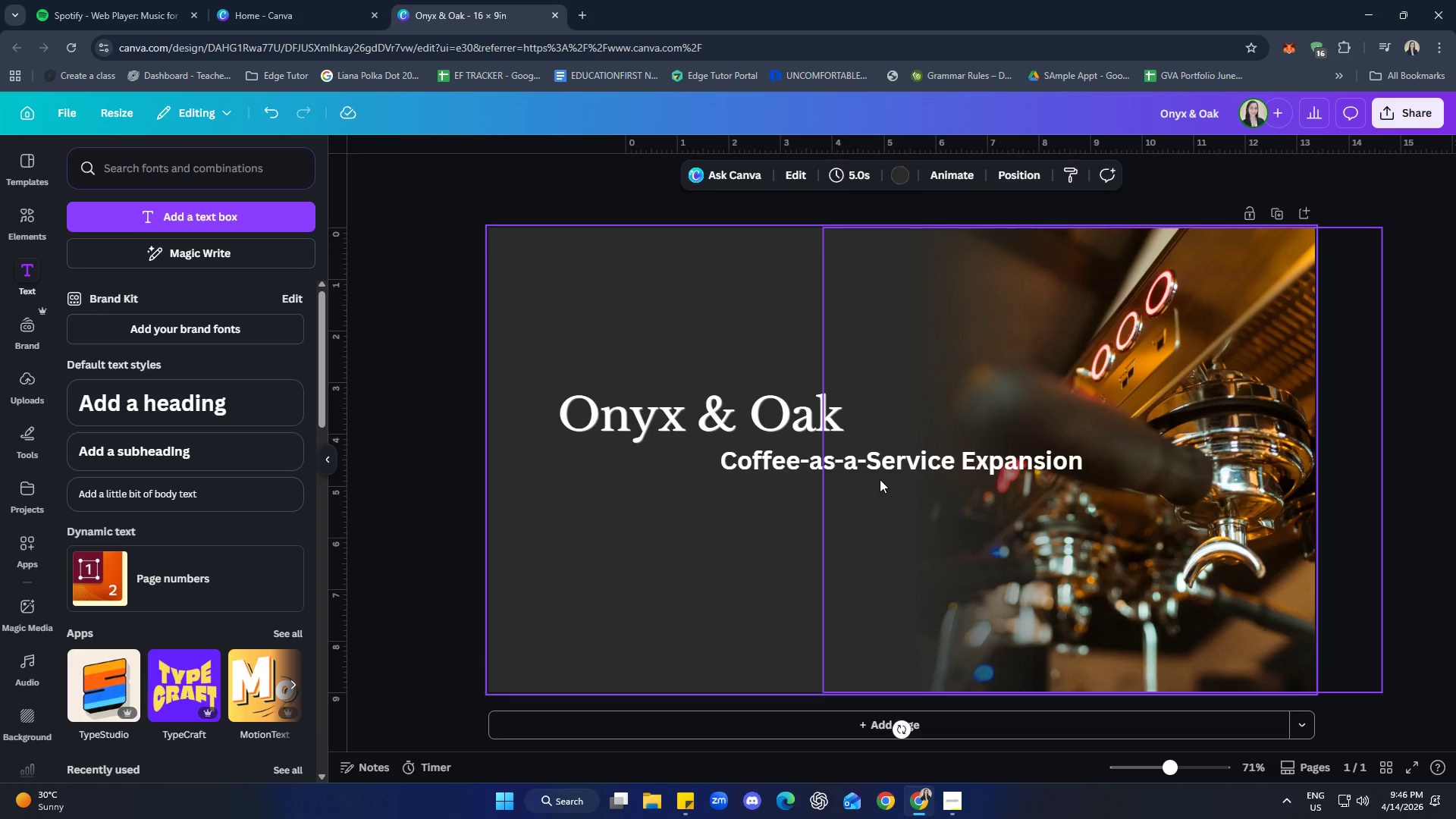 
left_click([877, 466])
 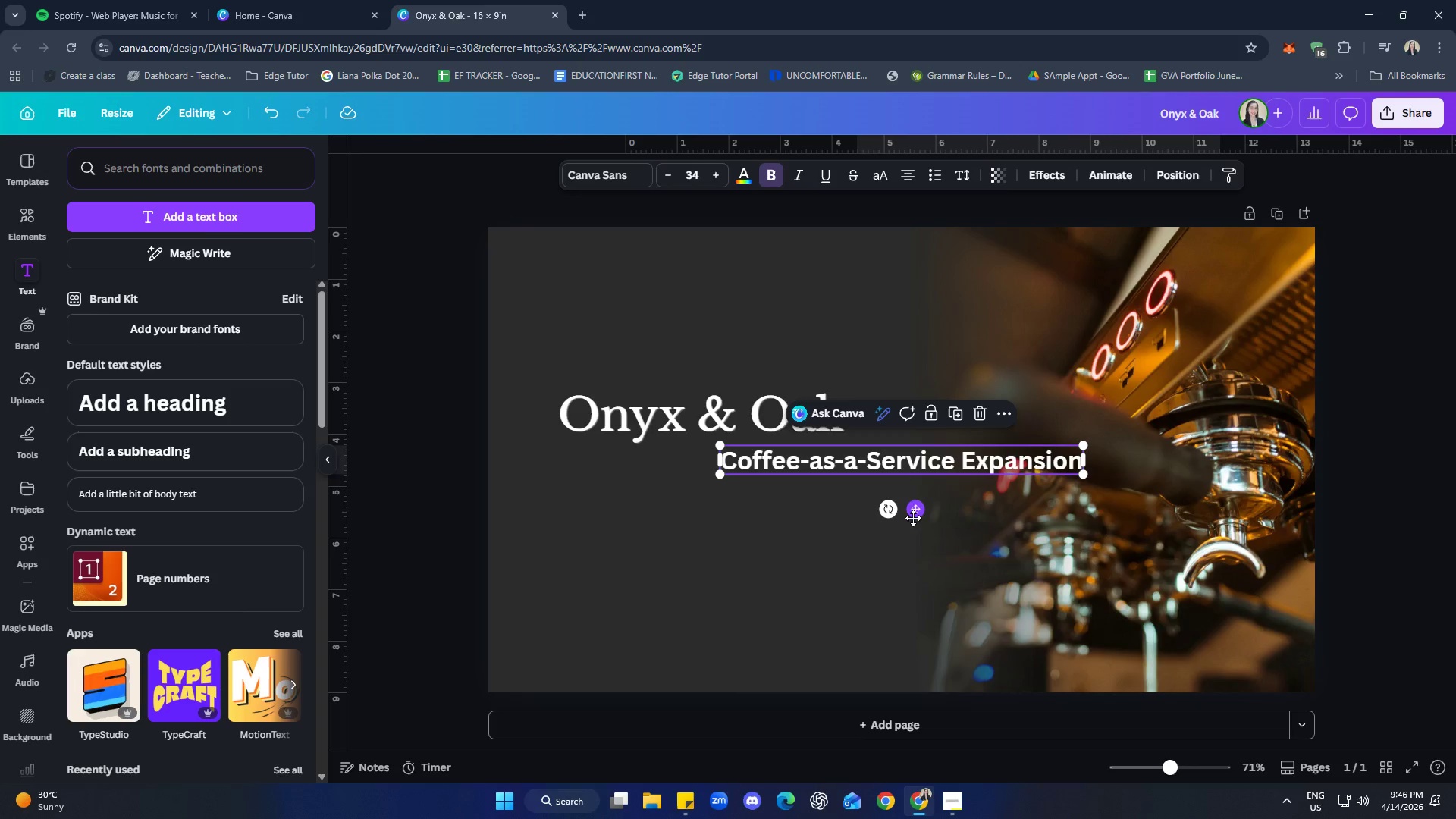 
left_click_drag(start_coordinate=[918, 513], to_coordinate=[757, 526])
 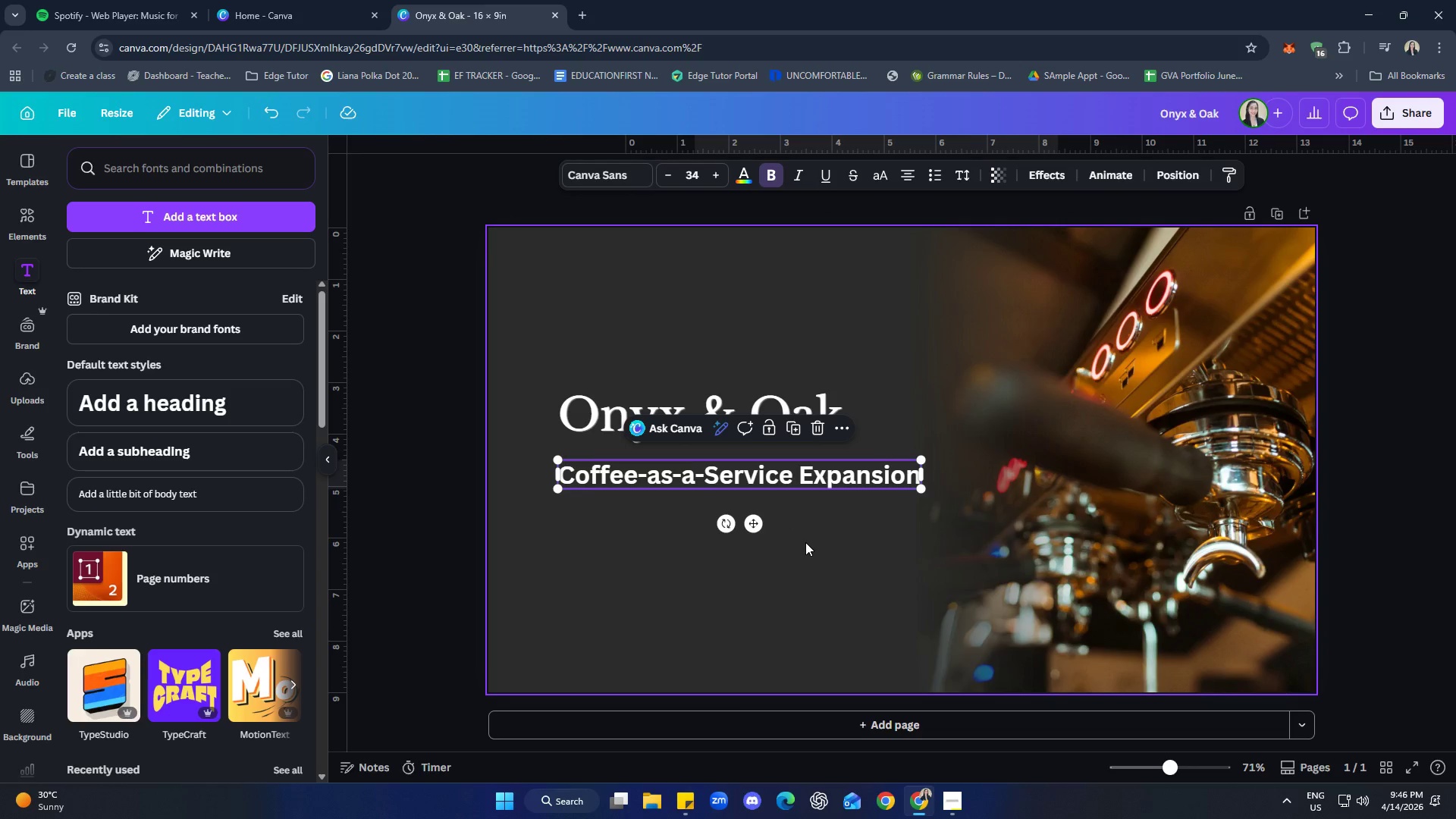 
double_click([670, 474])
 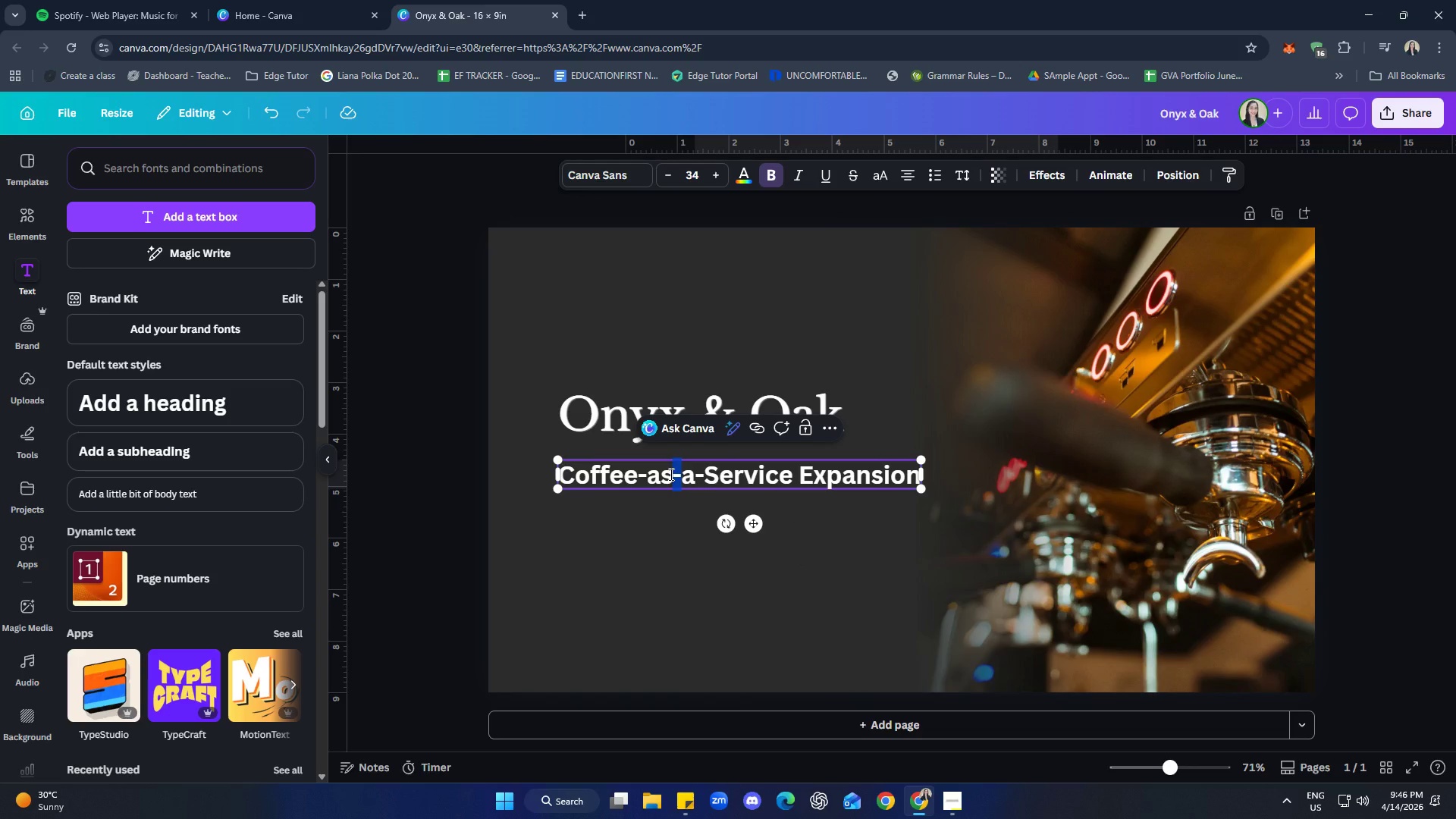 
key(Control+ControlLeft)
 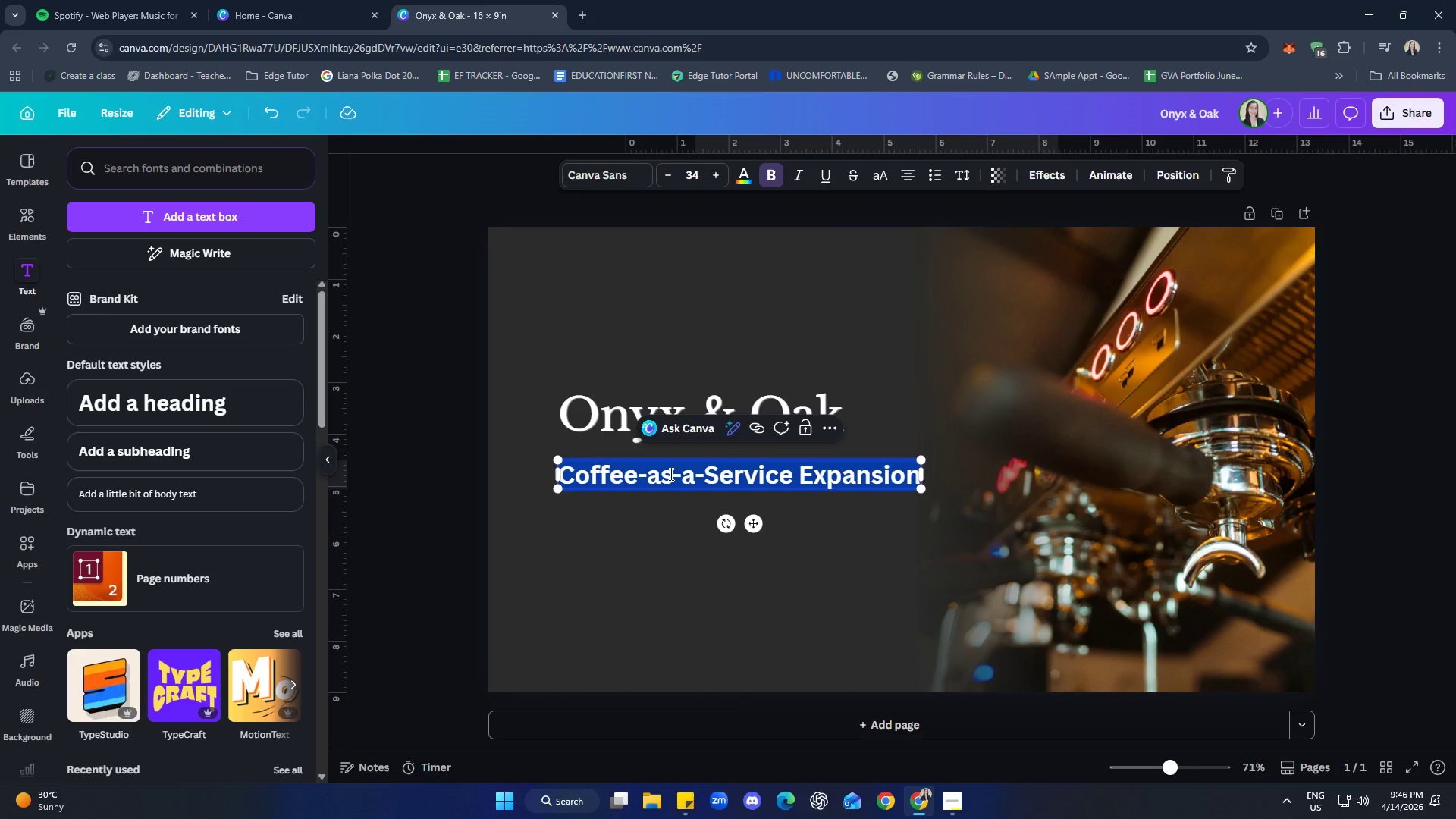 
key(Control+A)
 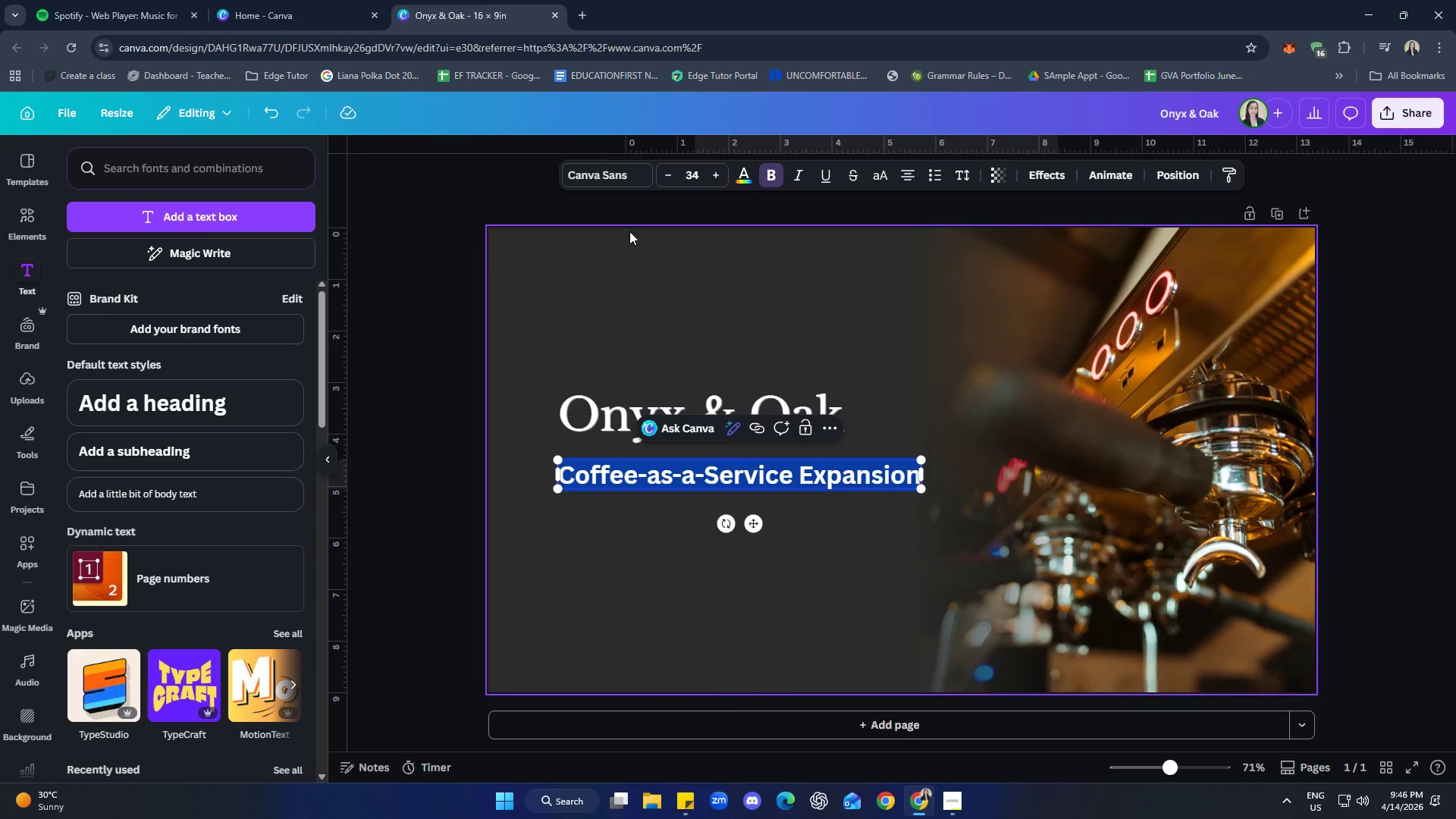 
left_click([614, 171])
 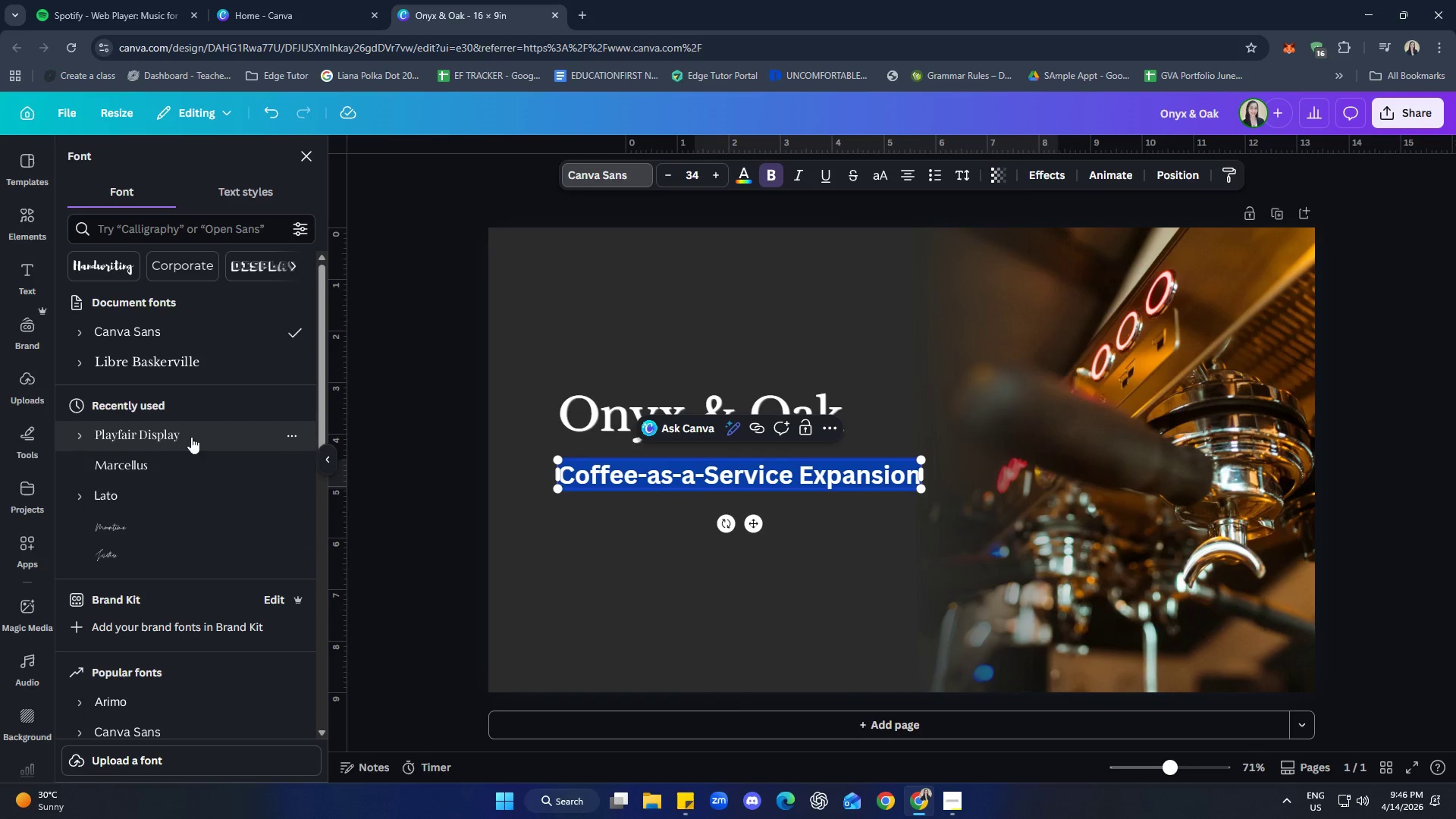 
left_click([172, 463])
 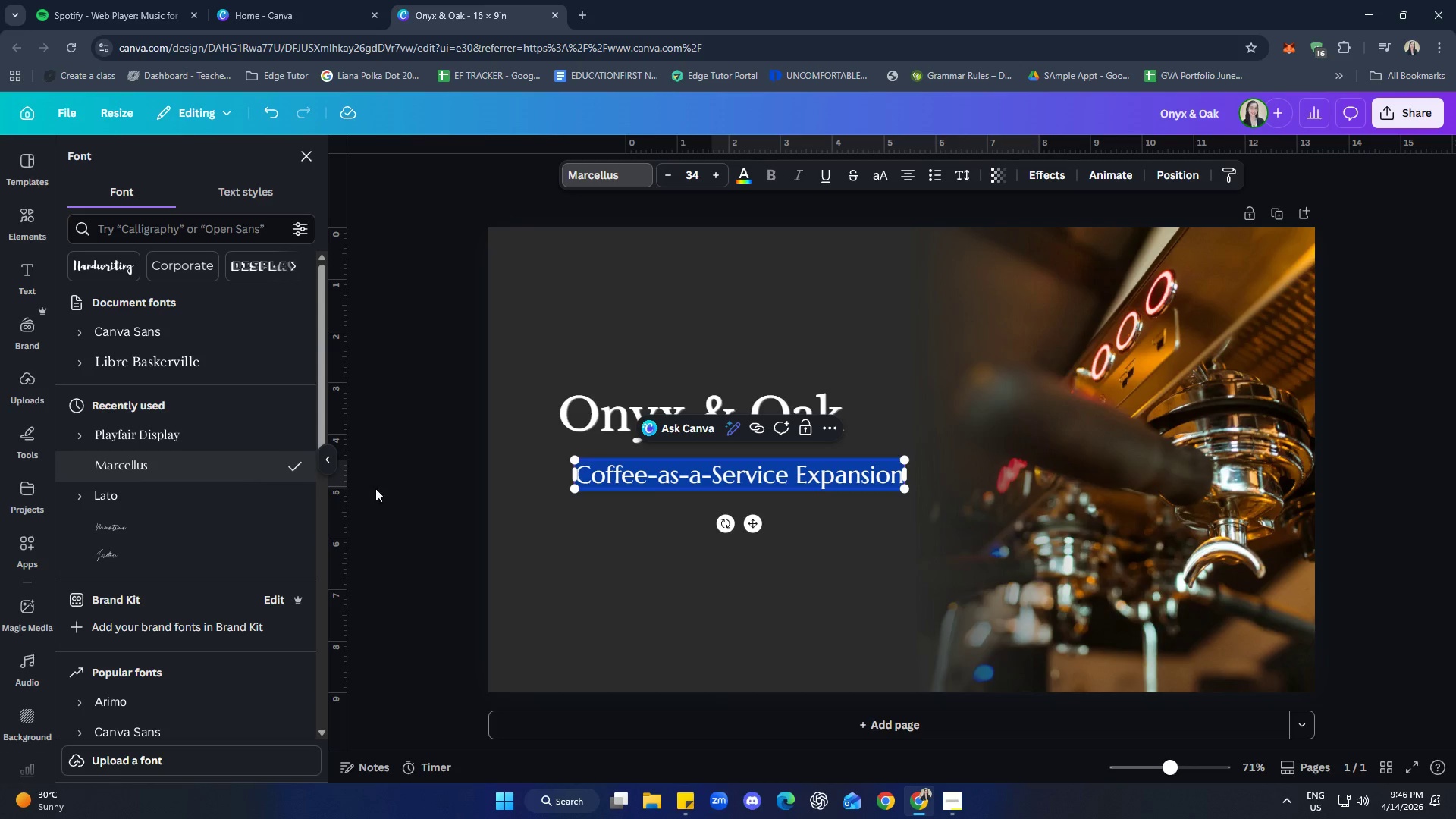 
left_click_drag(start_coordinate=[754, 526], to_coordinate=[739, 529])
 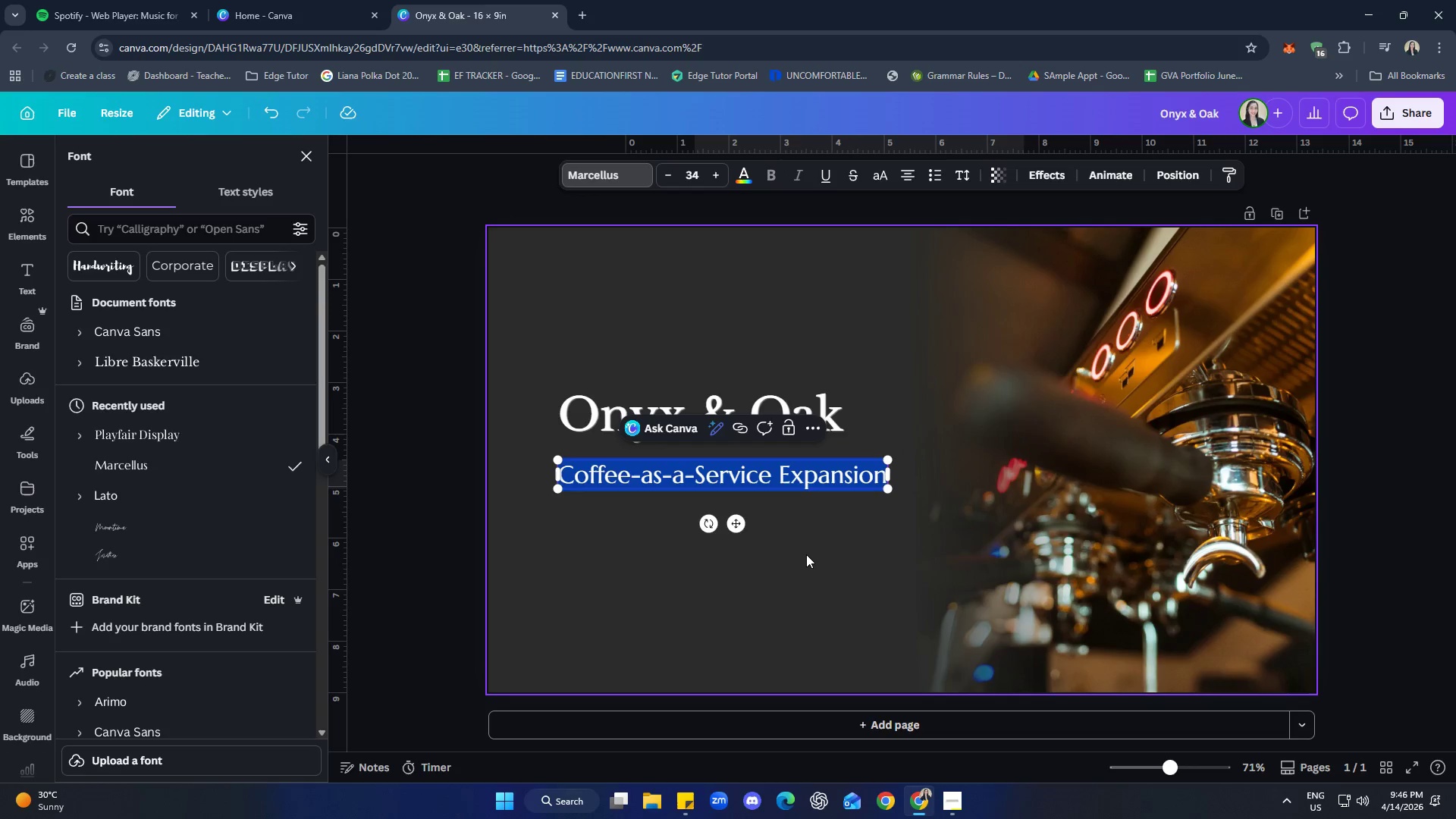 
left_click([806, 554])
 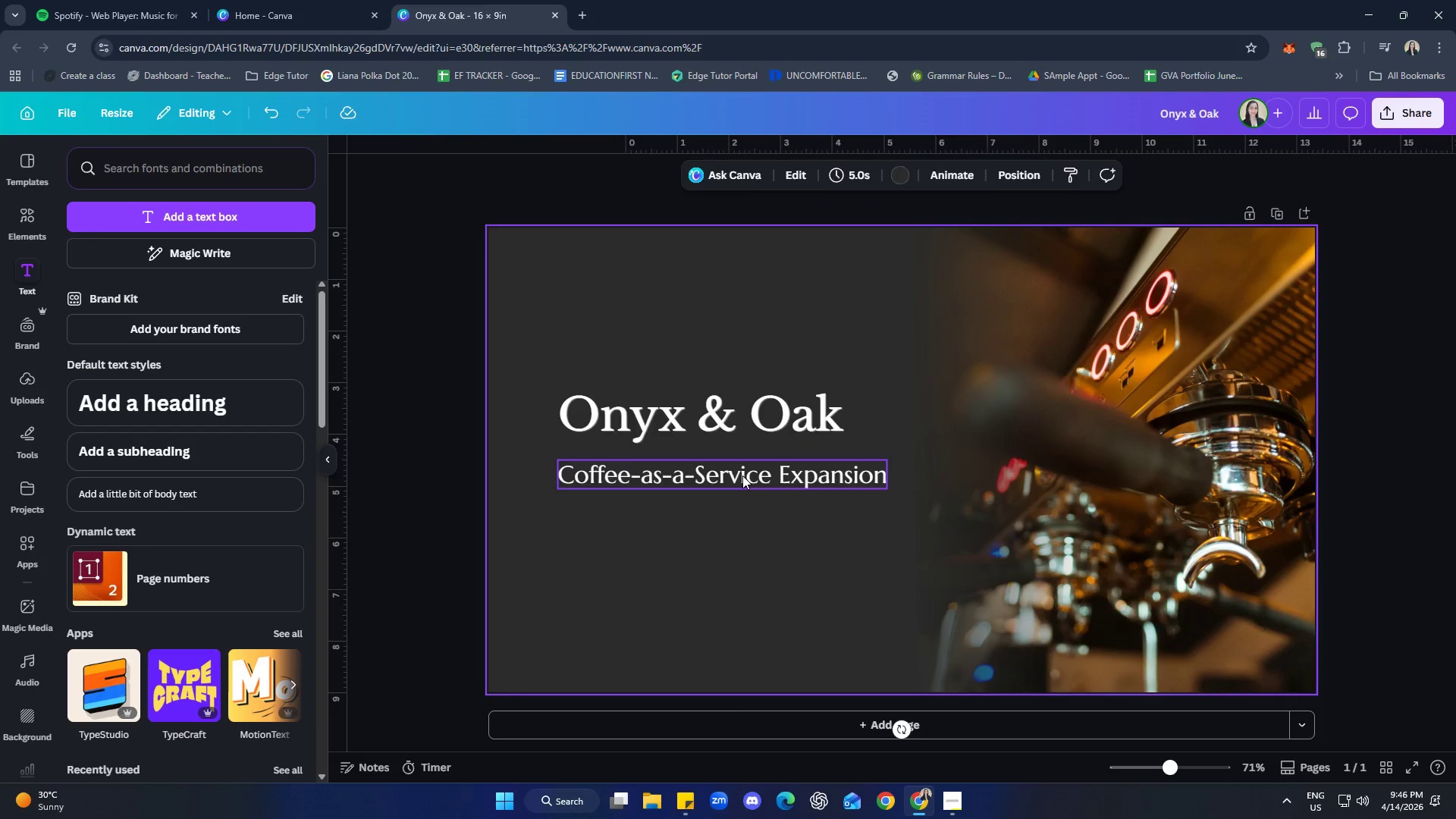 
double_click([742, 475])
 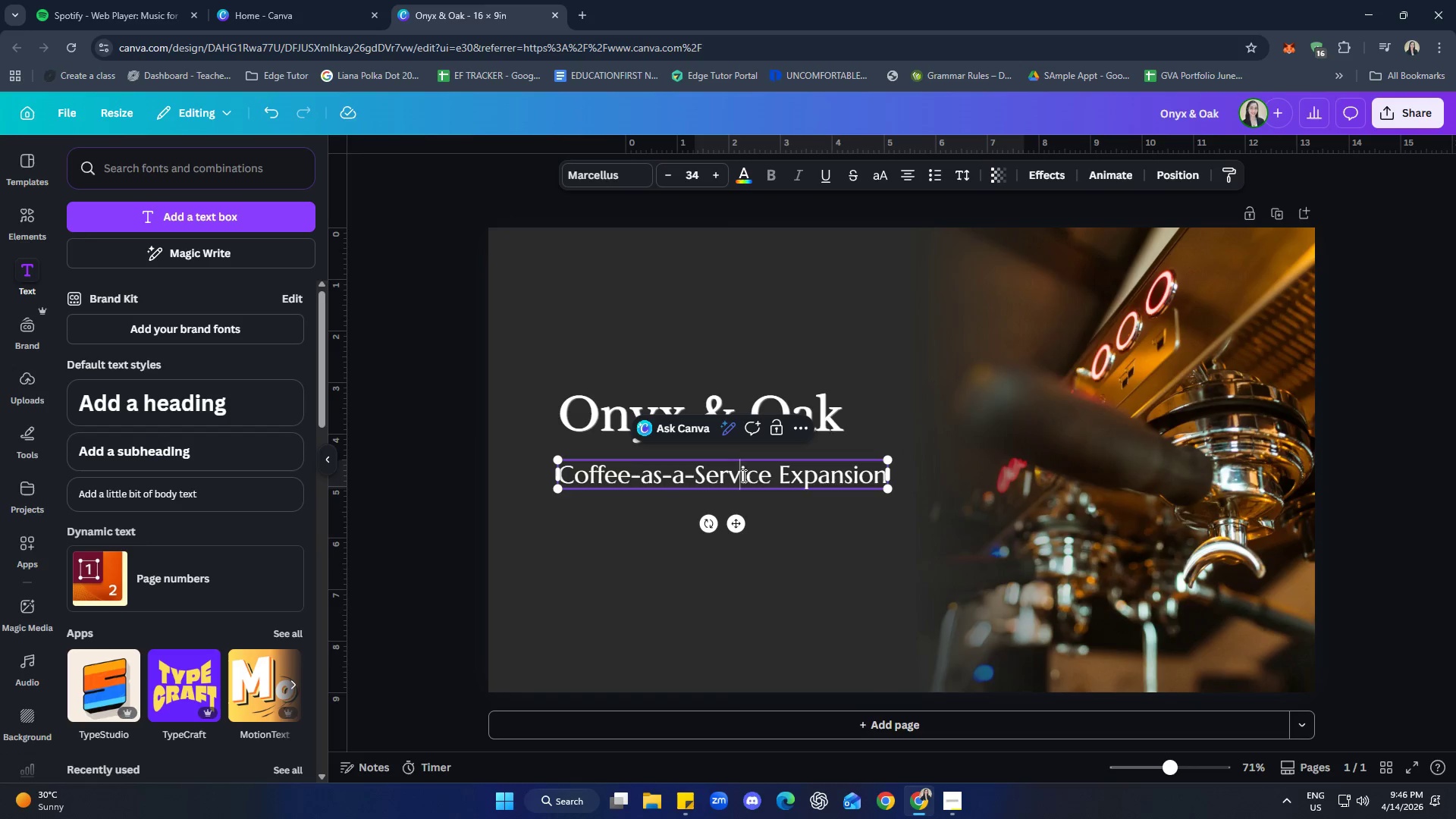 
triple_click([742, 475])
 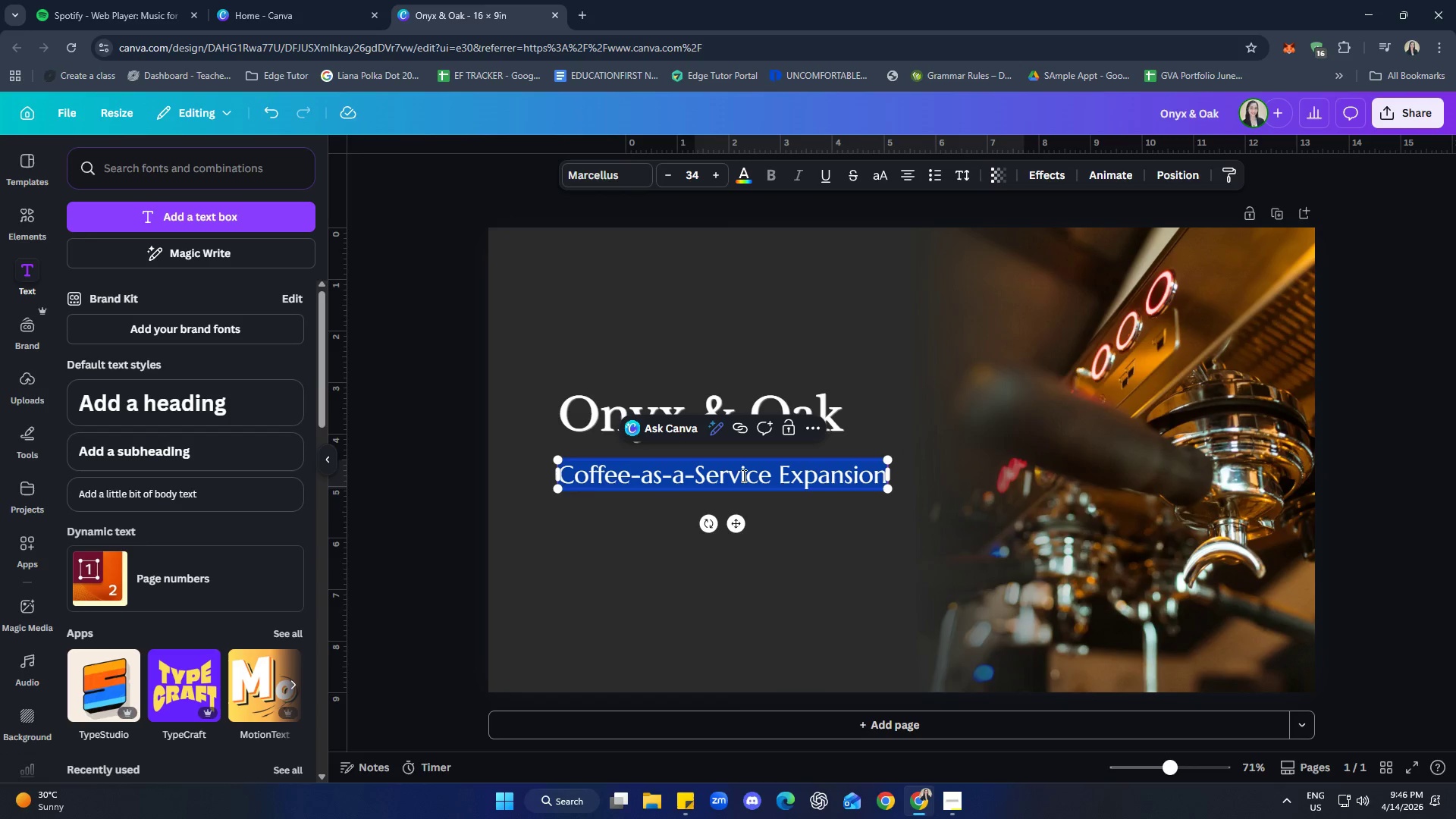 
triple_click([742, 475])
 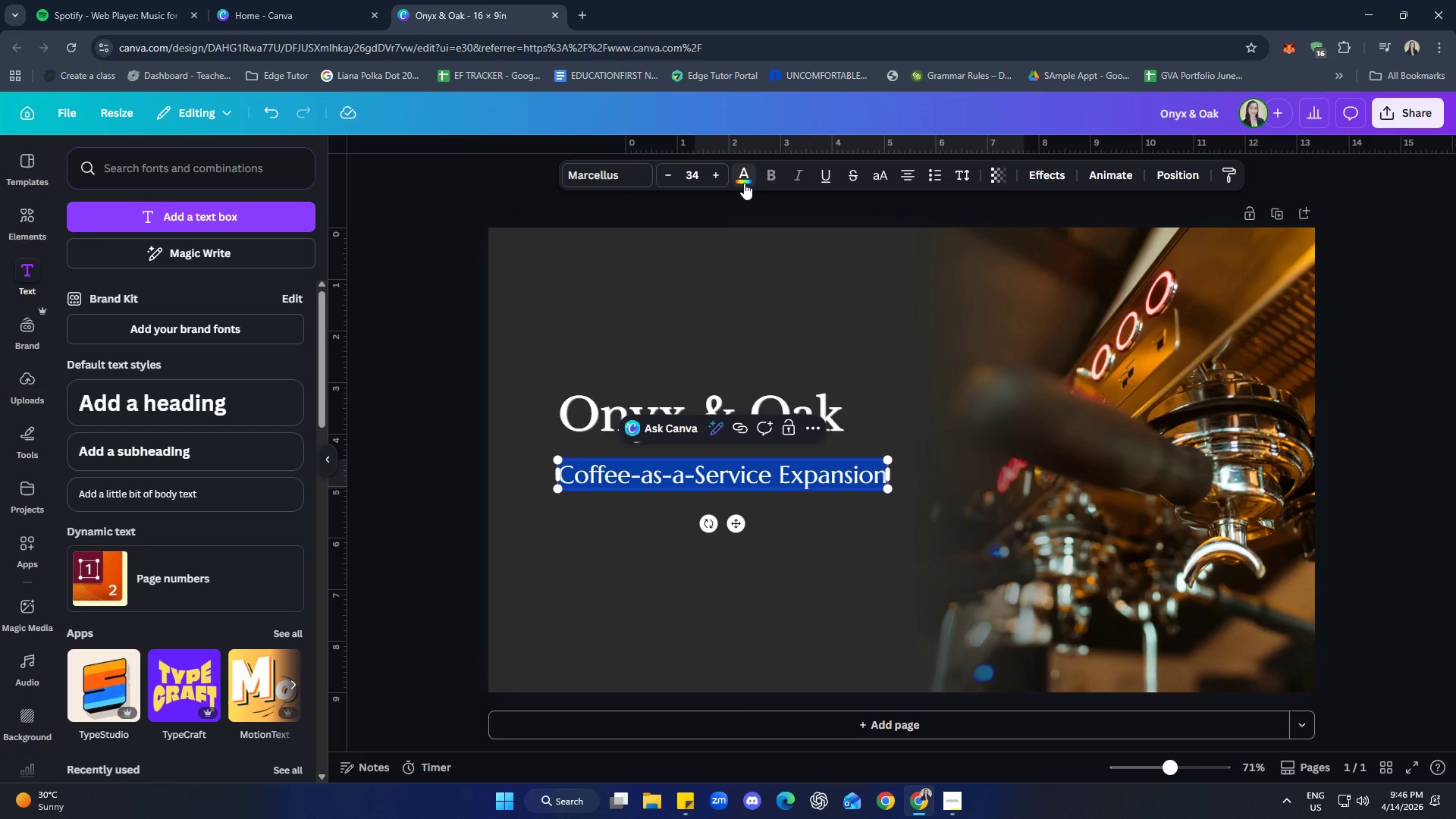 
left_click([605, 176])
 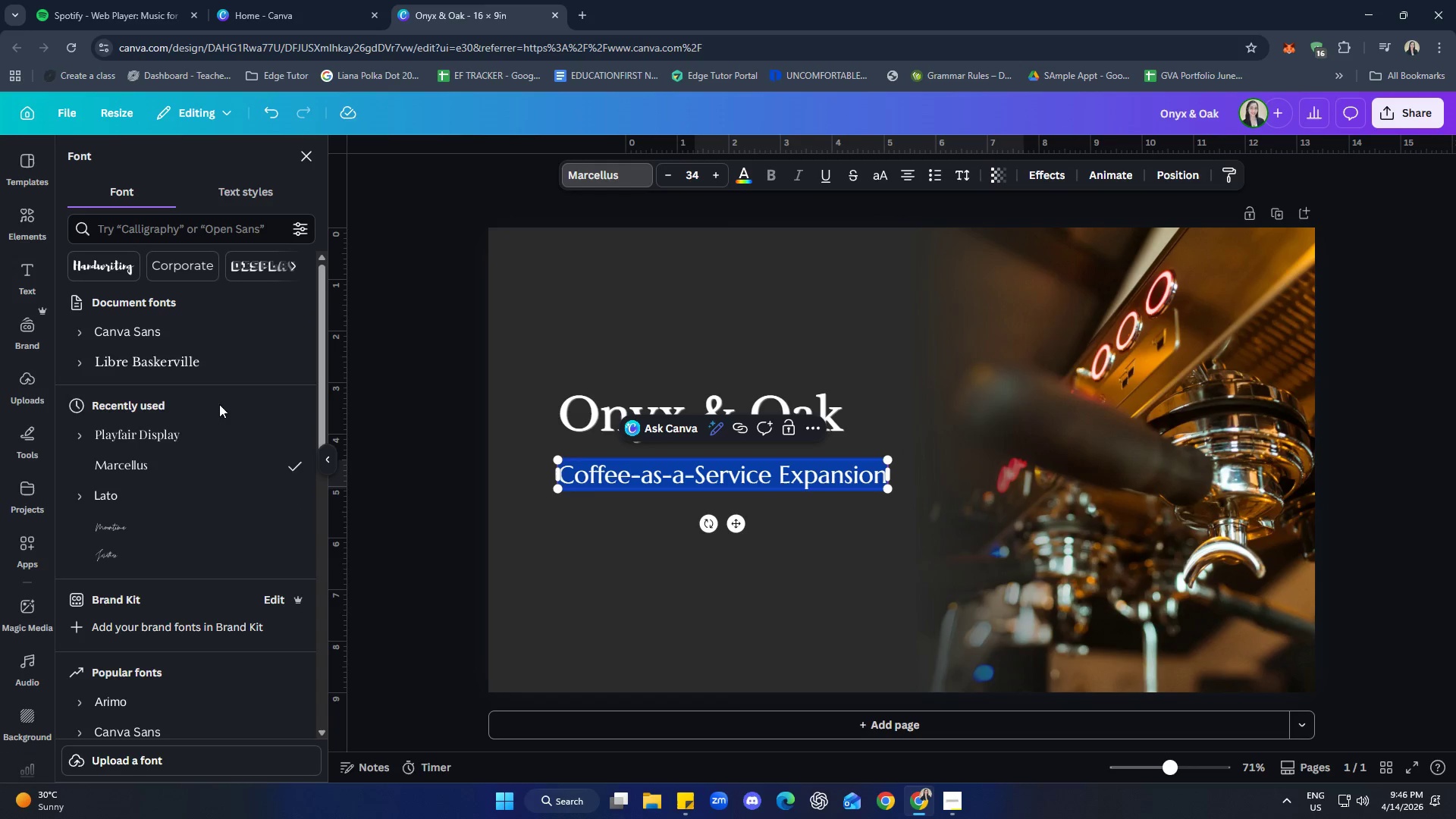 
scroll: coordinate [143, 391], scroll_direction: down, amount: 2.0
 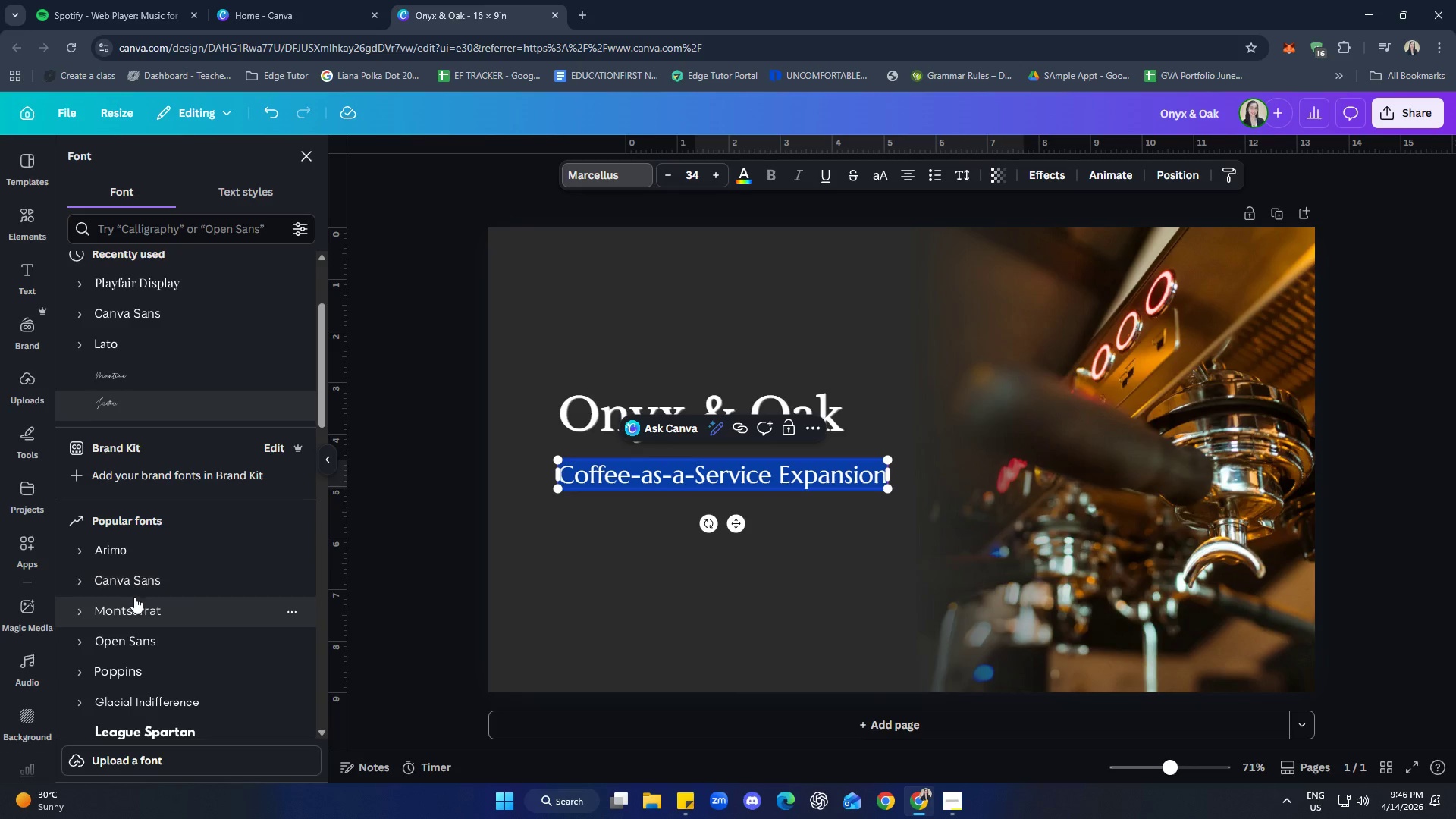 
left_click([175, 607])
 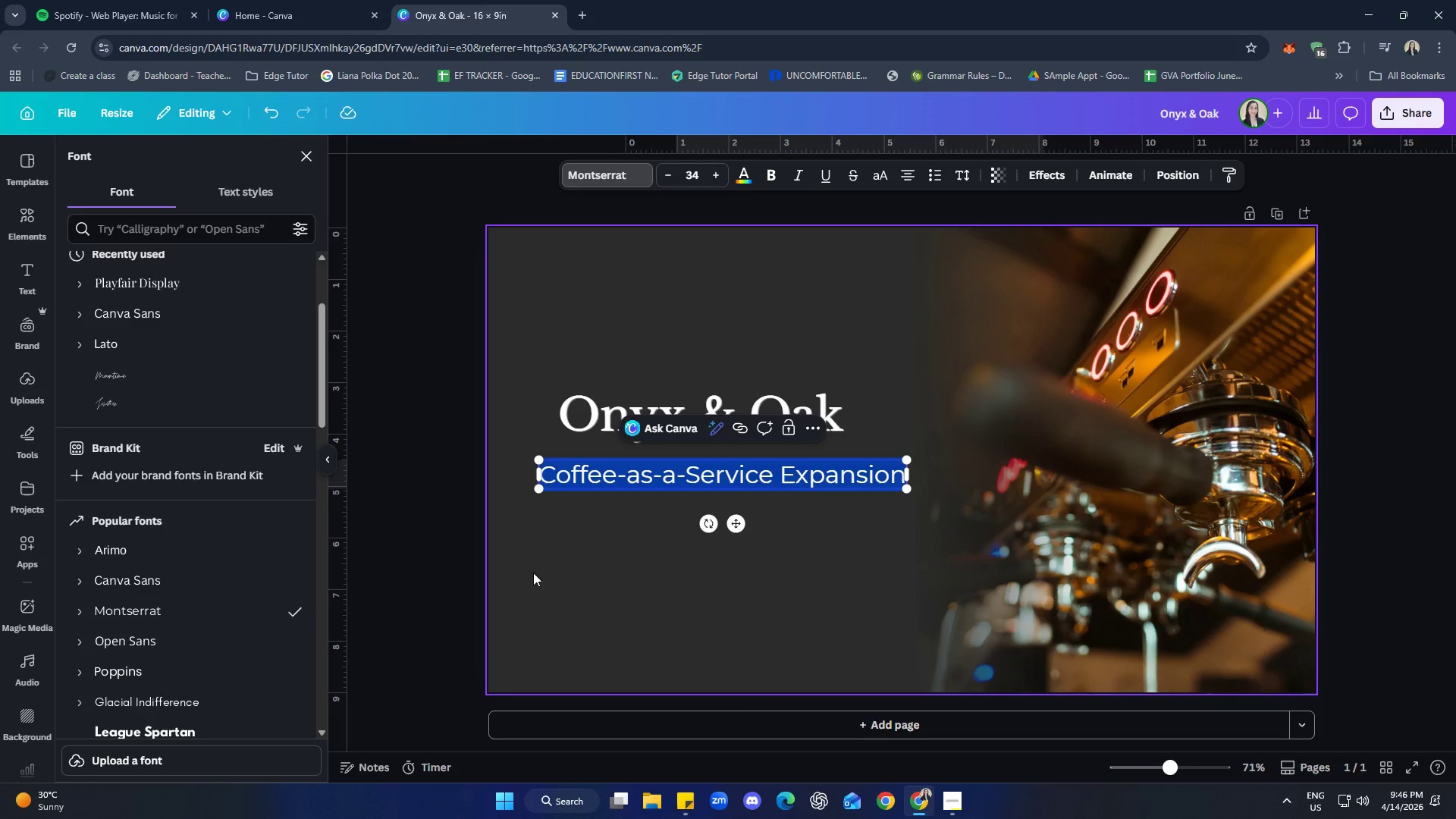 
left_click([588, 563])
 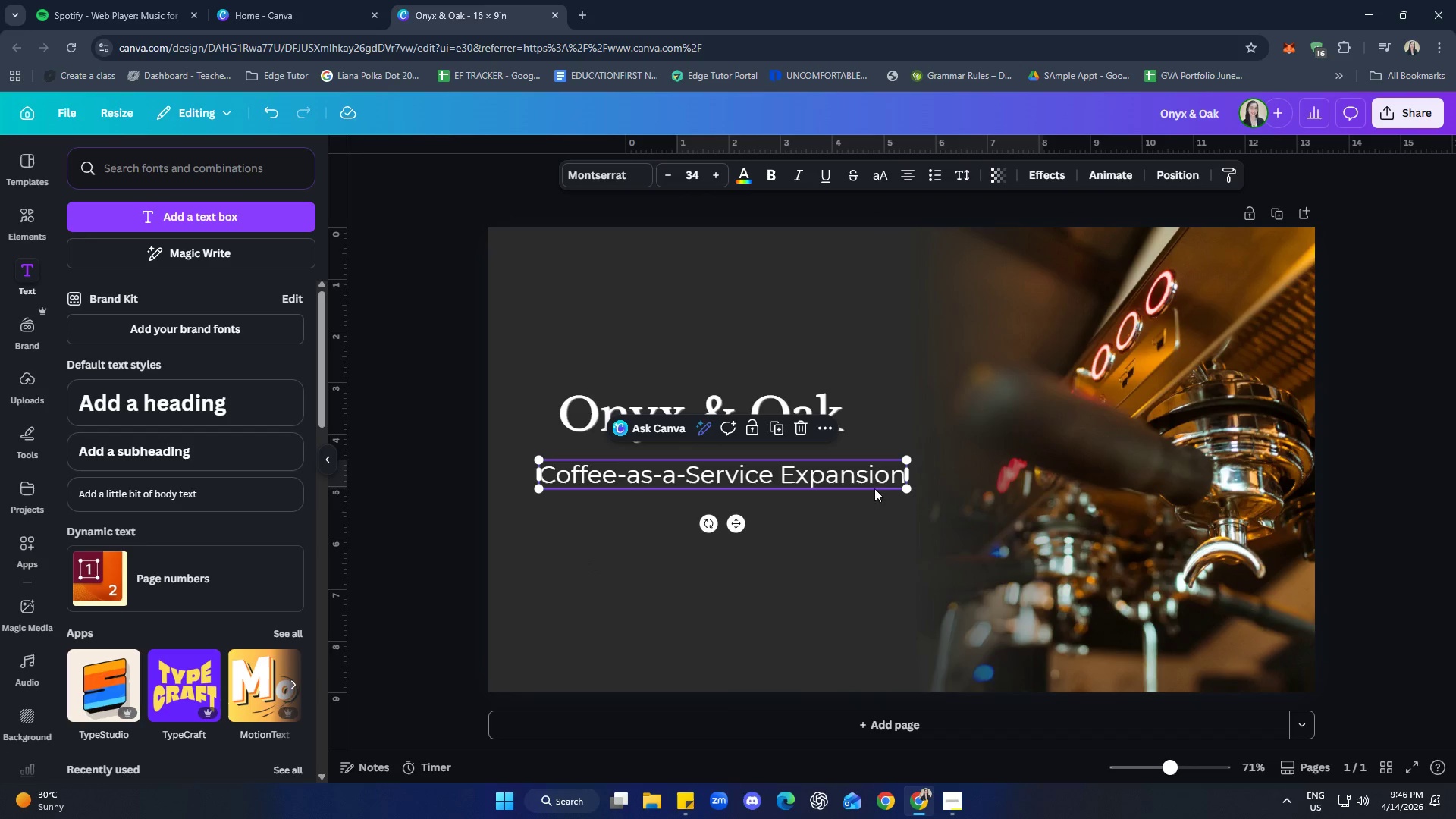 
left_click_drag(start_coordinate=[736, 524], to_coordinate=[758, 519])
 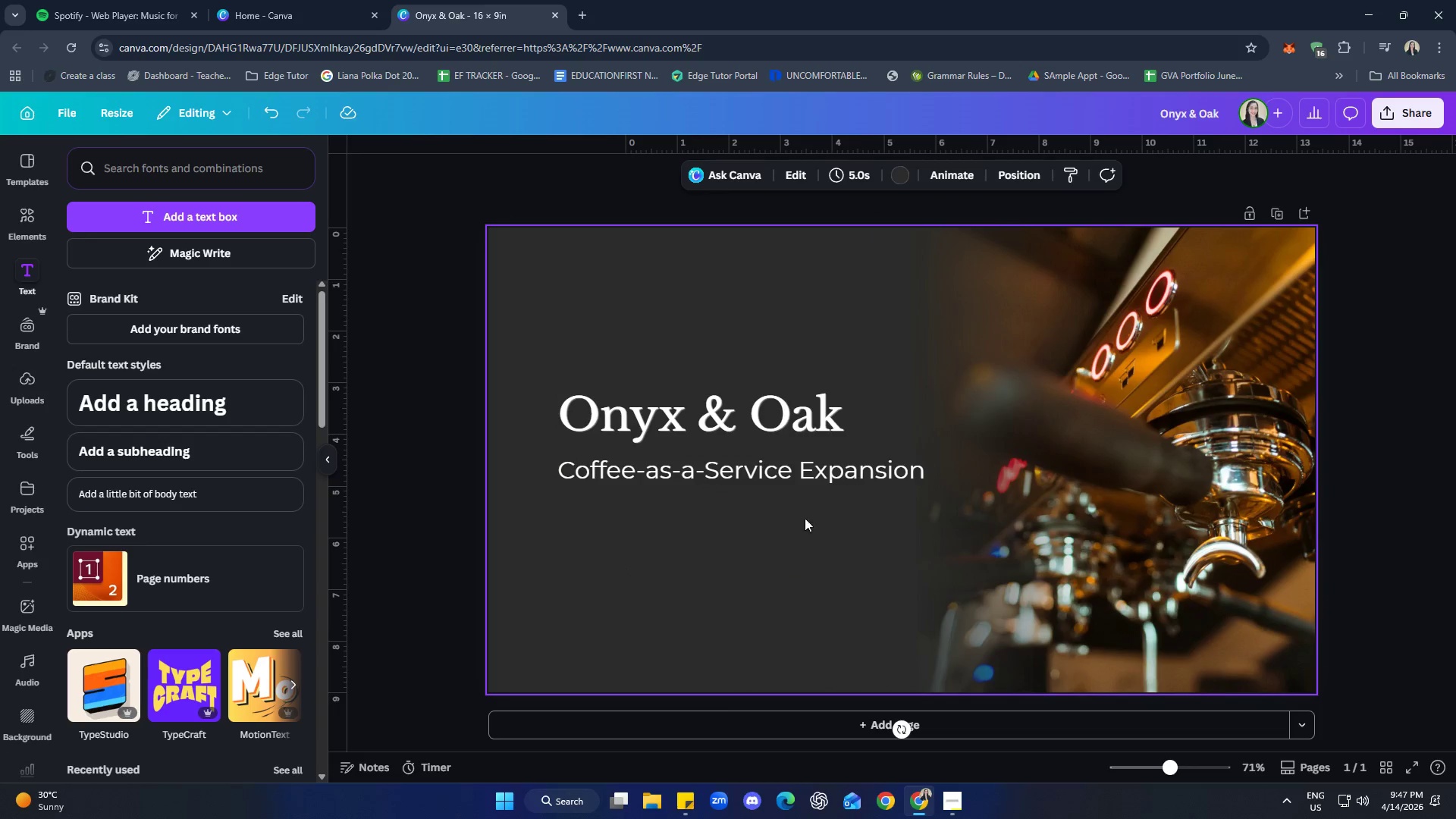 
double_click([806, 470])
 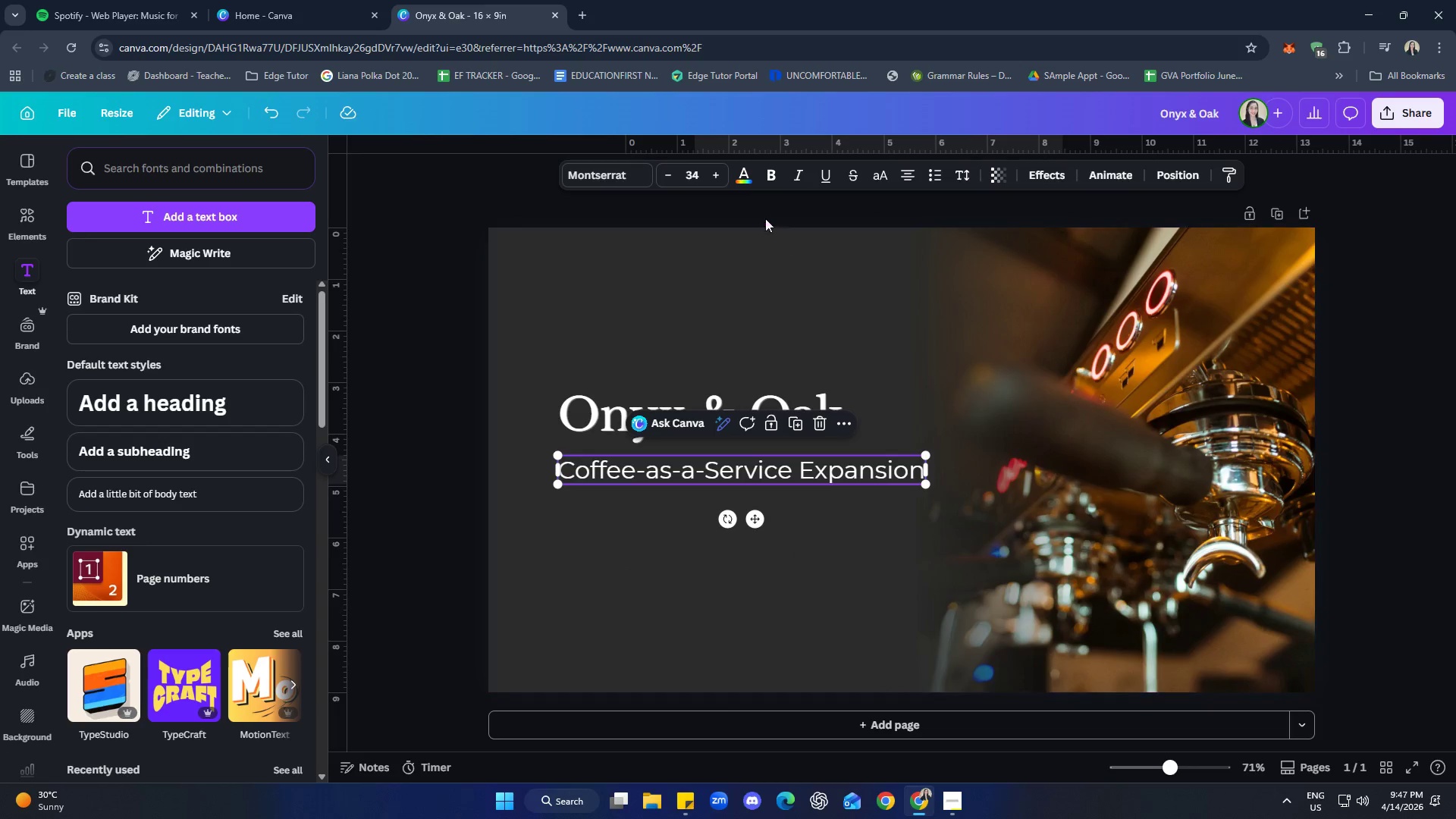 
mouse_move([737, 178])
 